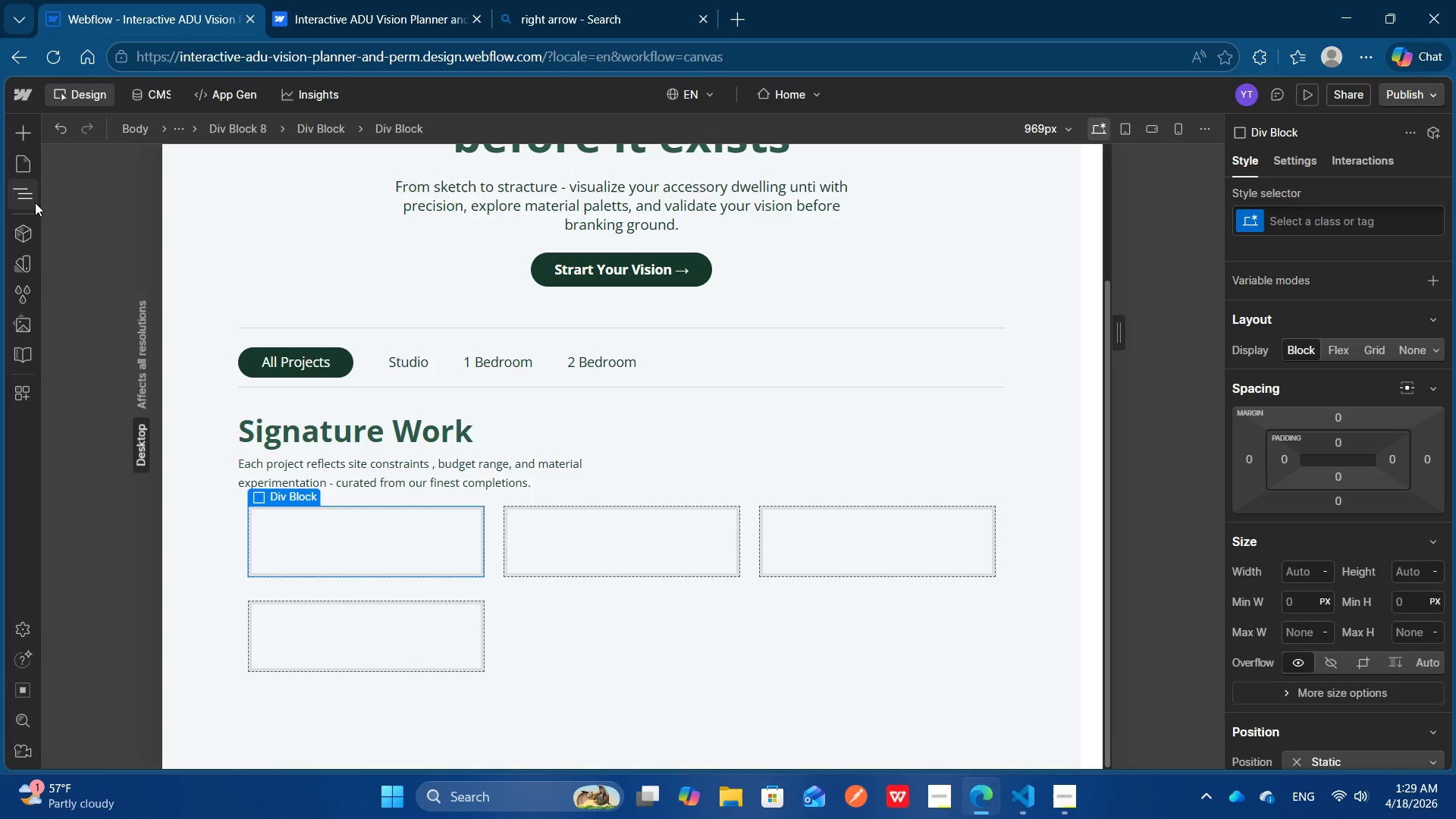 
left_click([35, 202])
 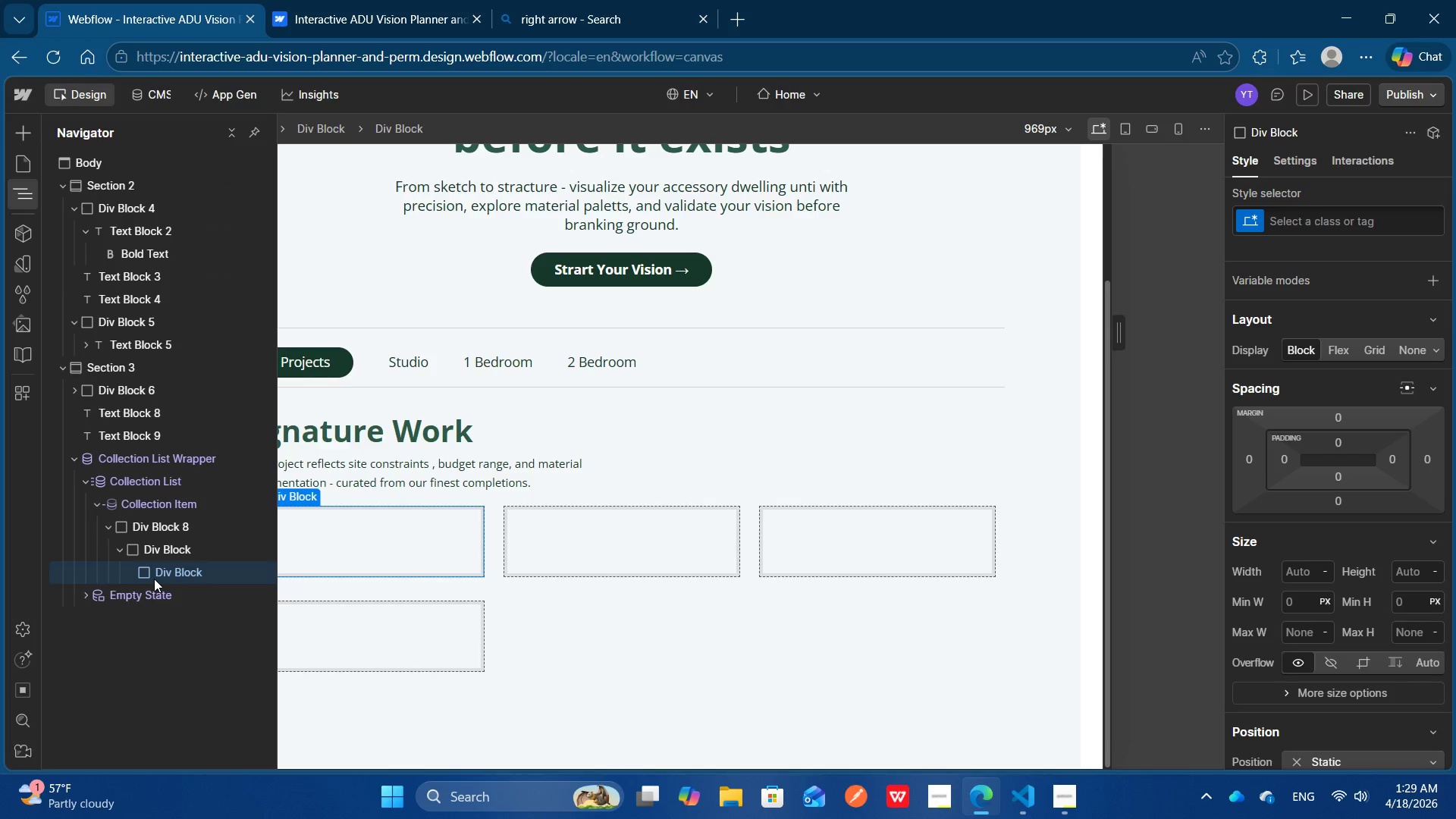 
left_click_drag(start_coordinate=[154, 579], to_coordinate=[135, 532])
 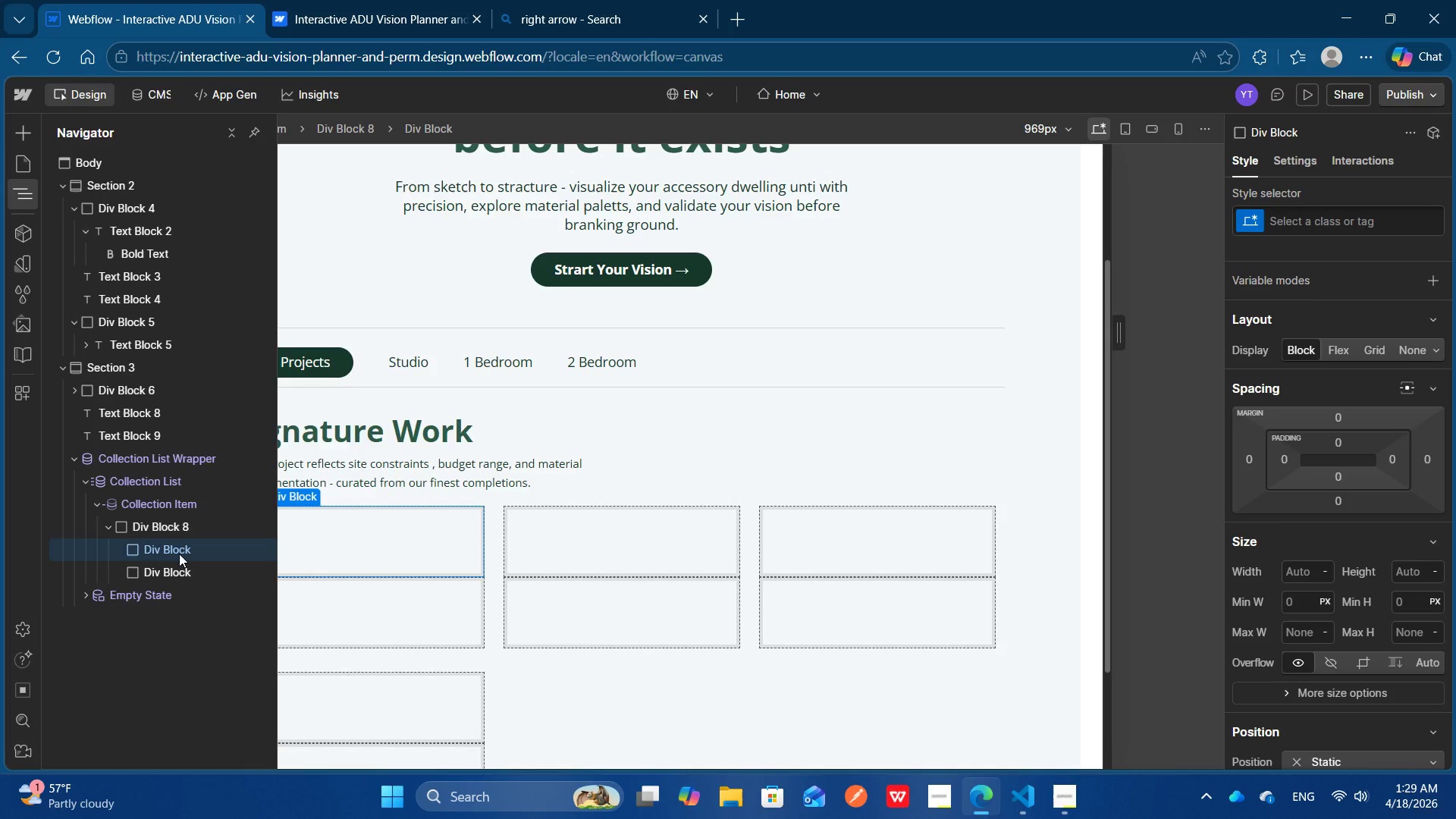 
left_click([179, 554])
 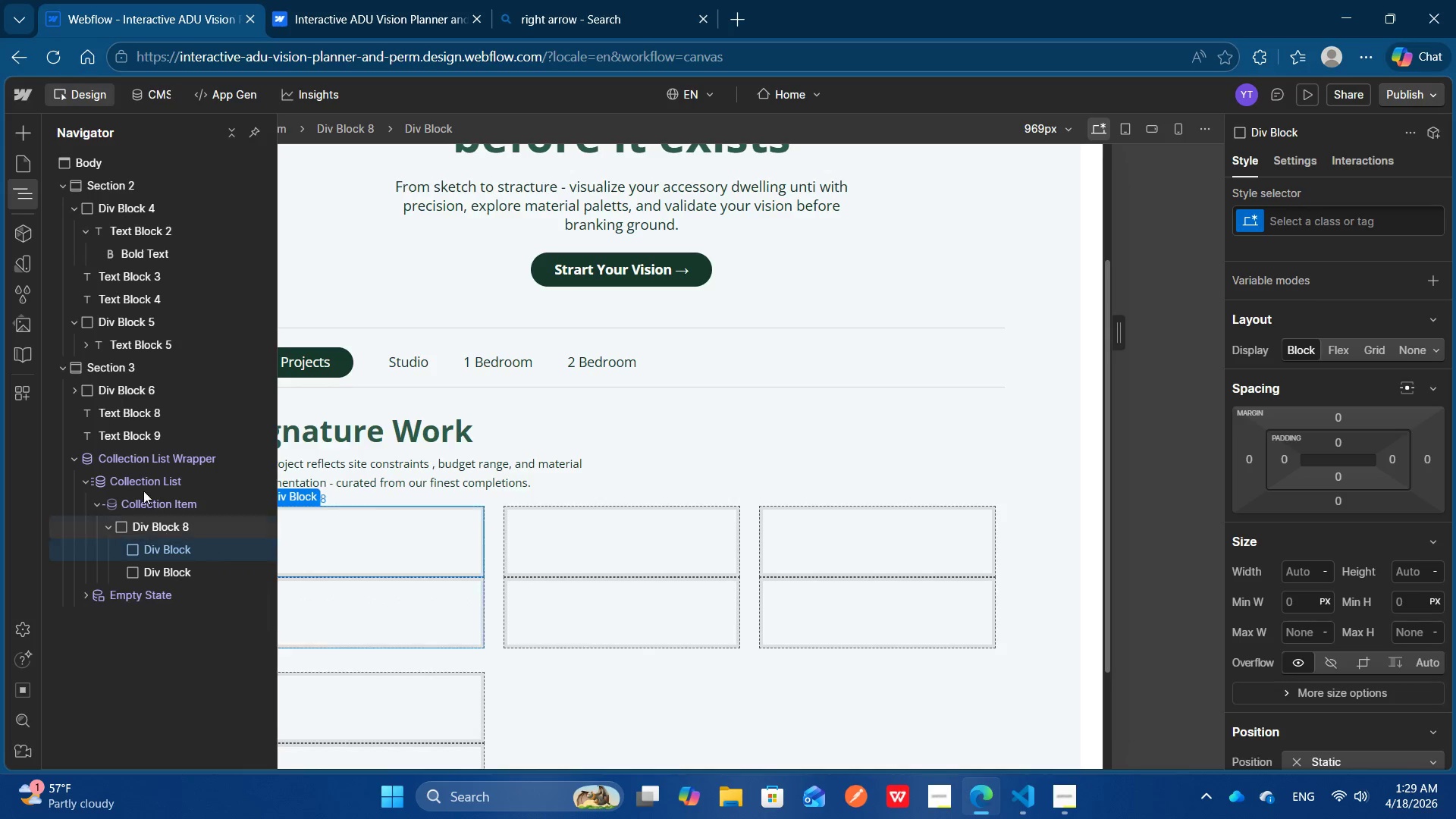 
left_click([20, 146])
 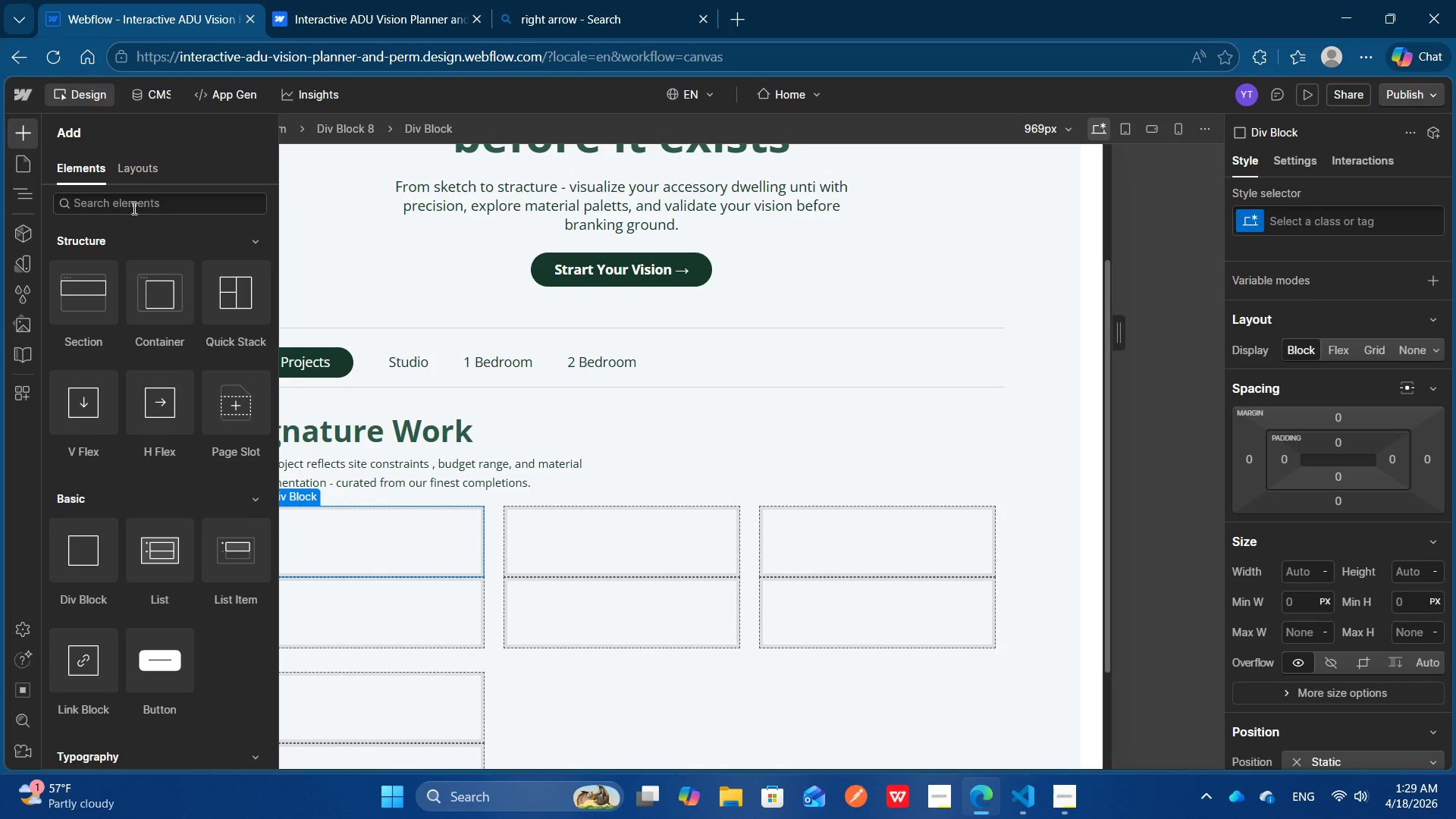 
left_click([132, 206])
 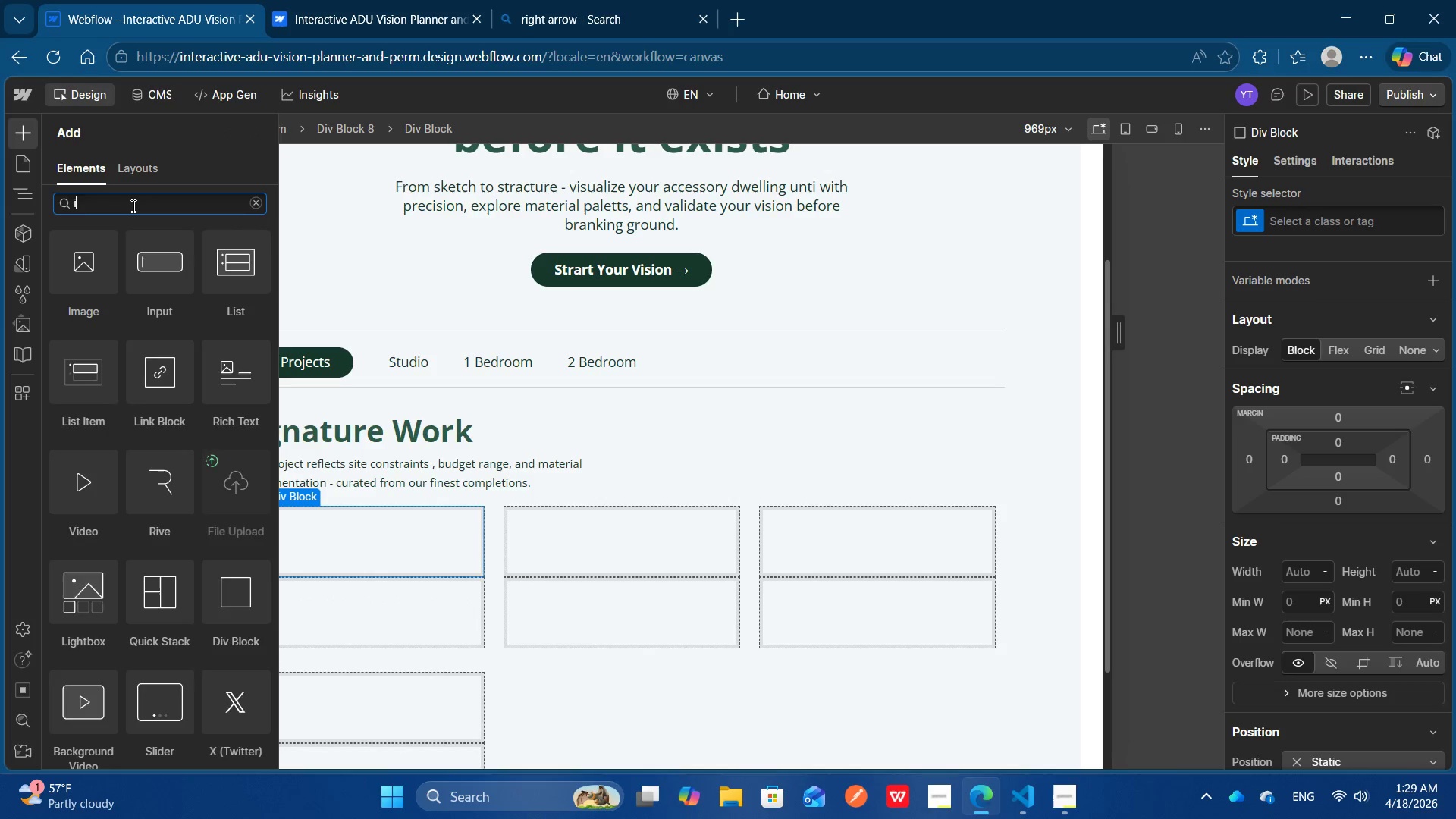 
type(im)
 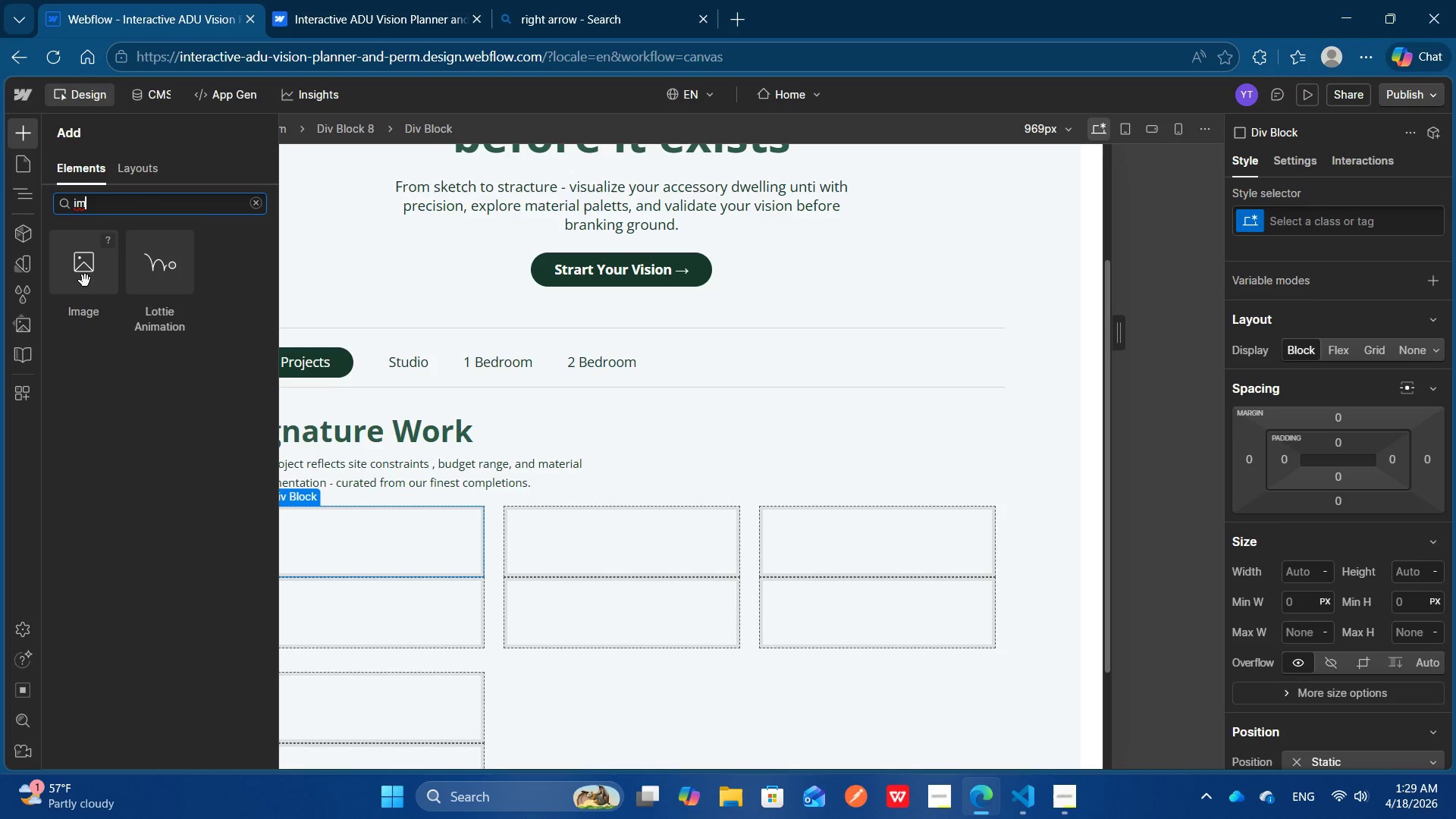 
left_click_drag(start_coordinate=[85, 281], to_coordinate=[336, 522])
 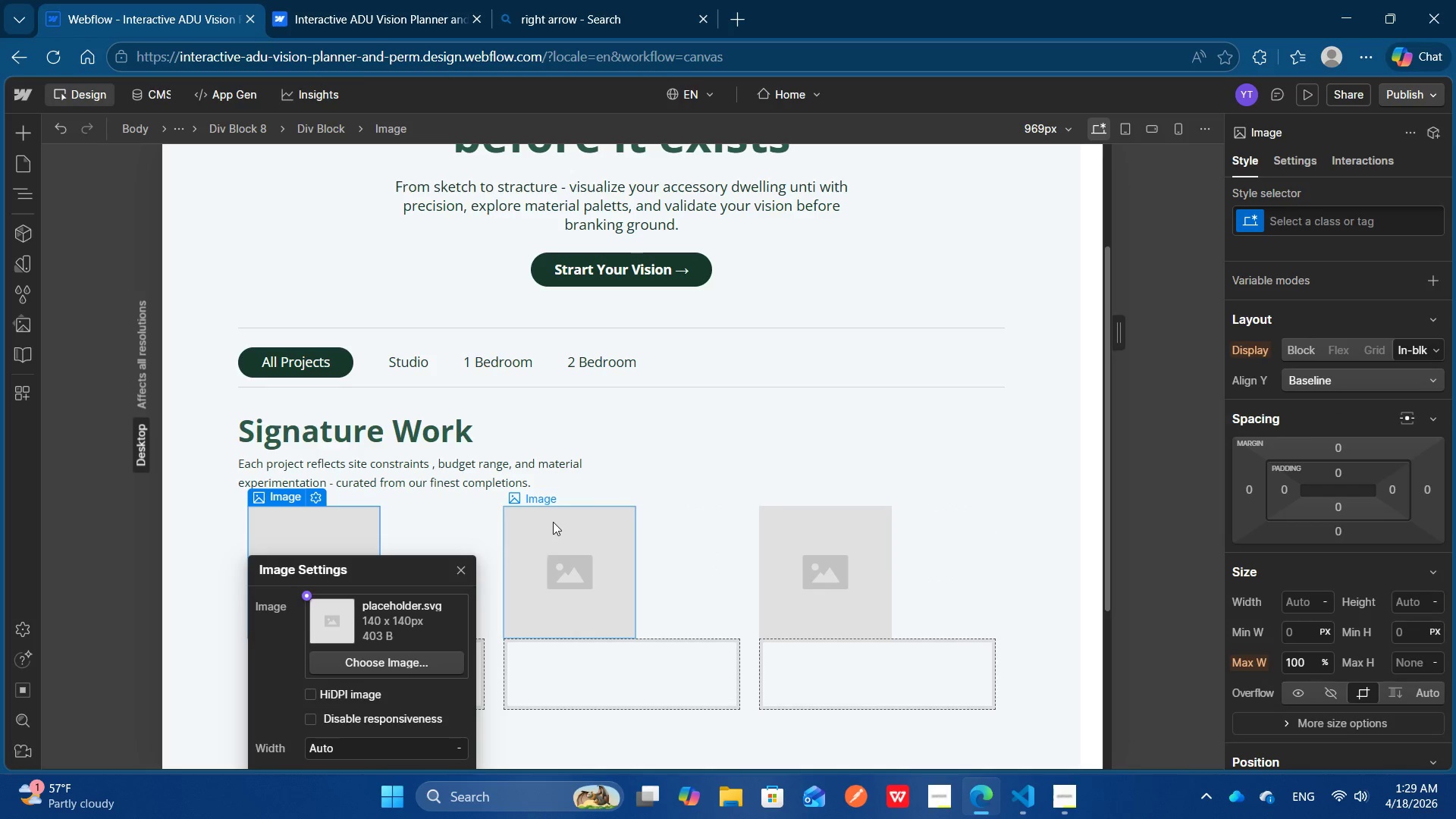 
scroll: coordinate [553, 522], scroll_direction: down, amount: 1.0
 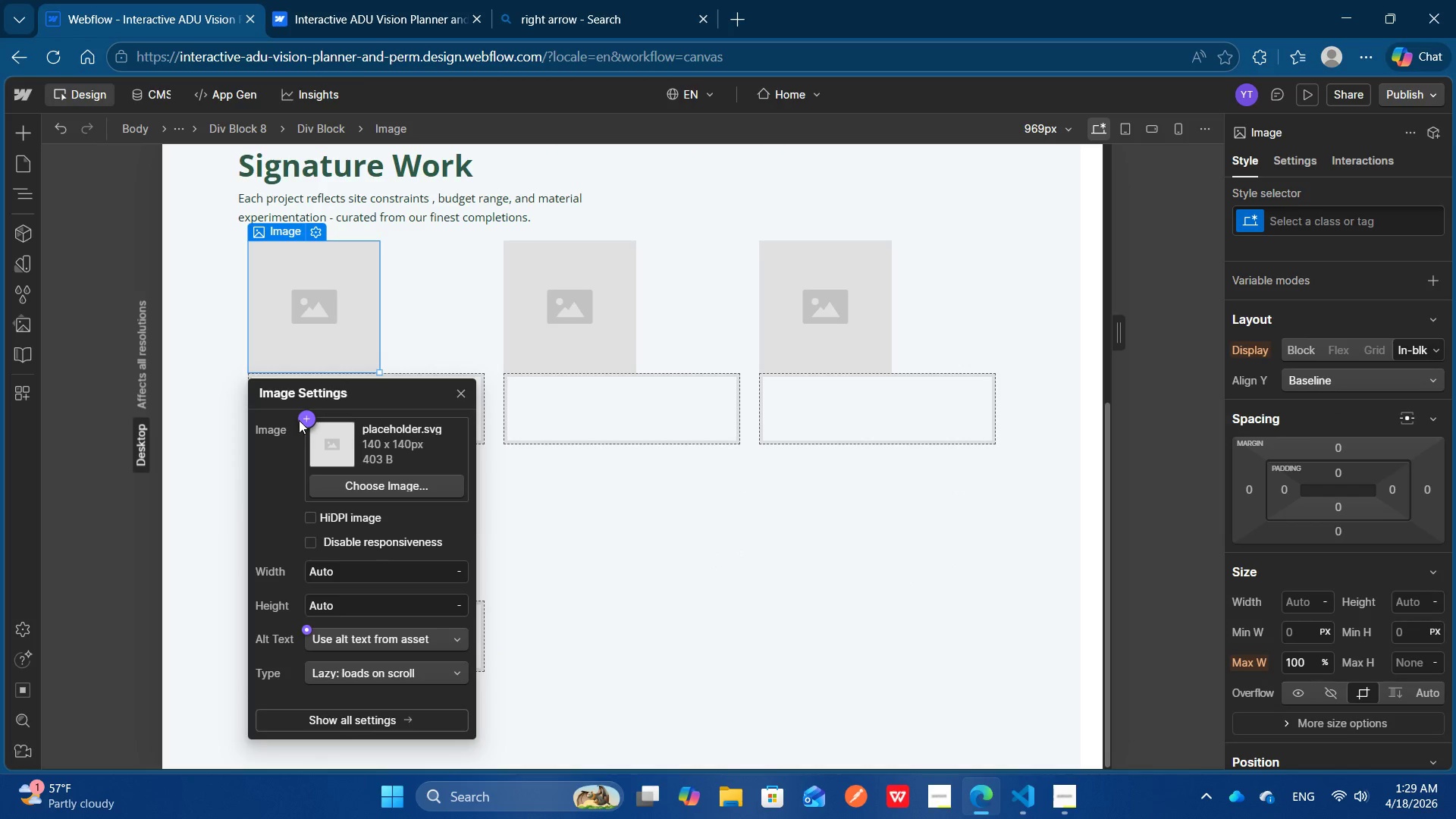 
left_click([303, 422])
 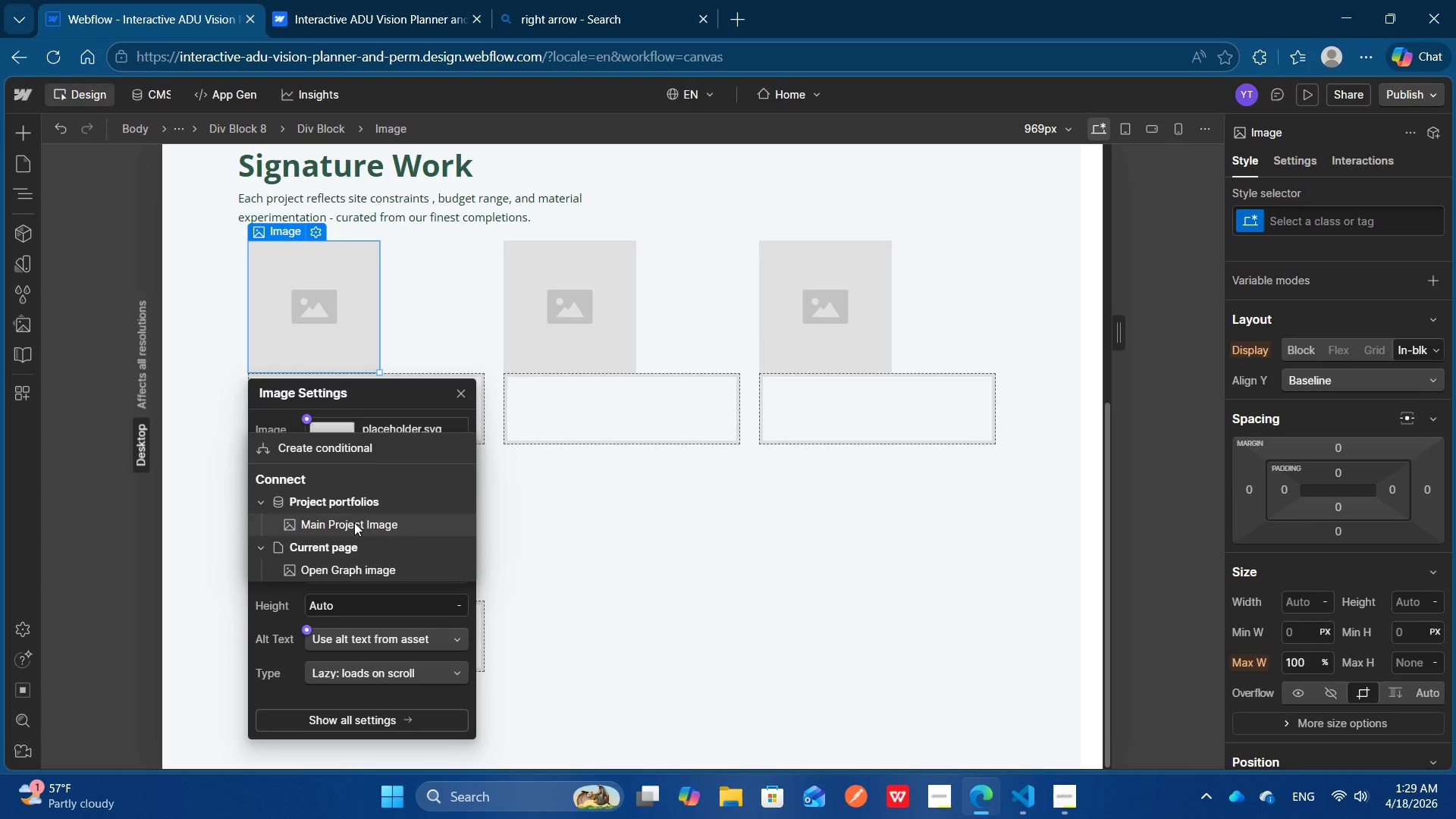 
left_click([354, 522])
 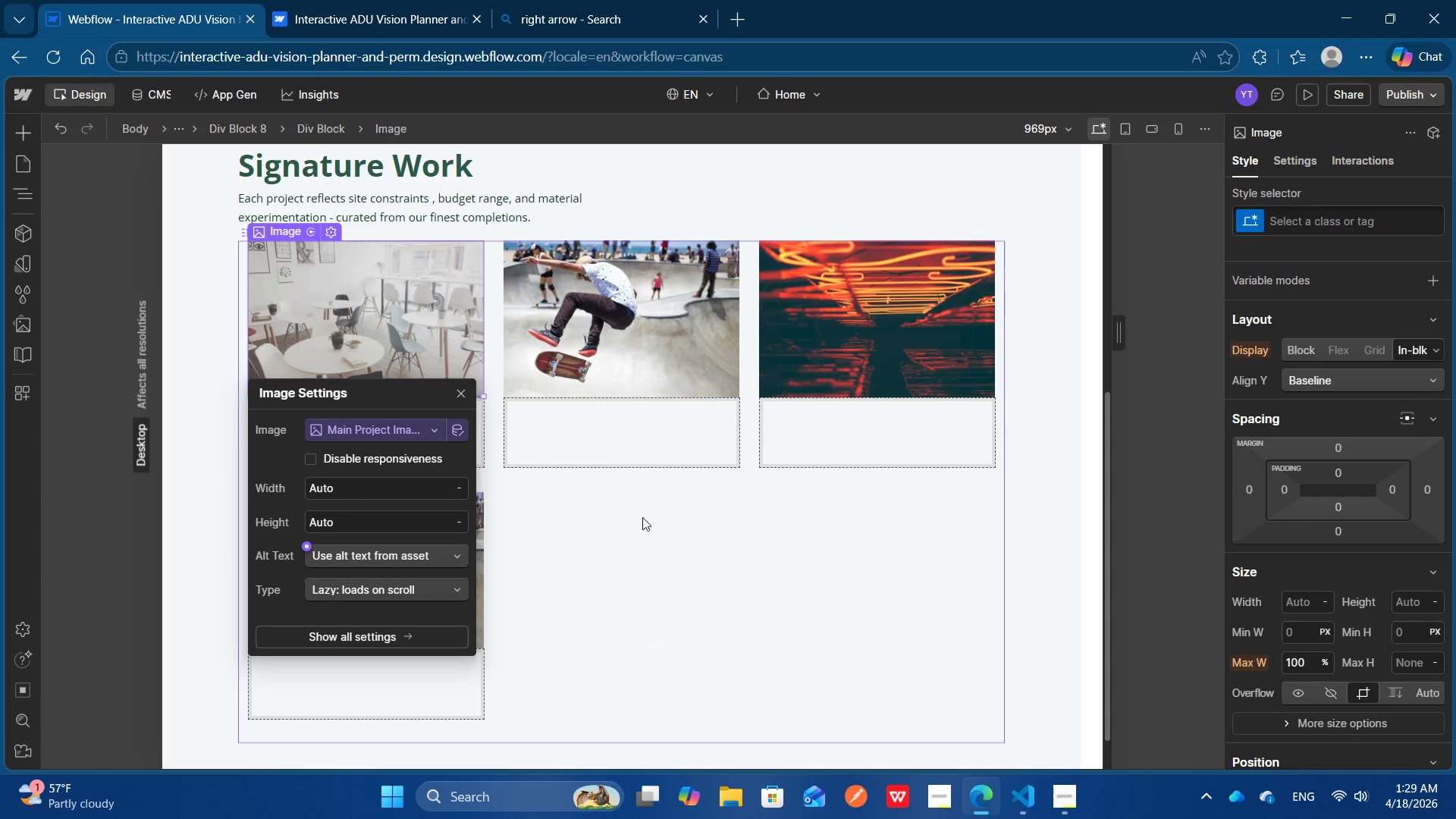 
left_click([804, 563])
 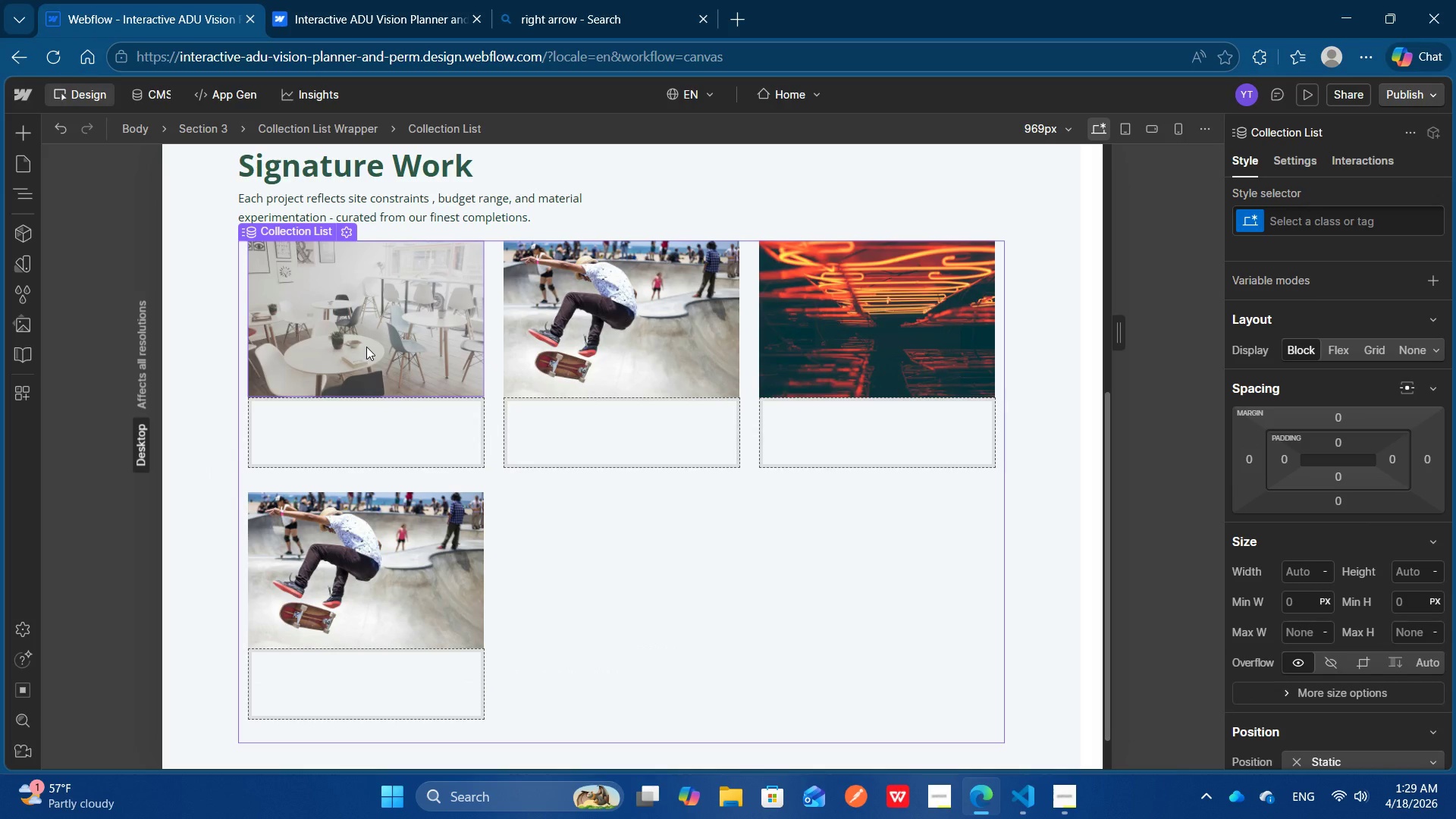 
left_click([366, 347])
 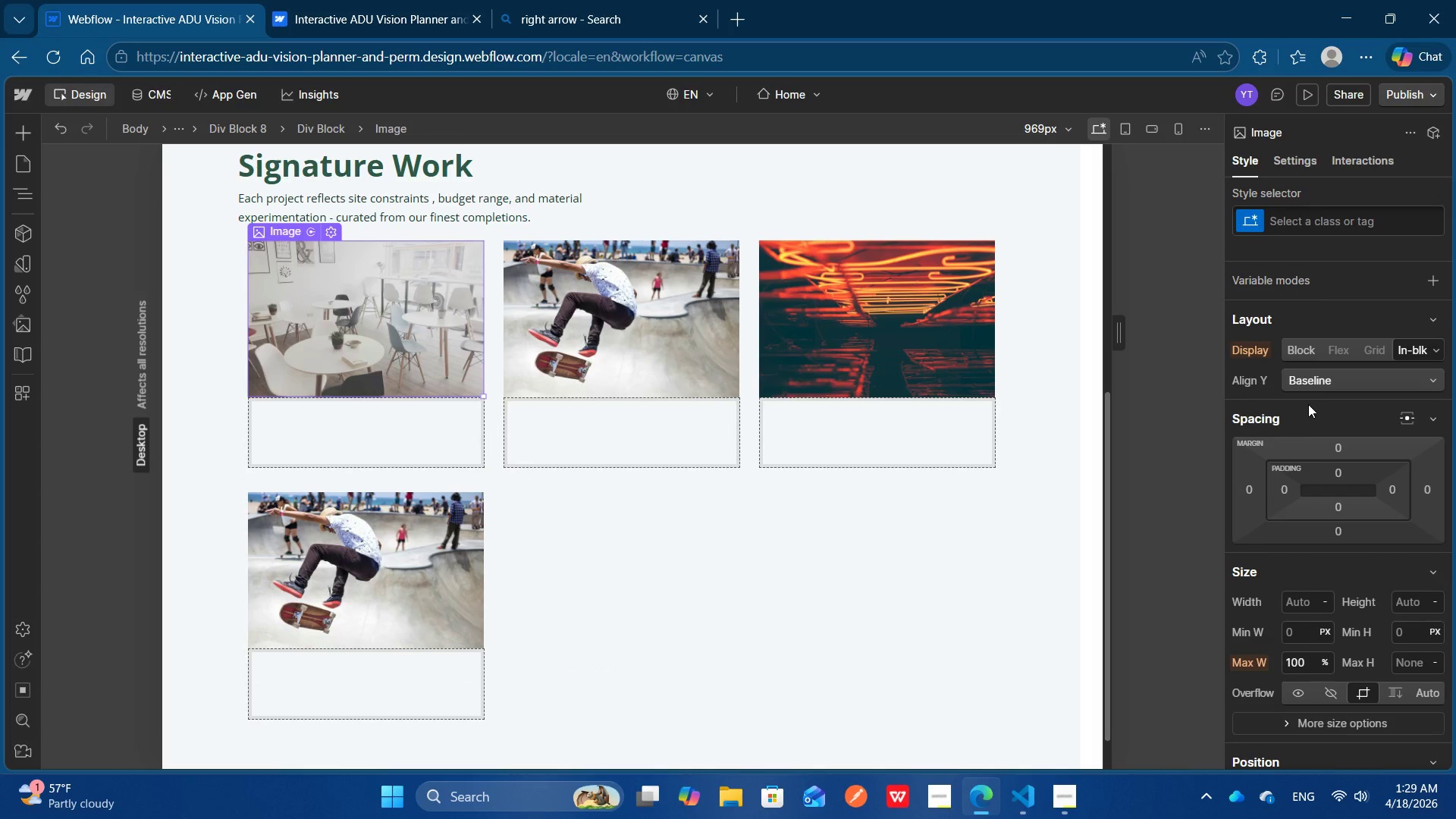 
scroll: coordinate [1308, 404], scroll_direction: up, amount: 1.0
 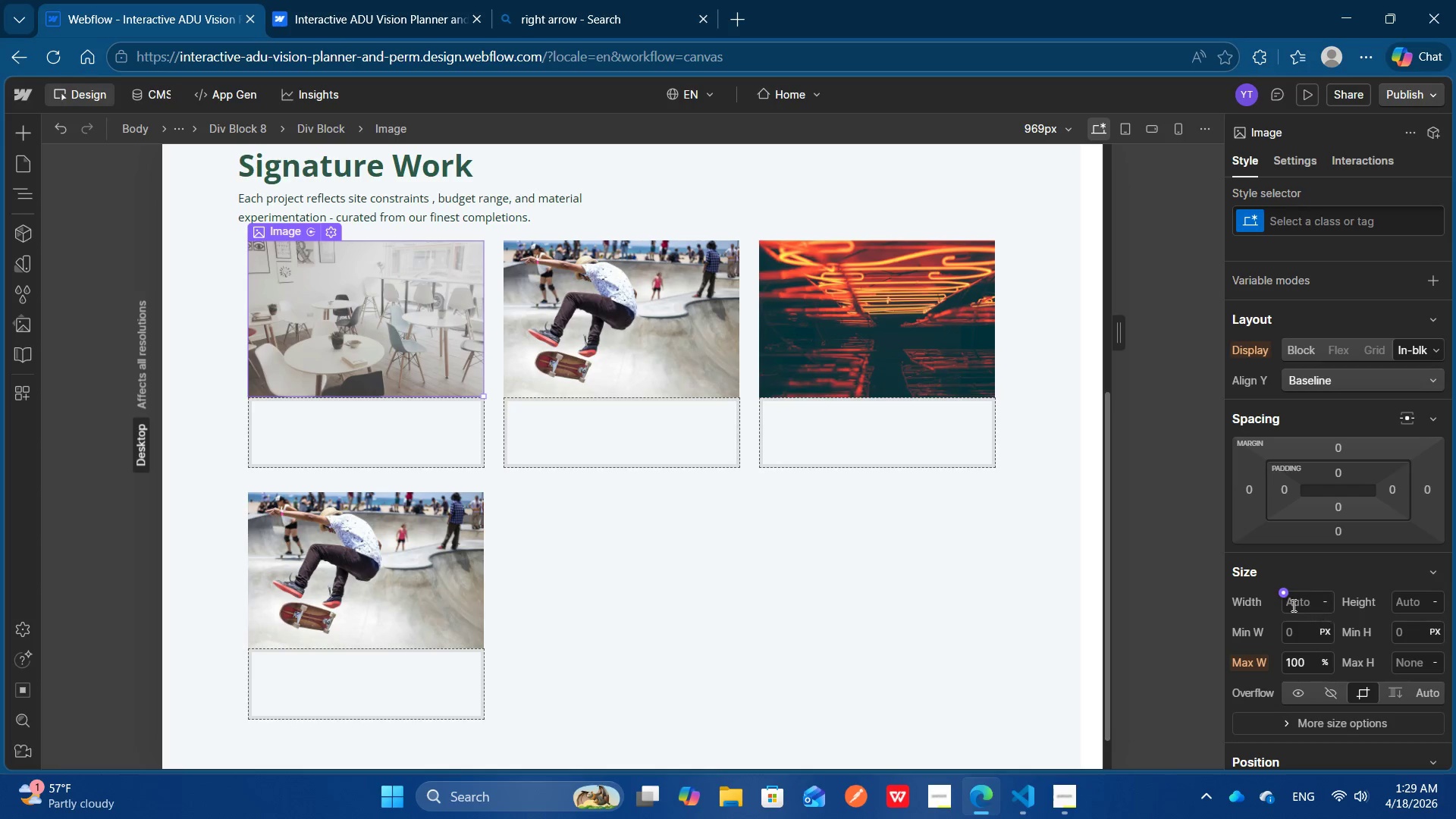 
left_click([1292, 605])
 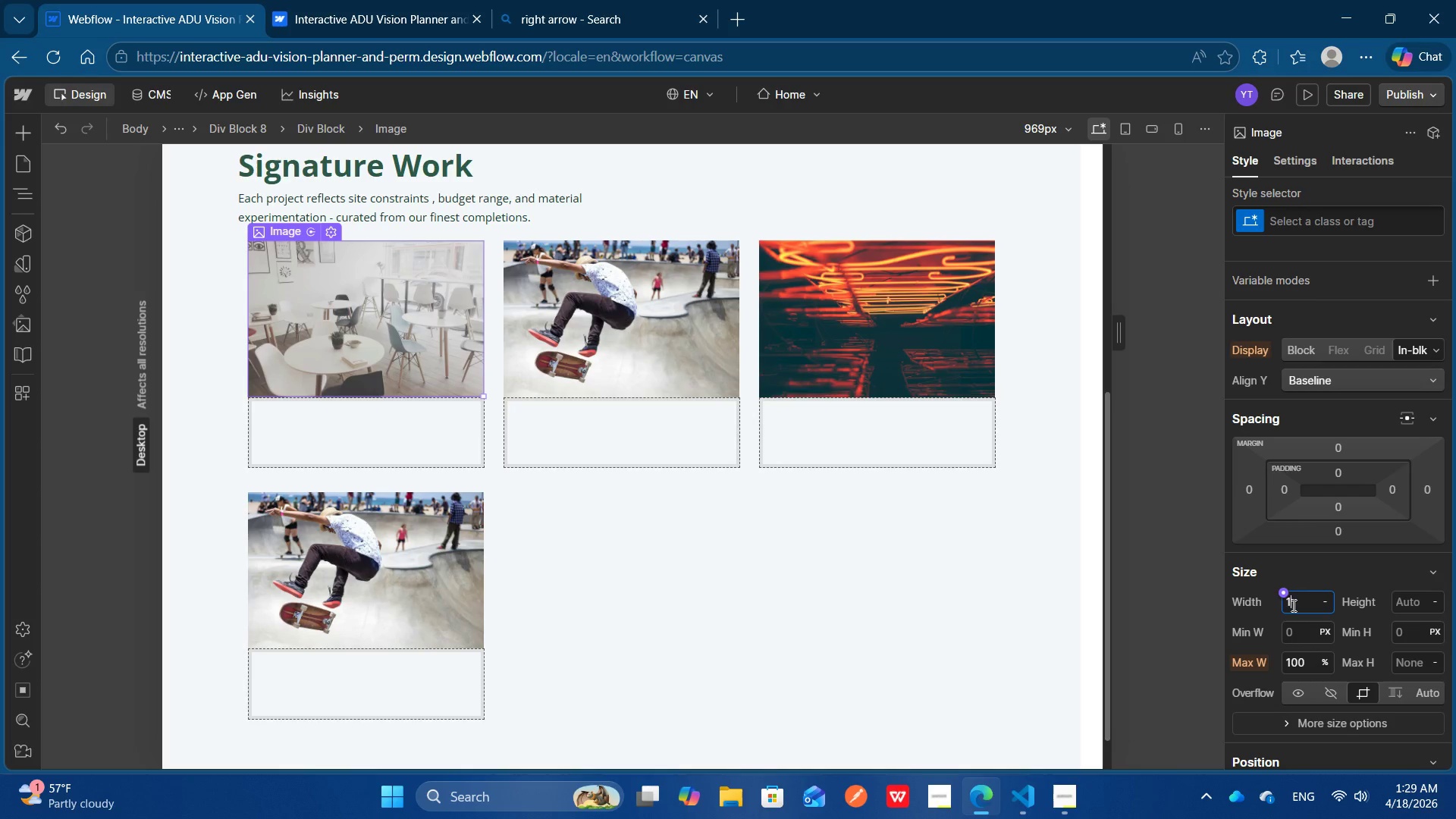 
key(Numpad1)
 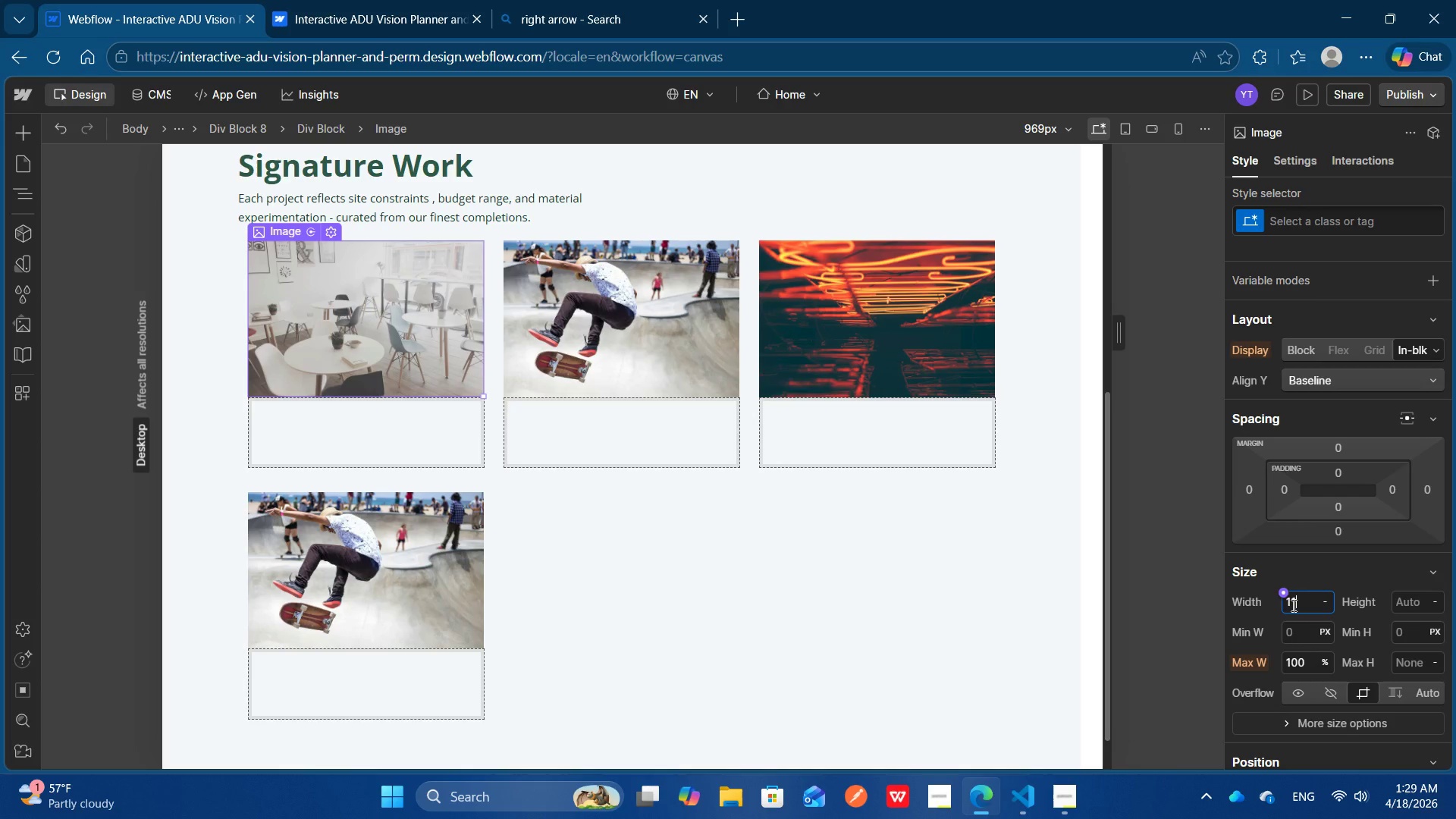 
key(Numpad1)
 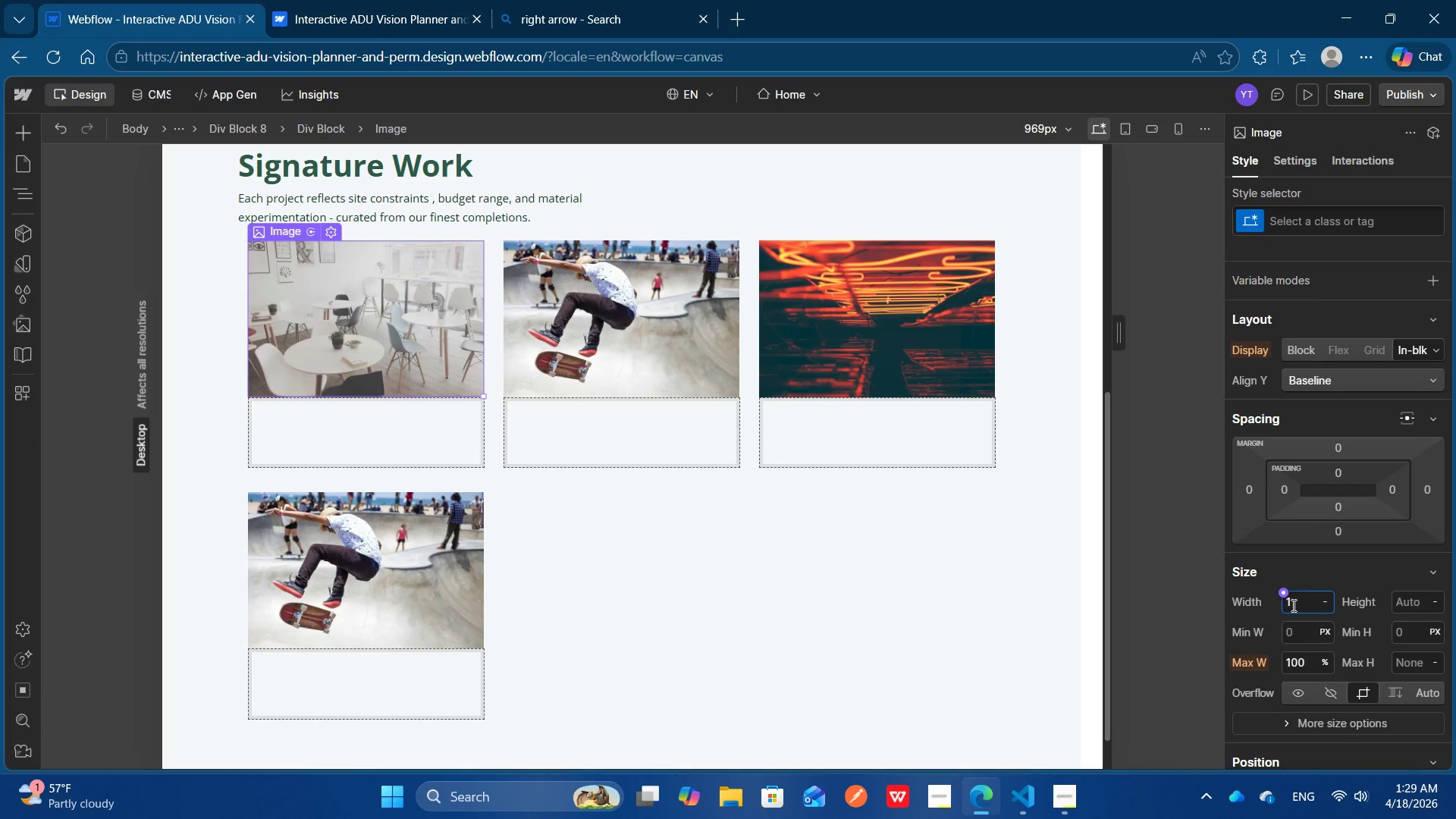 
key(Backspace)
 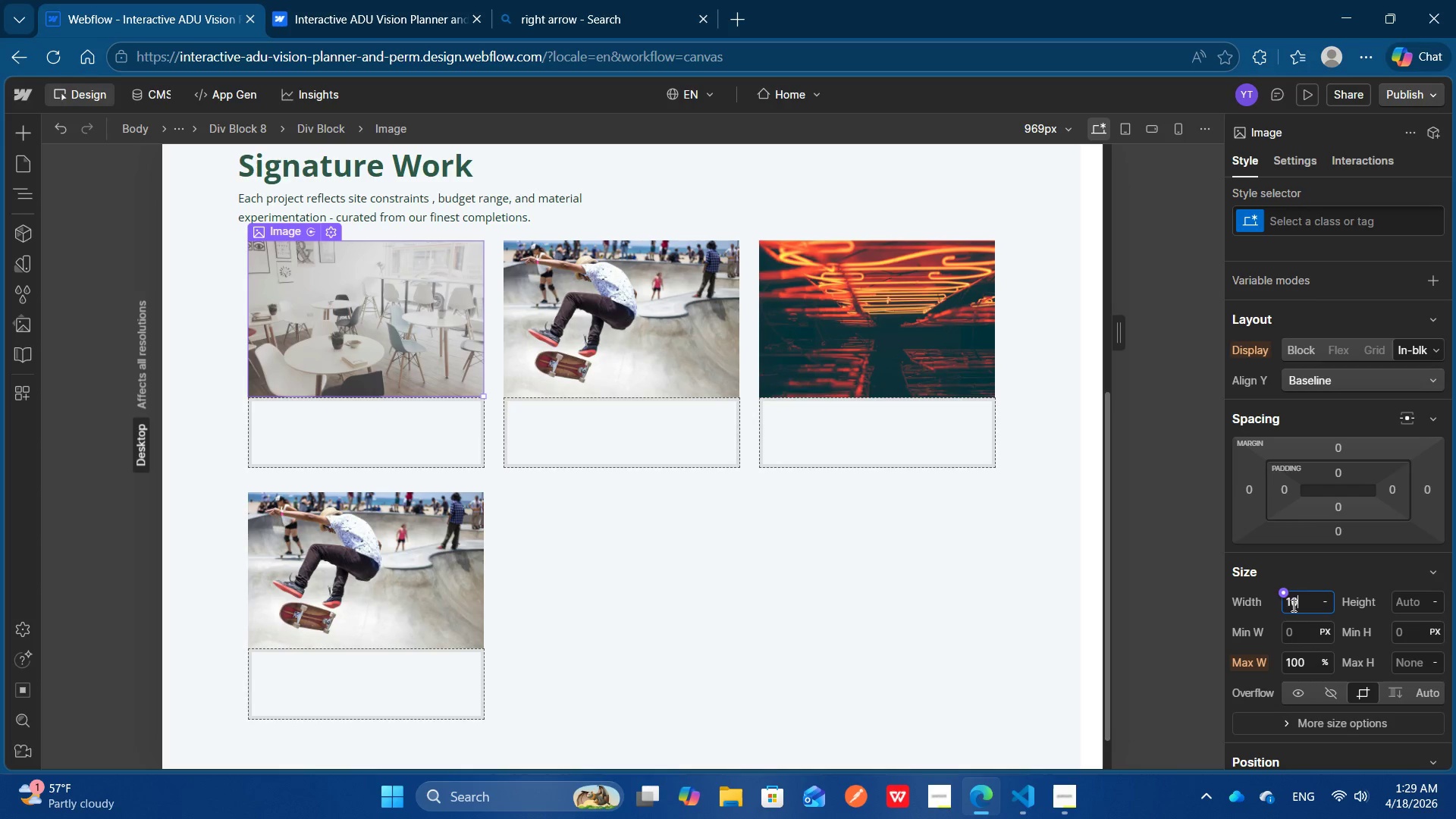 
key(Numpad0)
 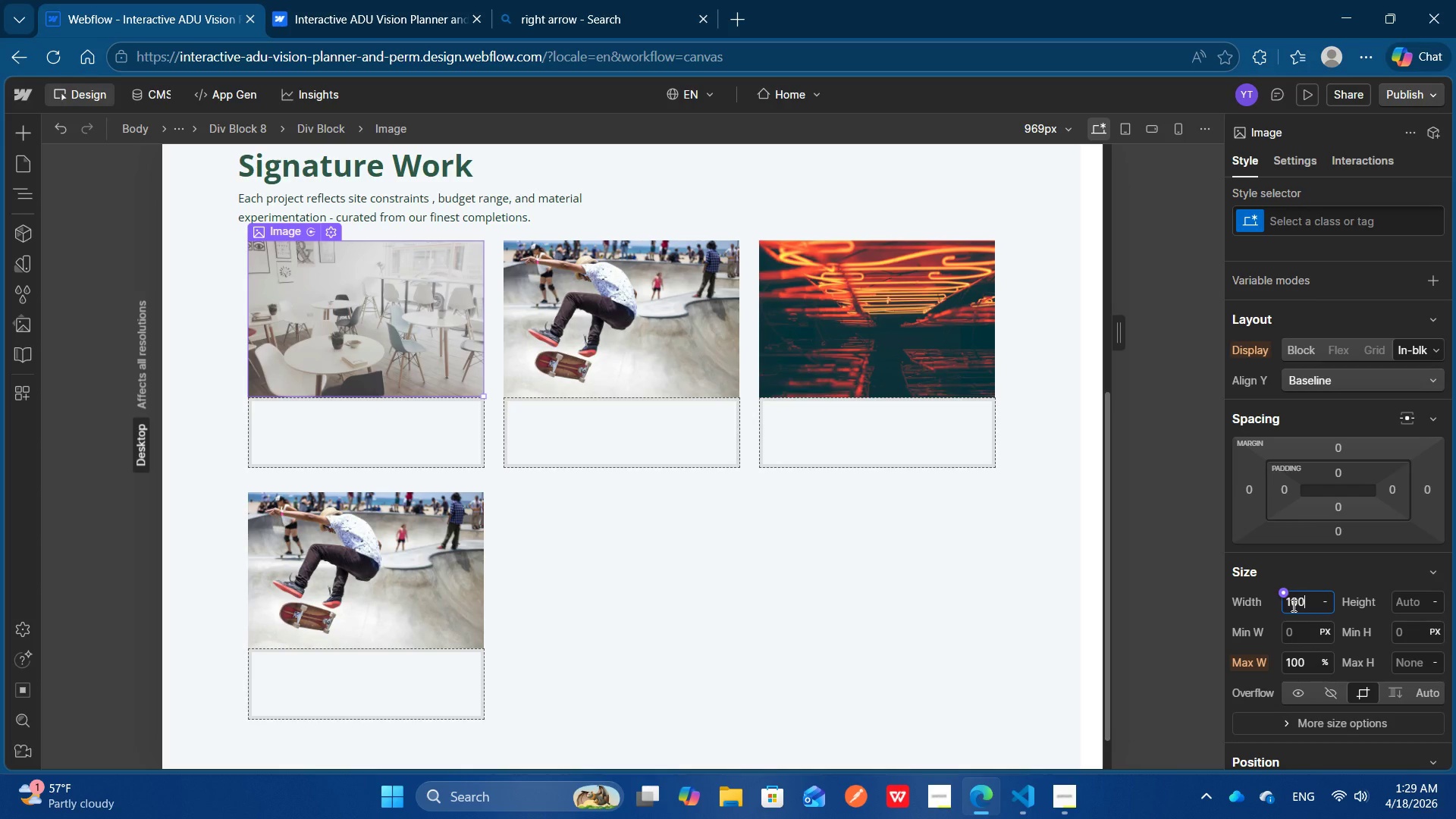 
key(Numpad0)
 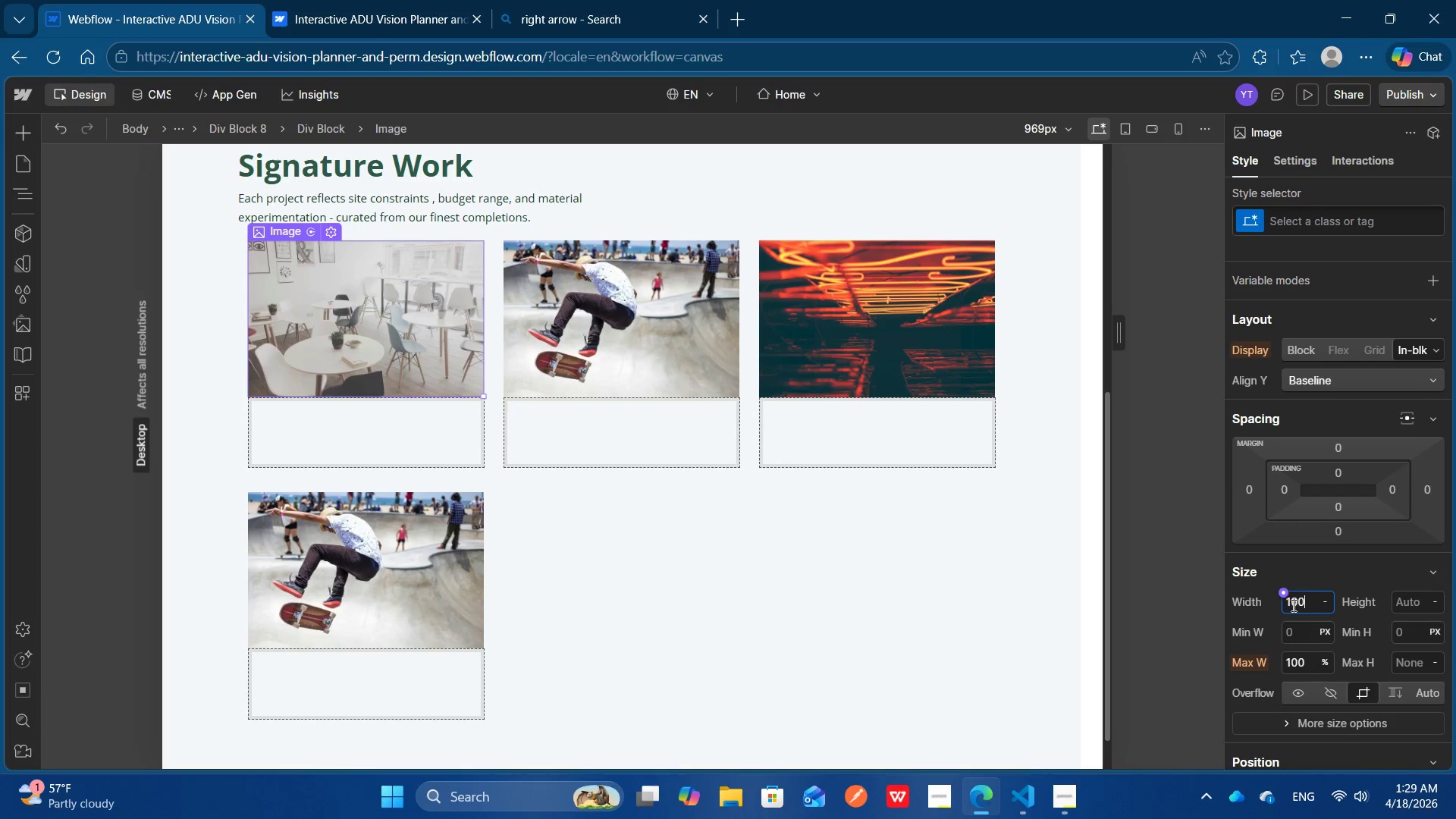 
key(Shift+5)
 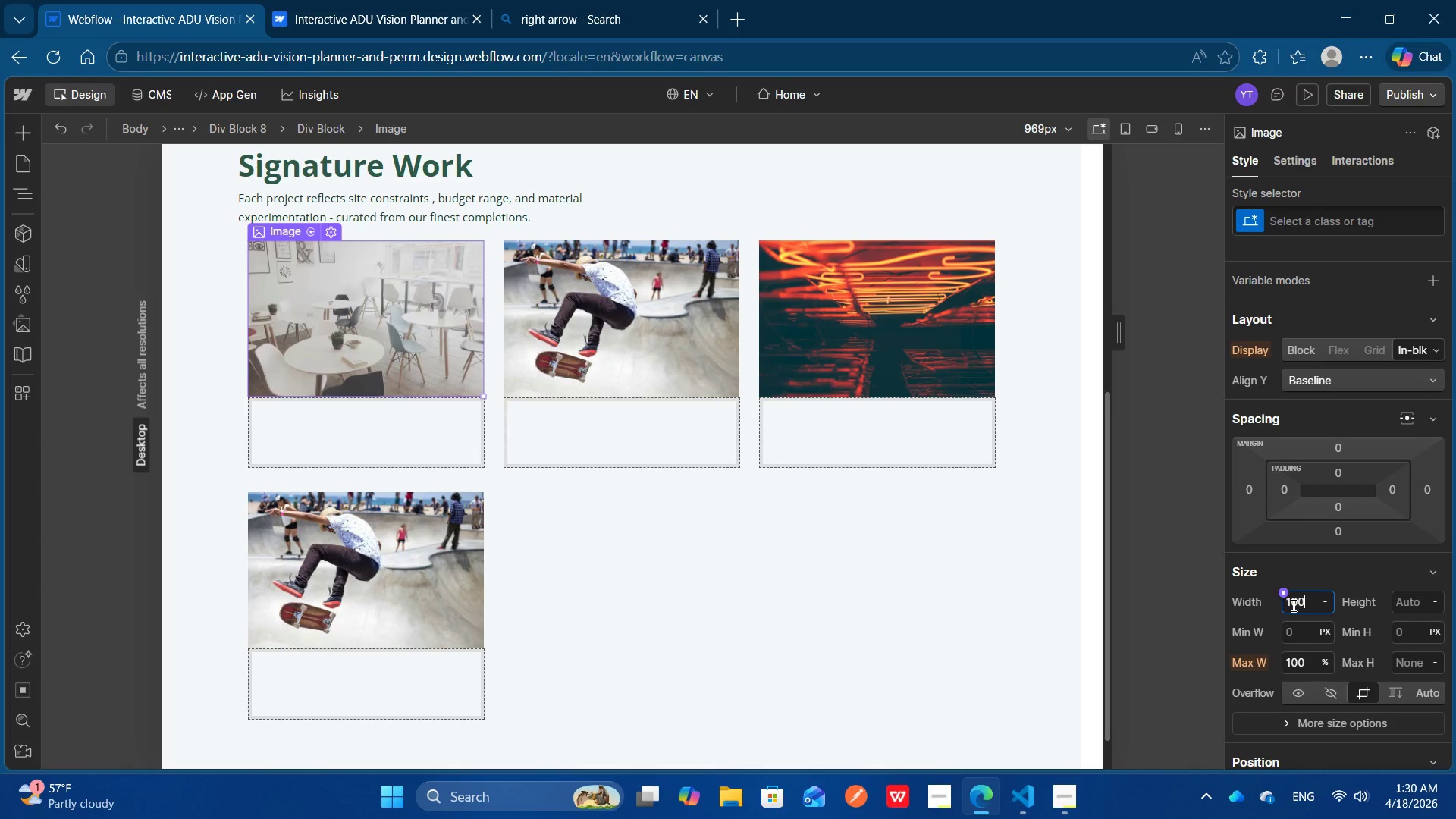 
key(Enter)
 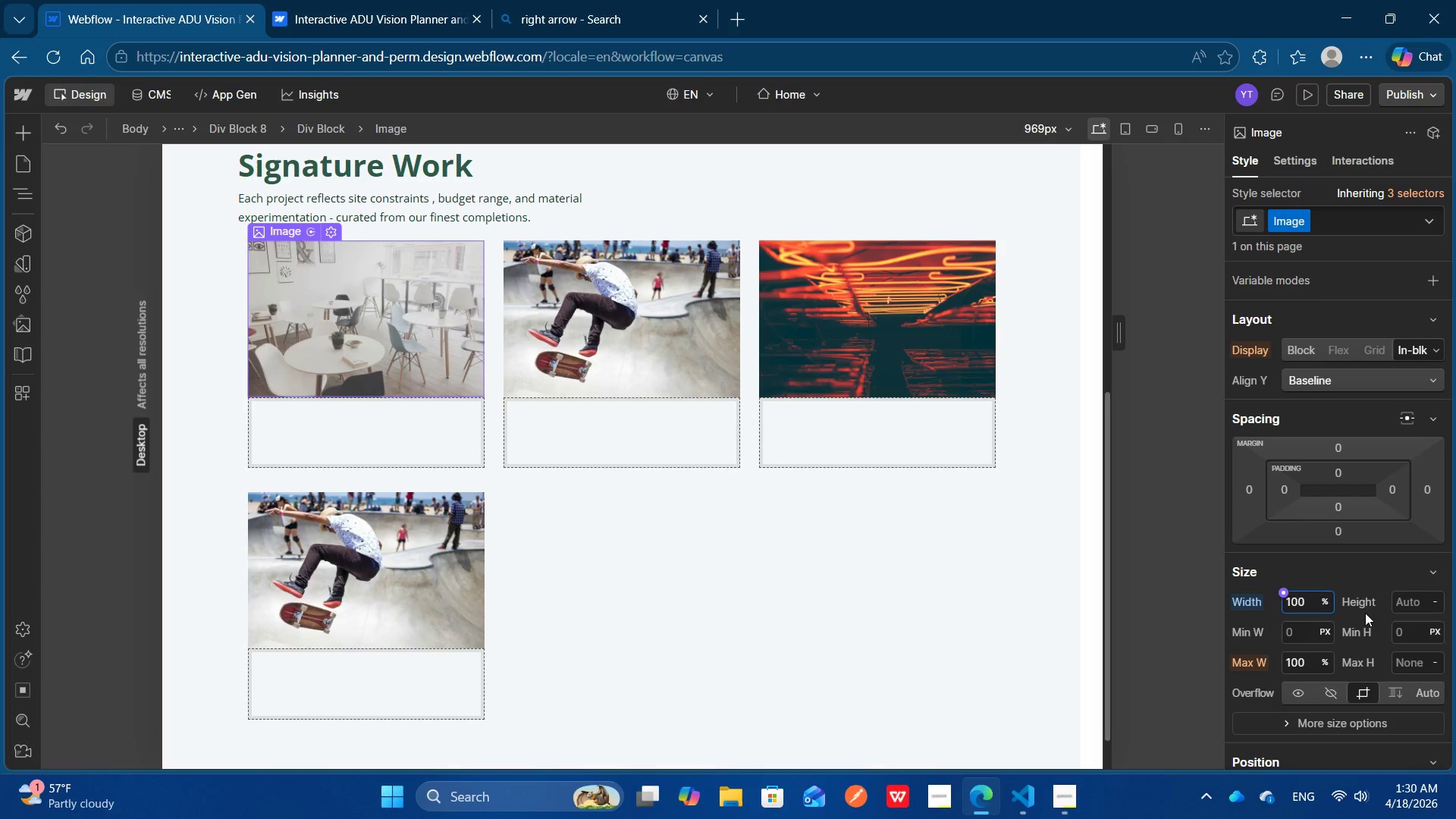 
left_click([1407, 603])
 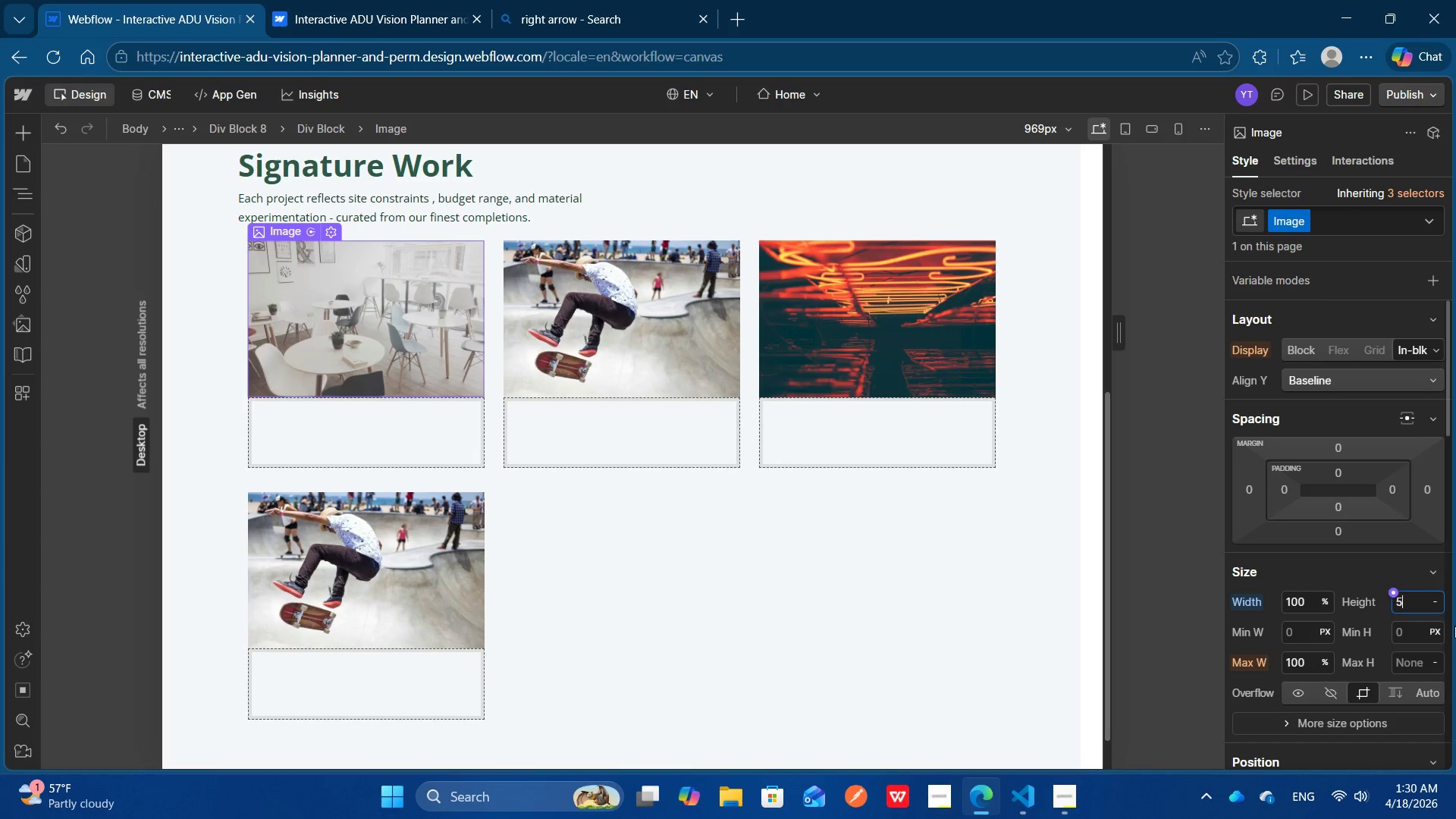 
type(50px)
 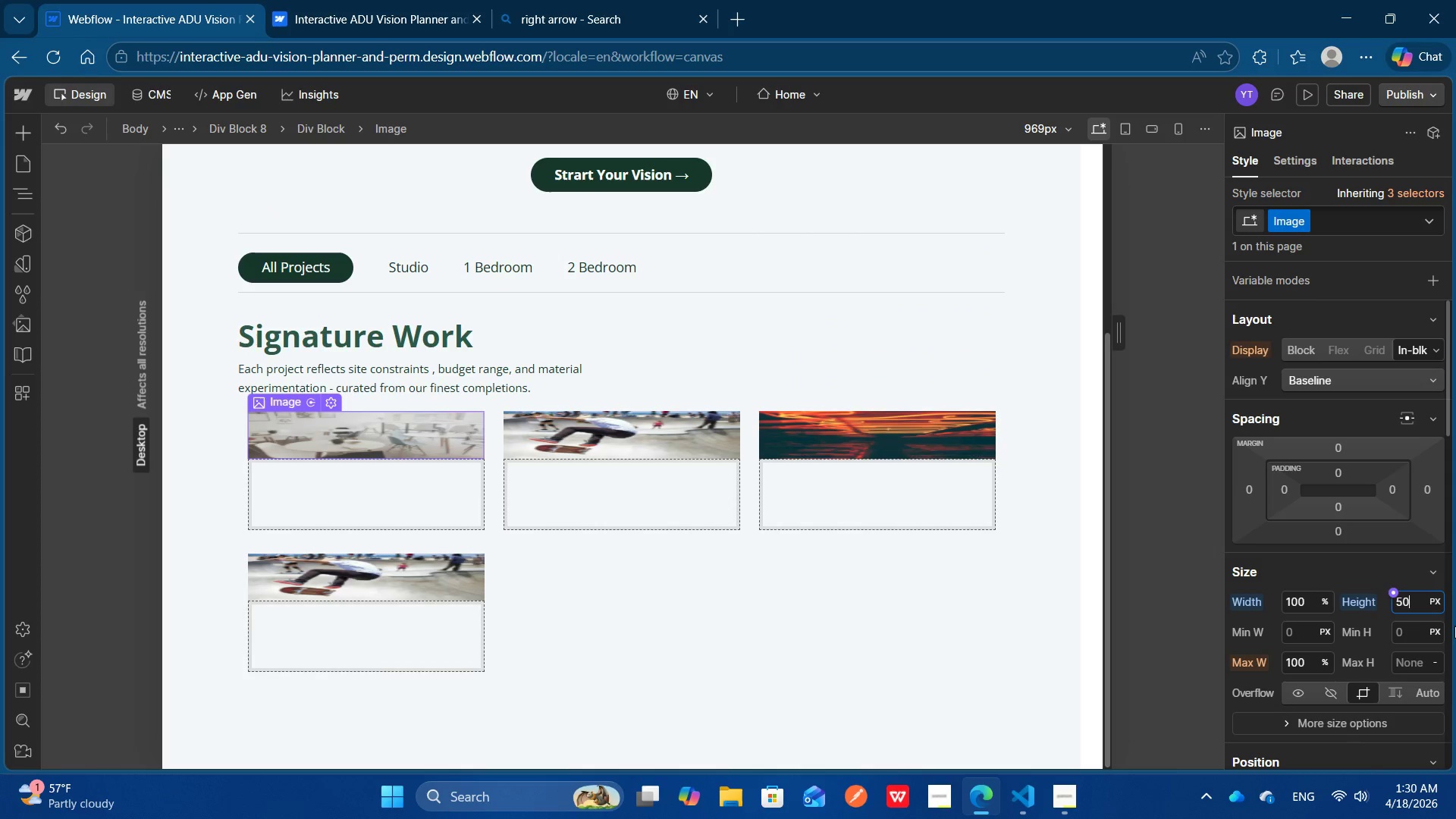 
key(Enter)
 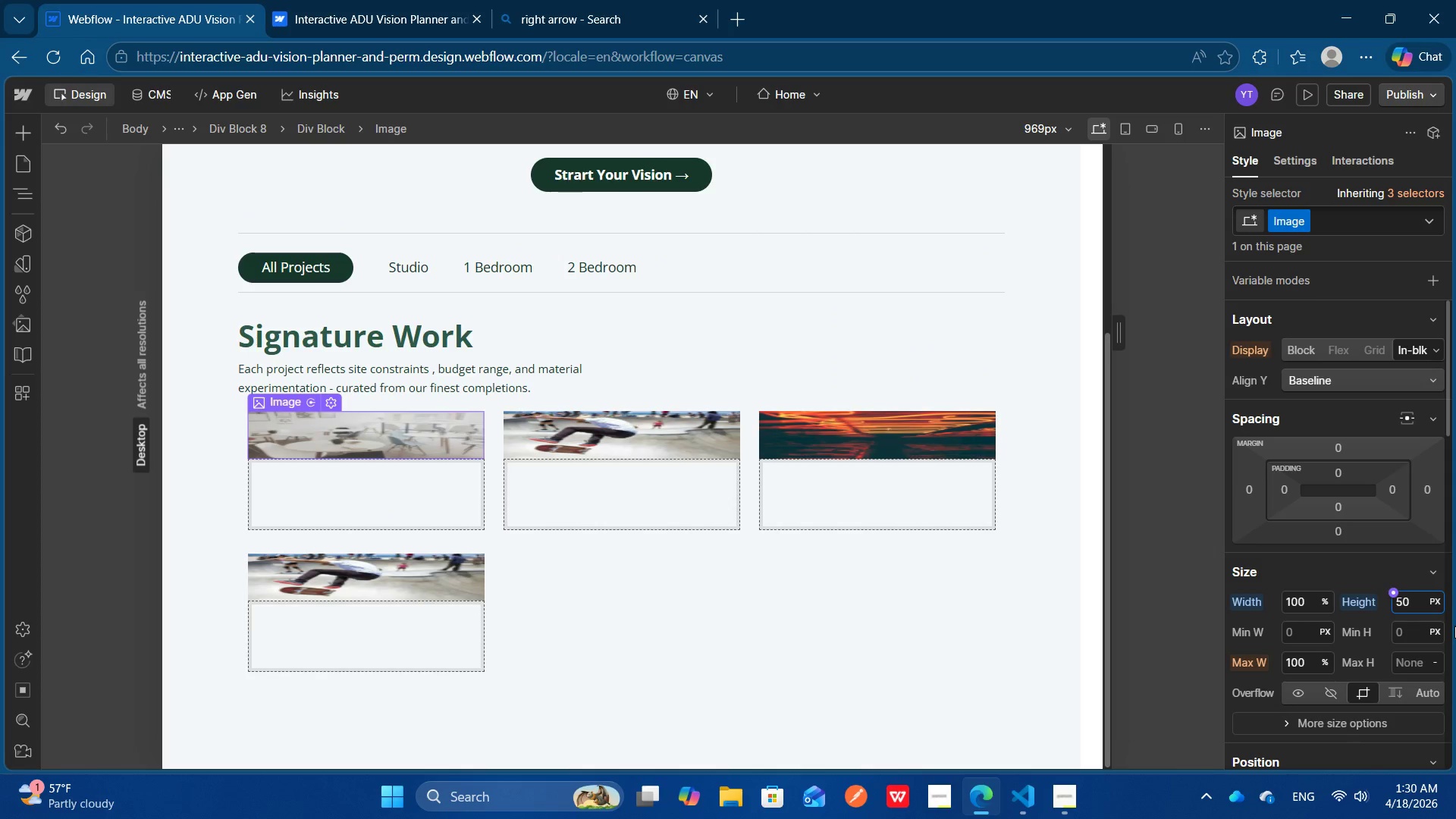 
hold_key(key=ArrowUp, duration=1.52)
 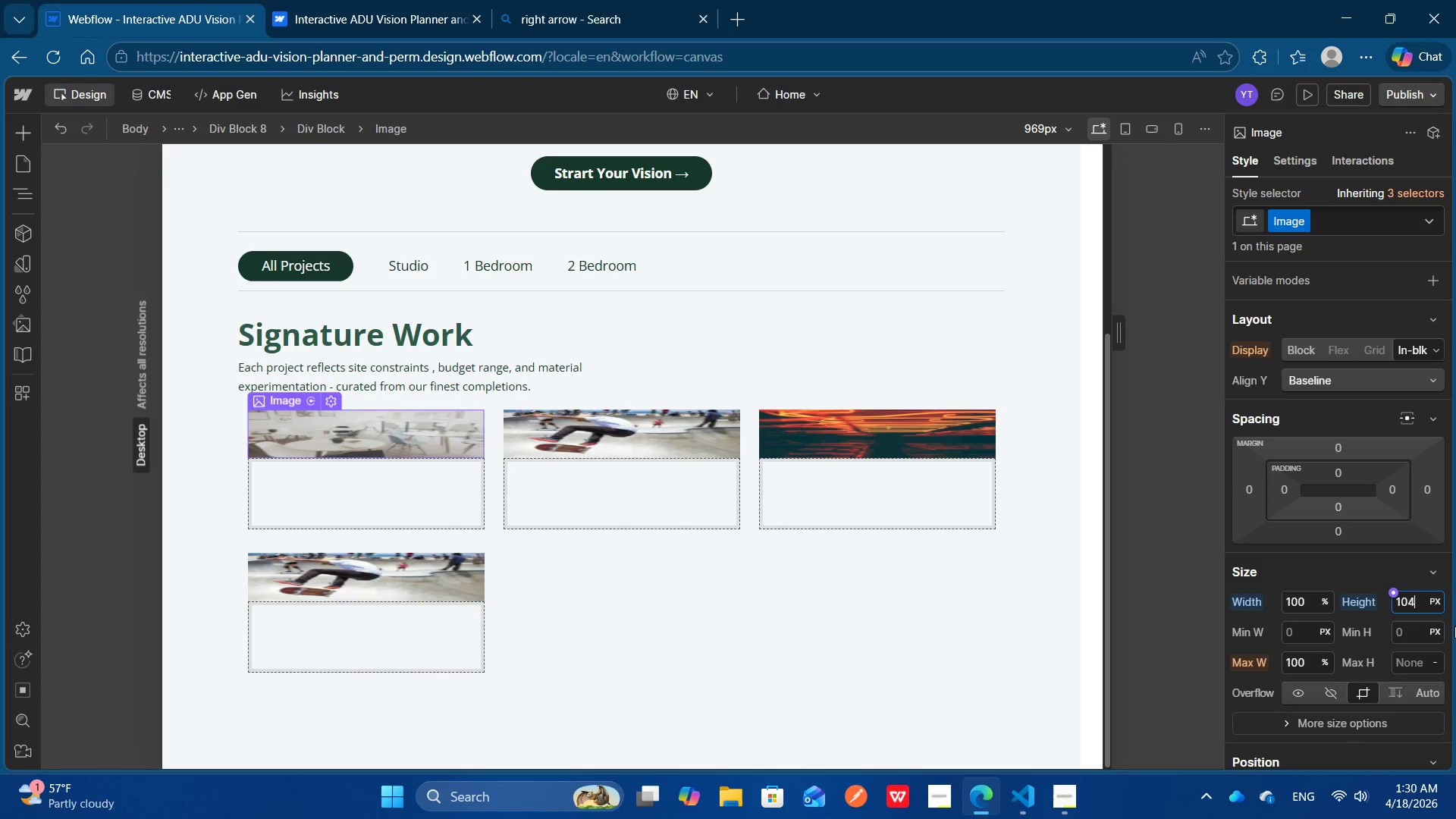 
hold_key(key=ArrowUp, duration=1.52)
 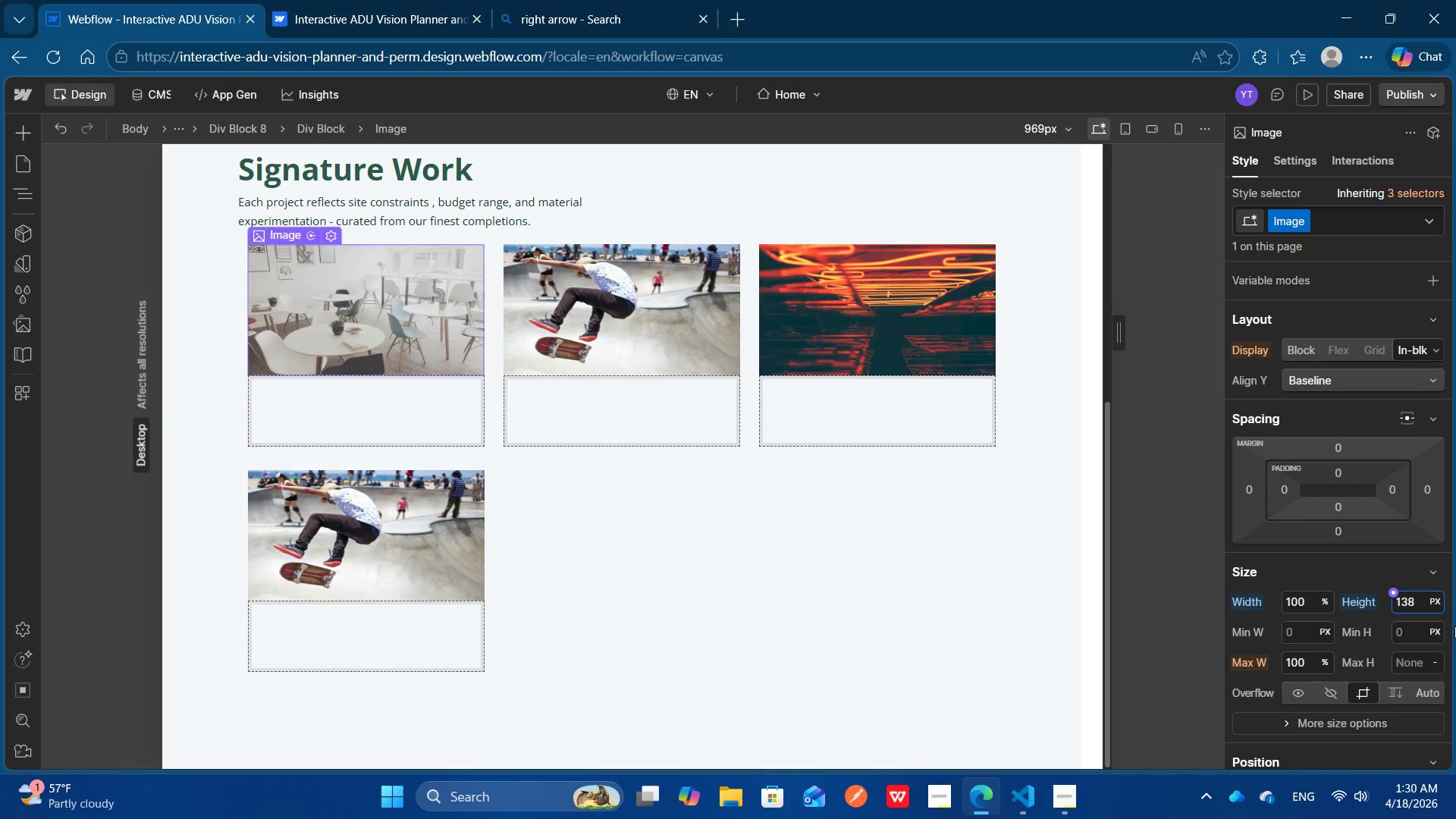 
hold_key(key=ArrowUp, duration=0.36)
 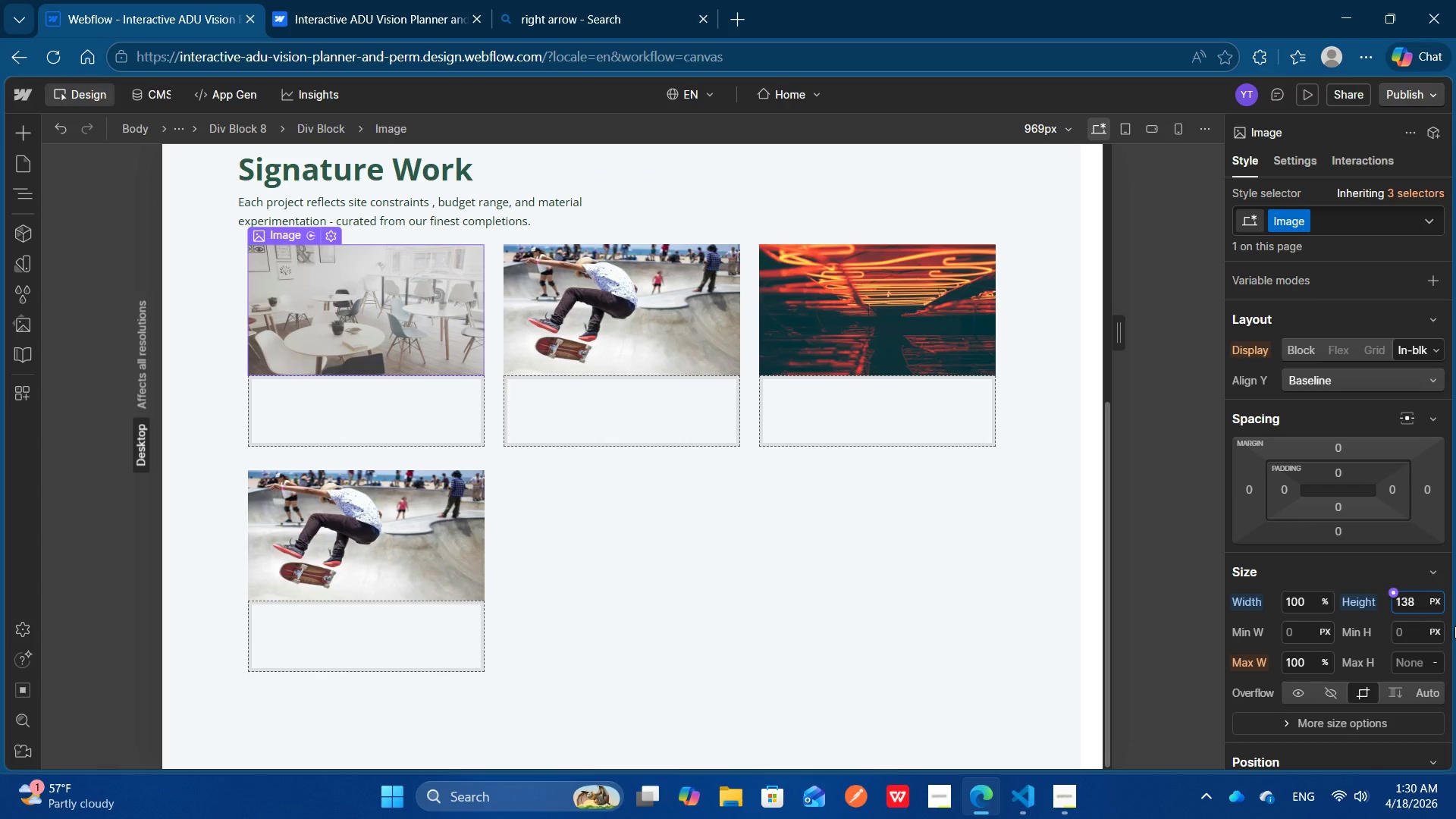 
key(ArrowLeft)
 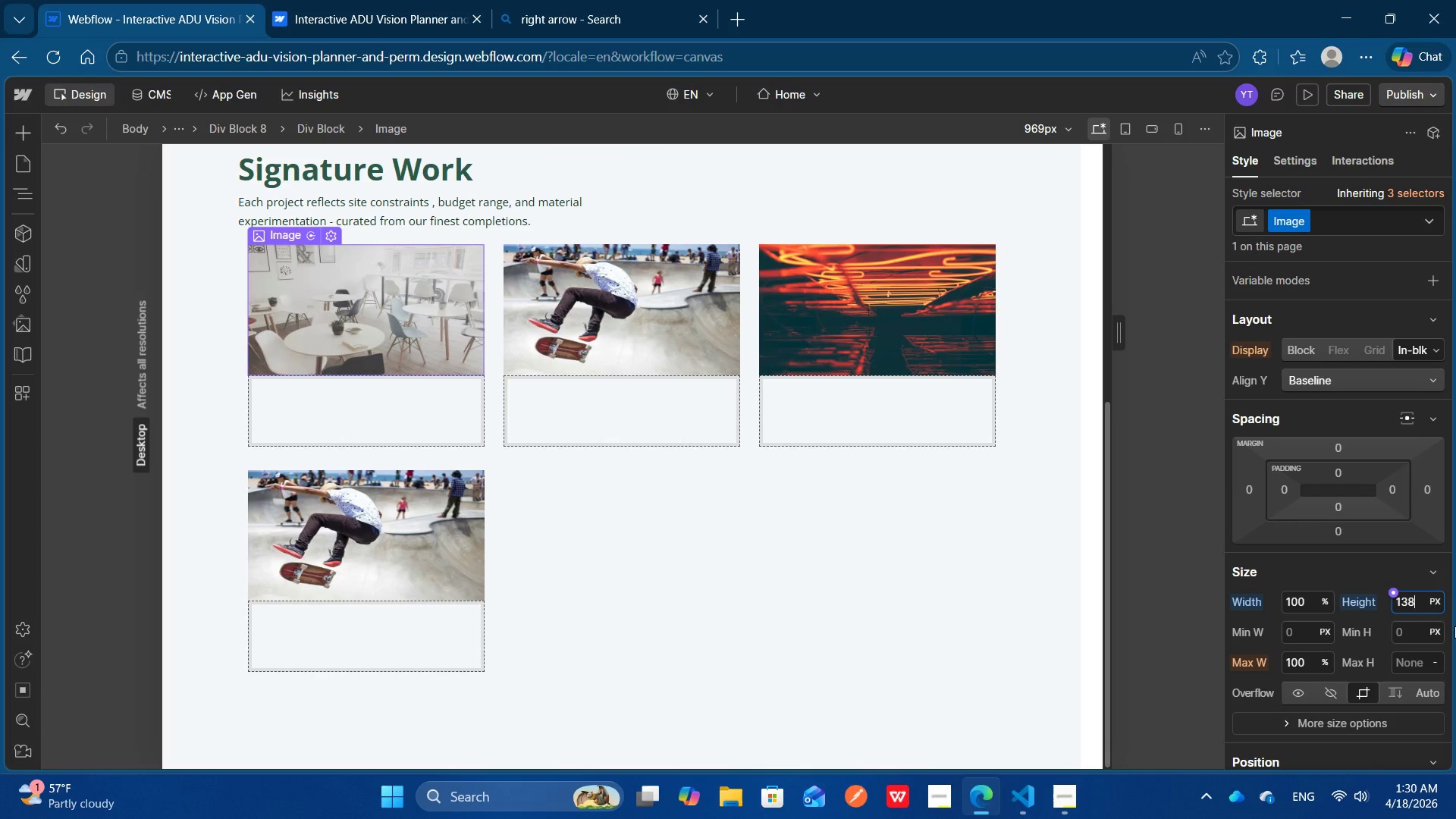 
key(ArrowRight)
 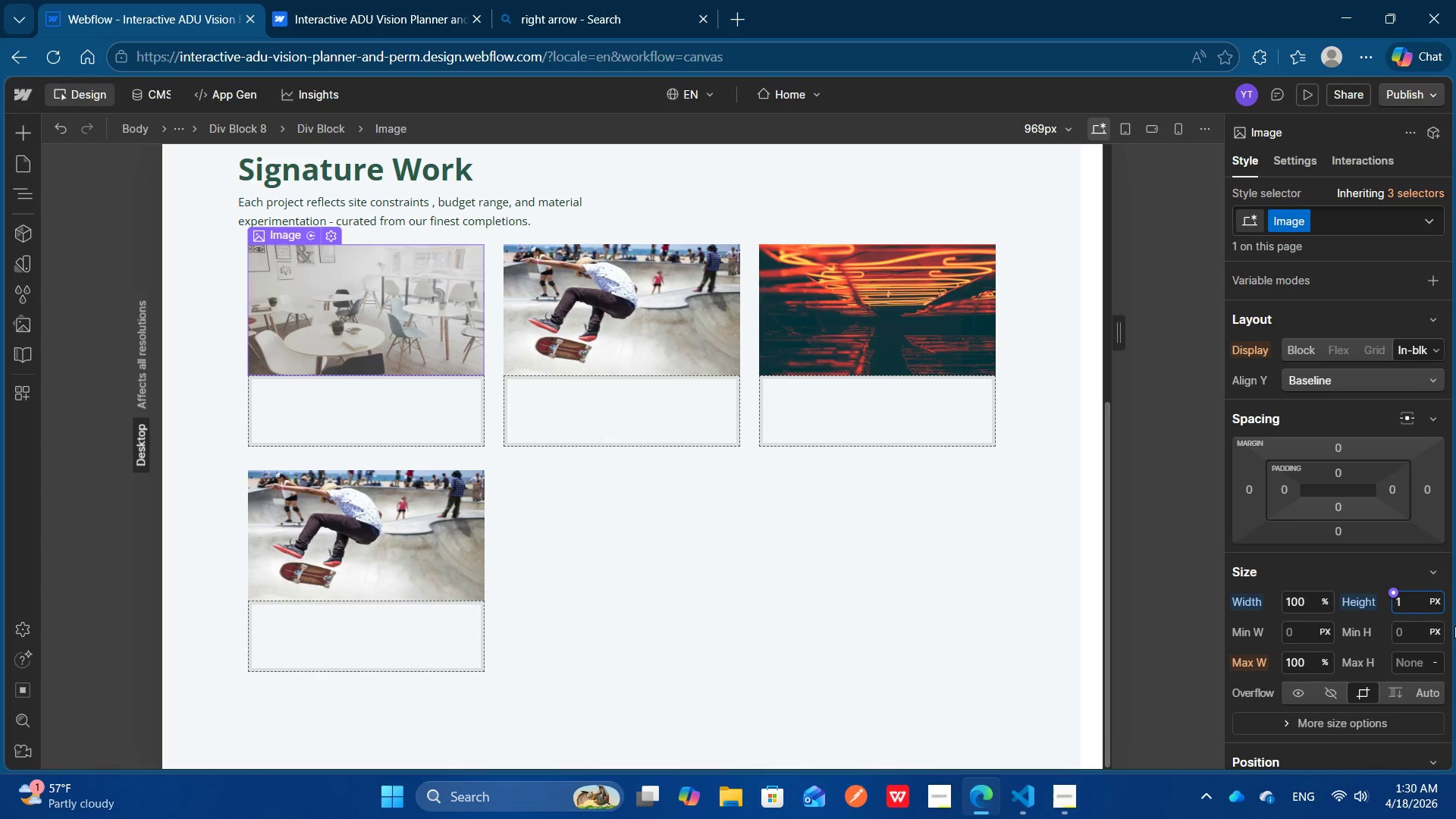 
key(Backspace)
key(Backspace)
key(Backspace)
type(250)
 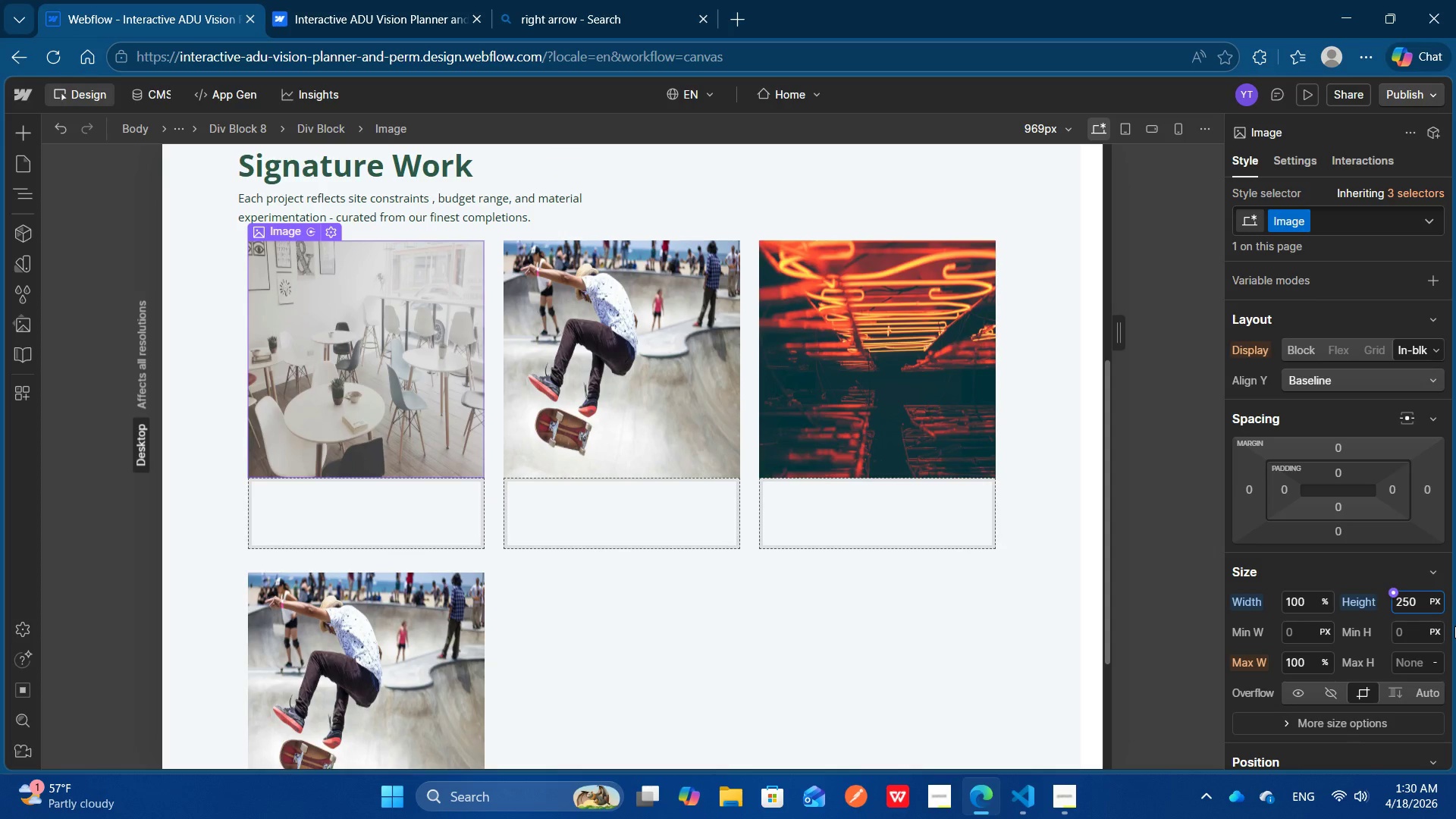 
key(Enter)
 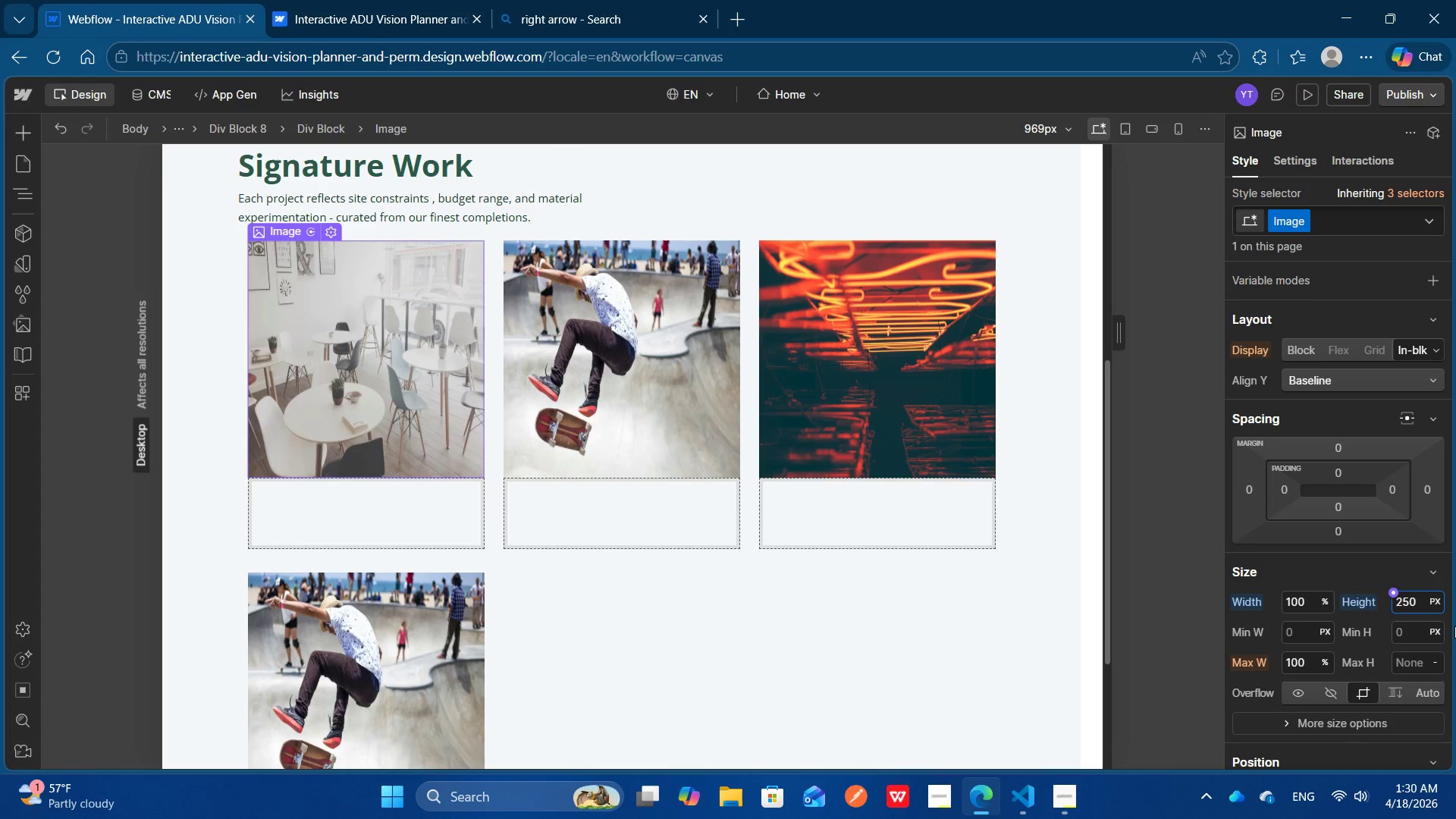 
wait(8.03)
 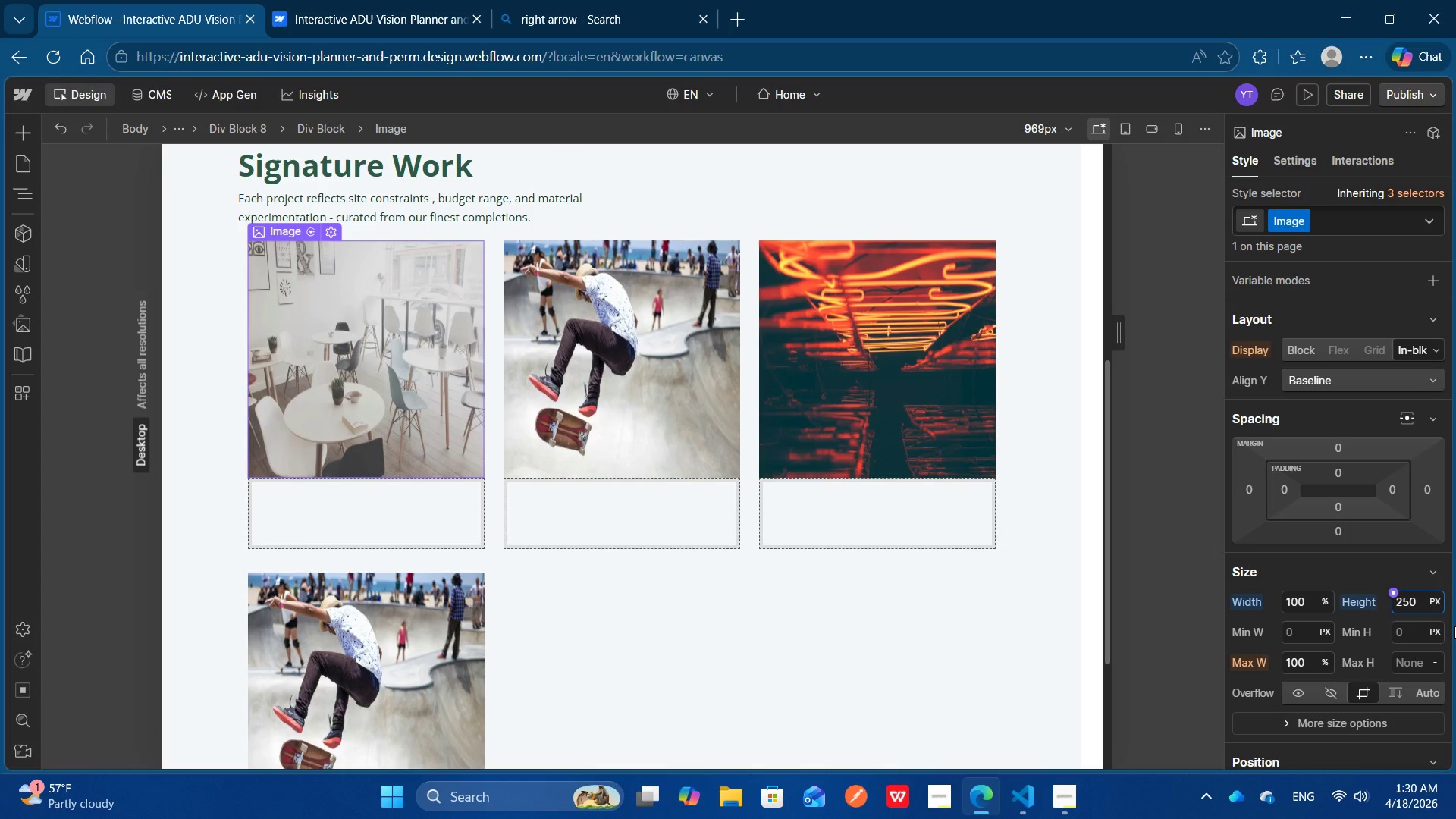 
mouse_move([1392, 696])
 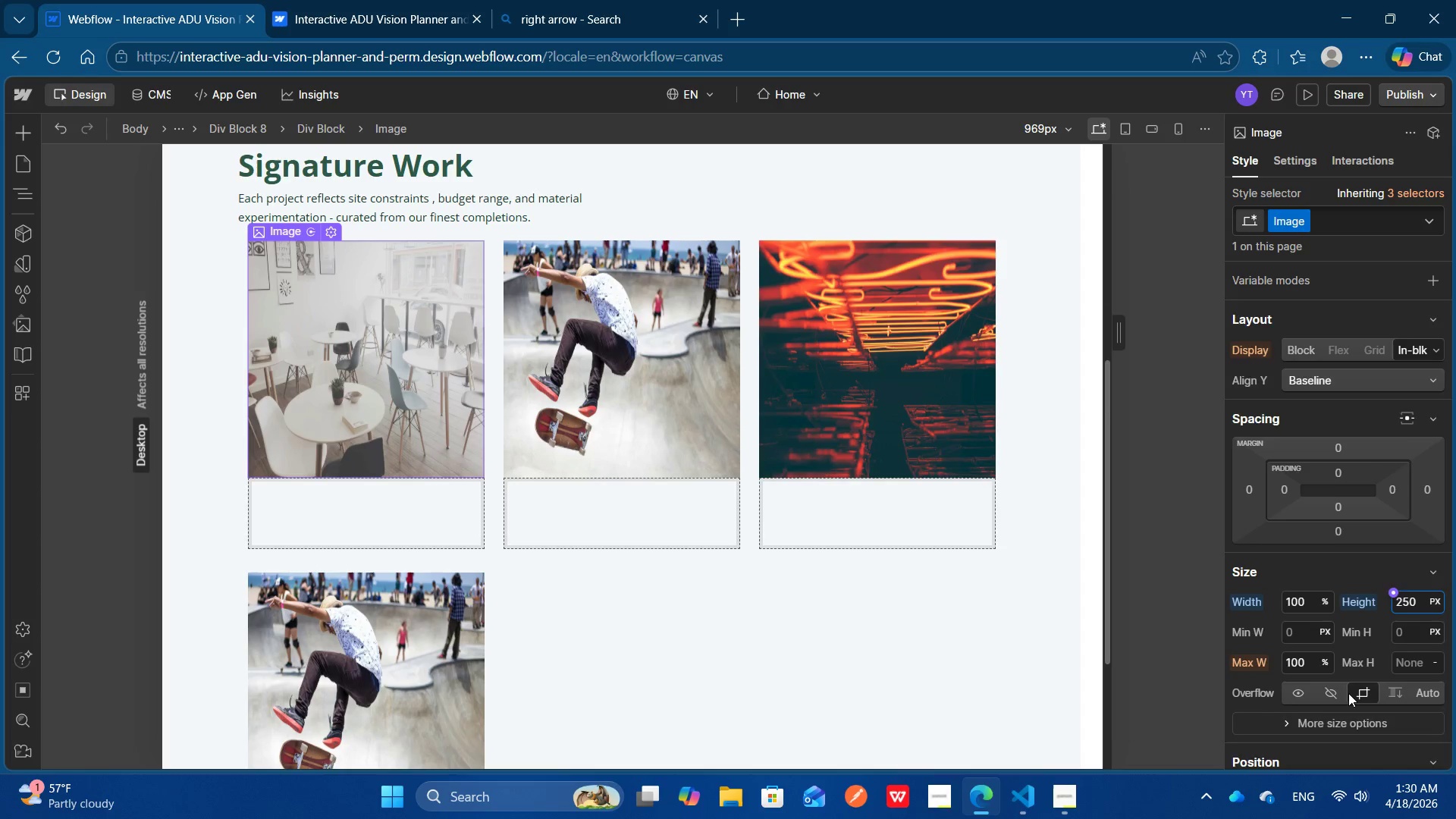 
scroll: coordinate [1348, 693], scroll_direction: up, amount: 1.0
 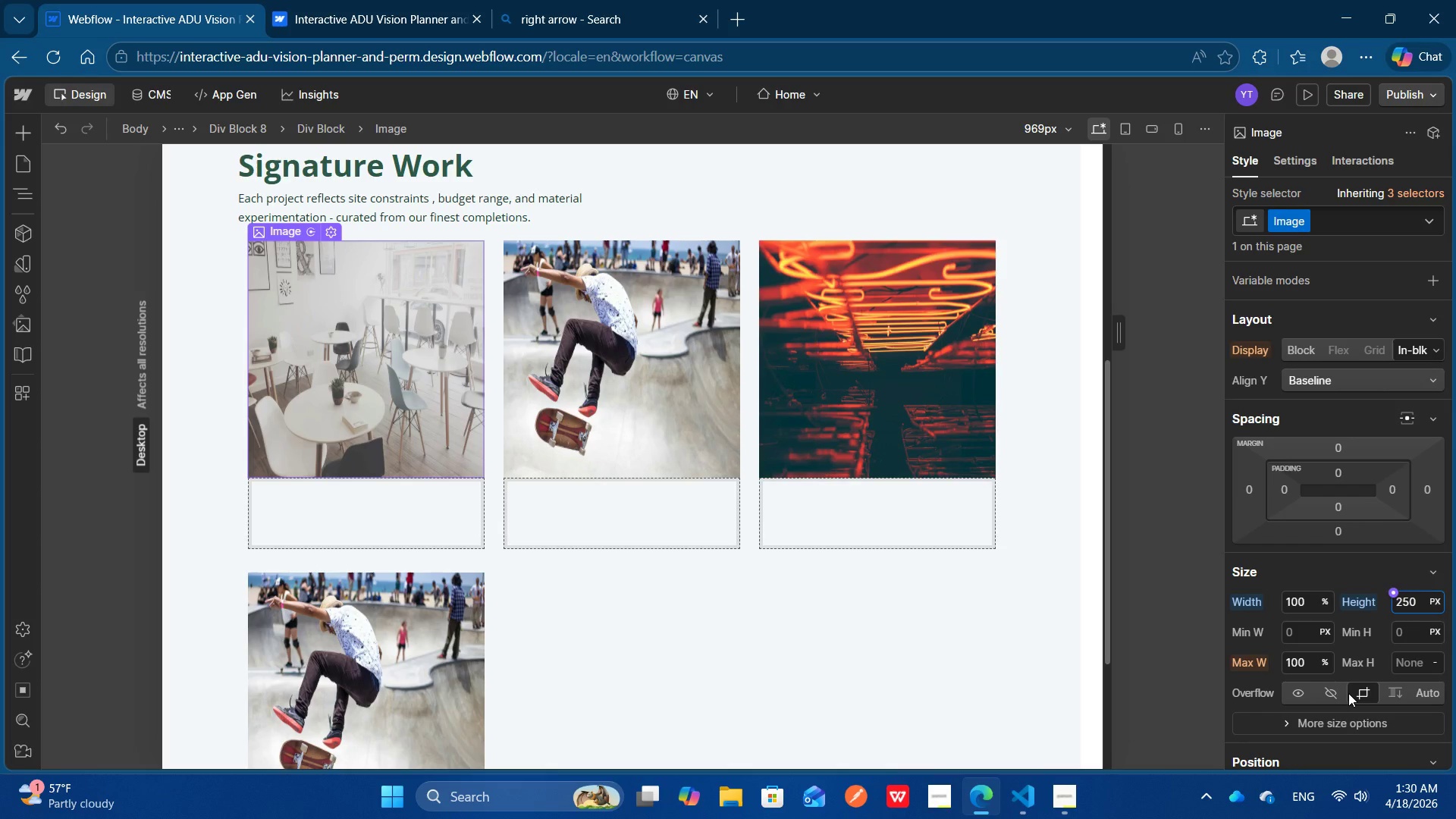 
scroll: coordinate [1348, 693], scroll_direction: none, amount: 0.0
 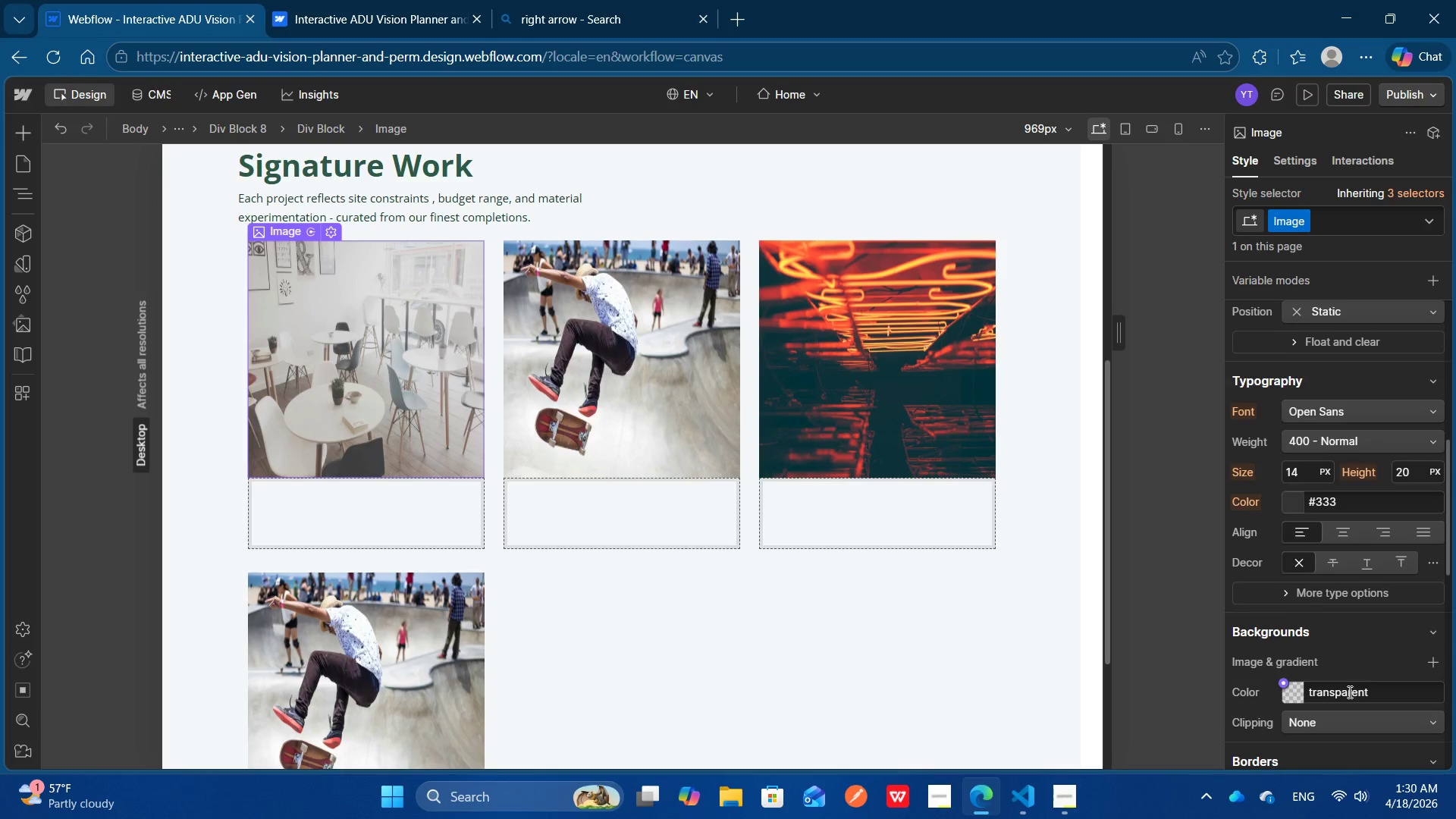 
scroll: coordinate [1348, 692], scroll_direction: down, amount: 1.0
 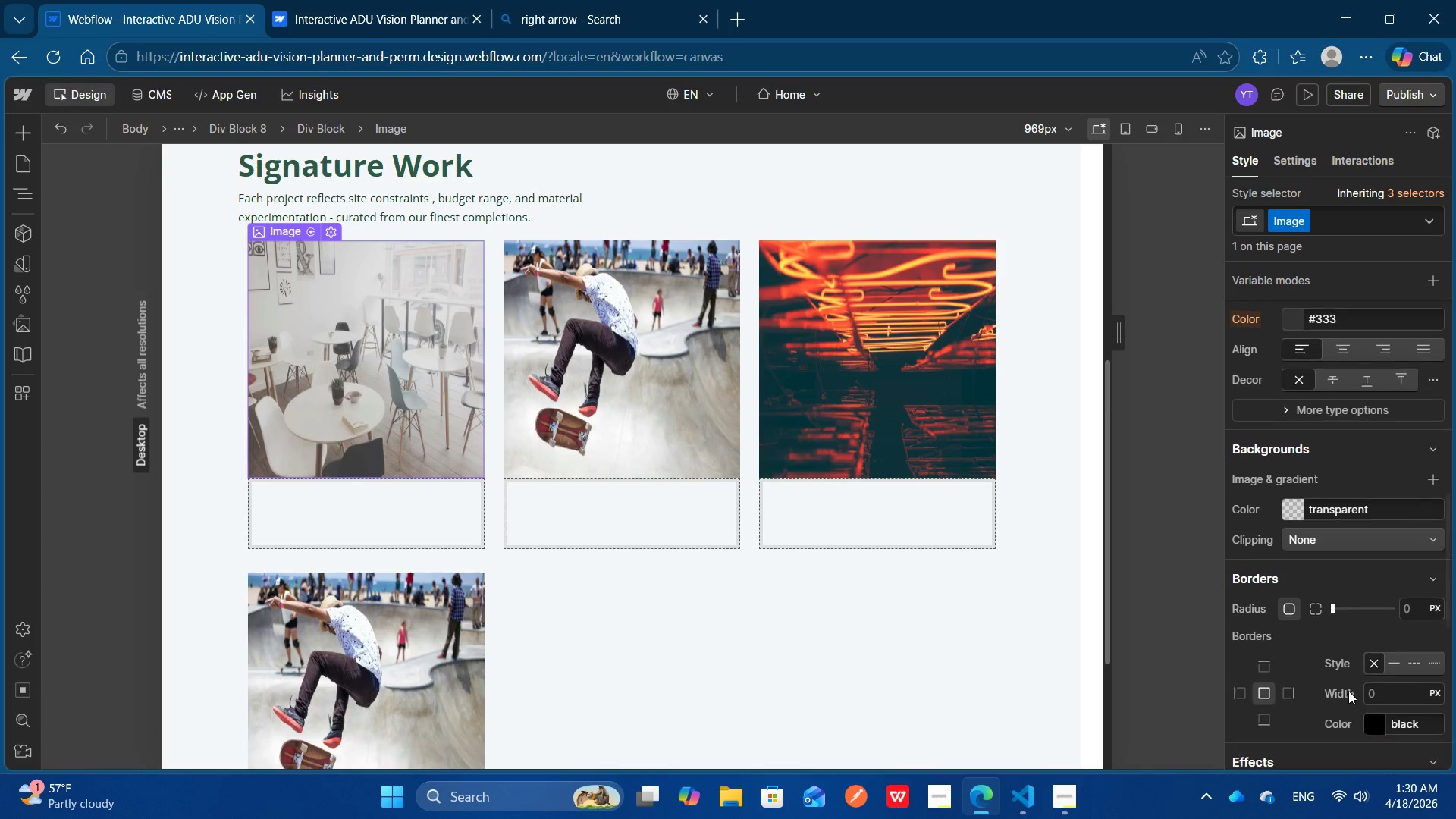 
scroll: coordinate [1348, 691], scroll_direction: none, amount: 0.0
 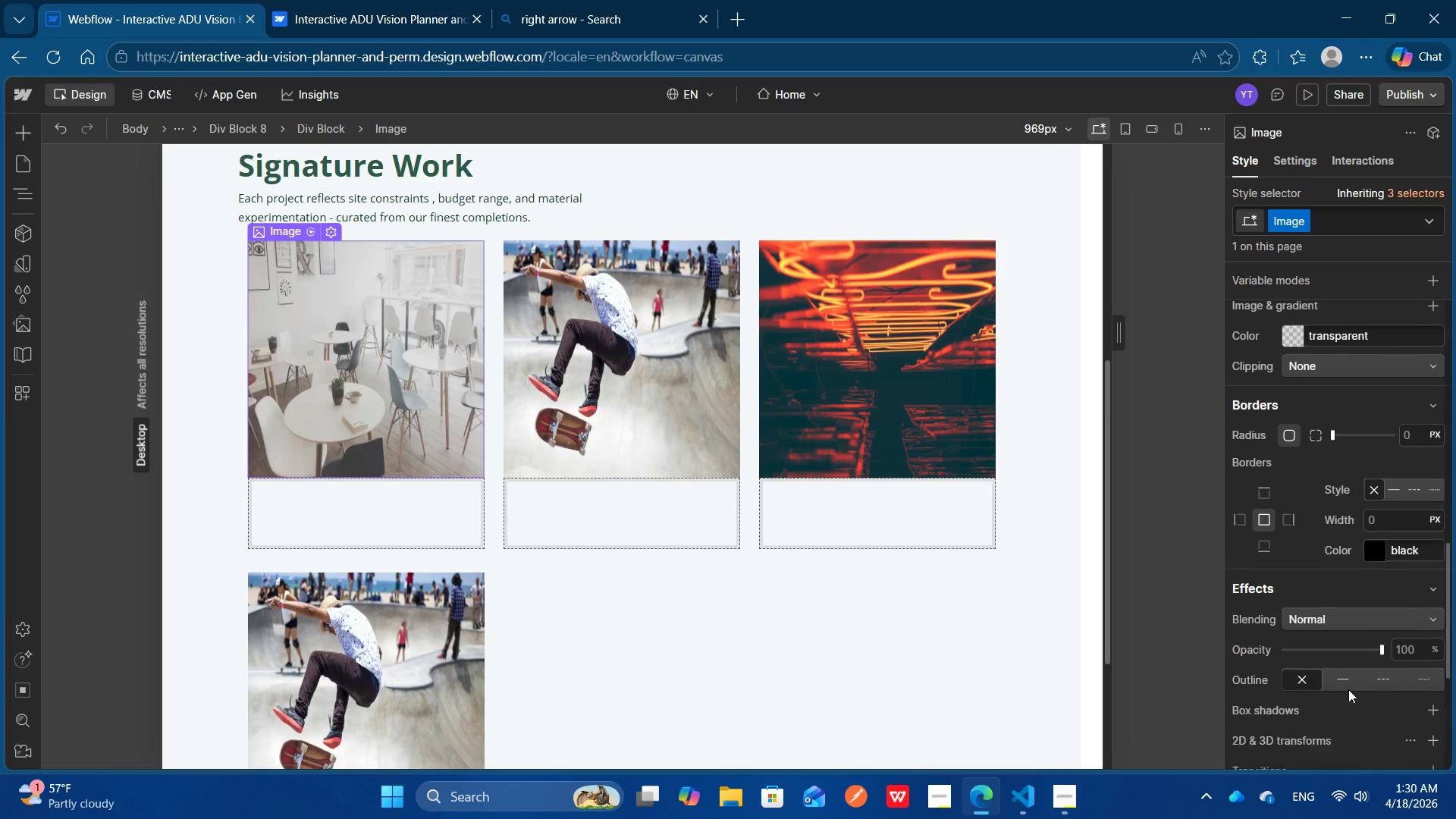 
scroll: coordinate [1348, 689], scroll_direction: down, amount: 1.0
 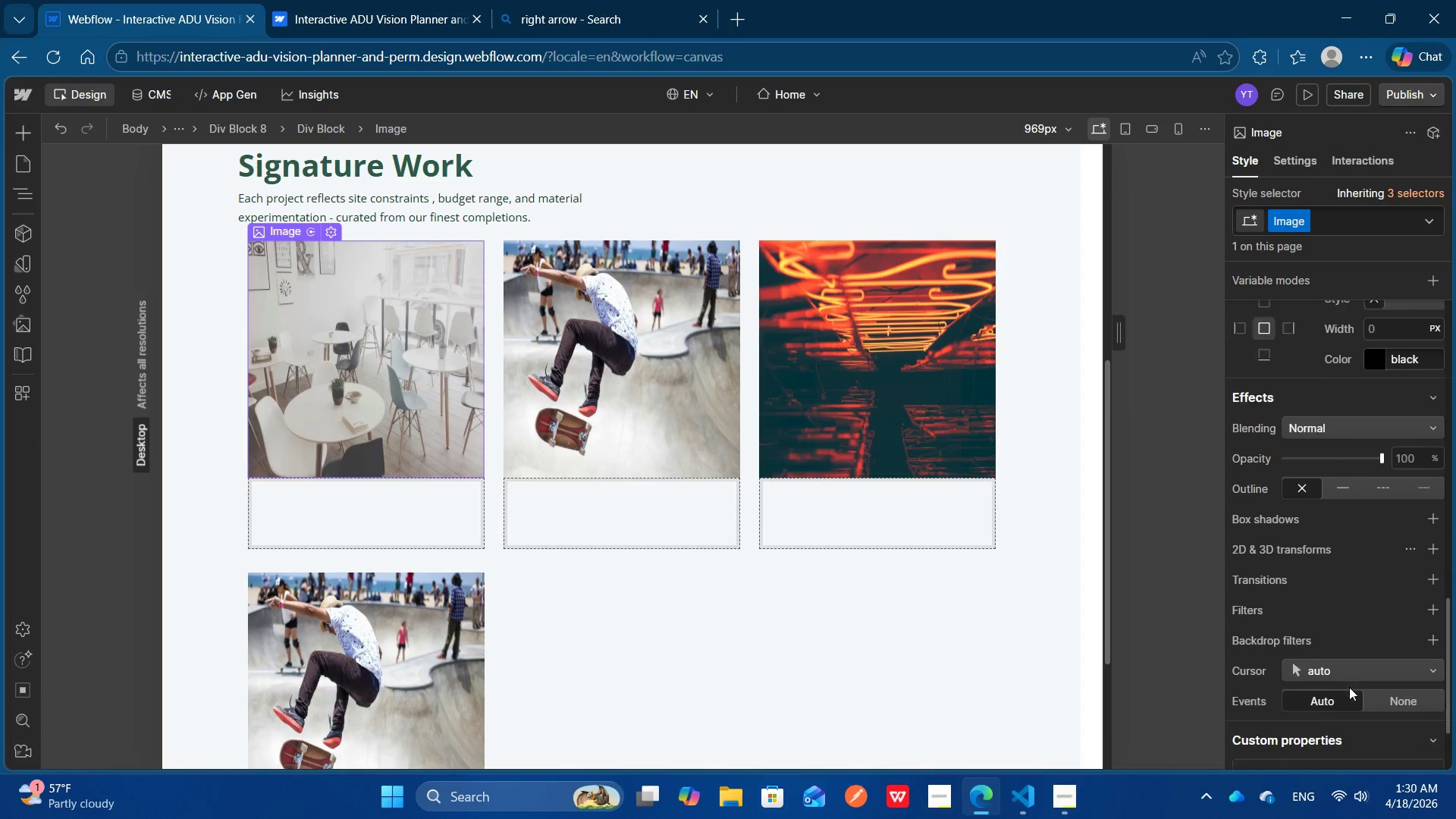 
scroll: coordinate [1349, 687], scroll_direction: none, amount: 0.0
 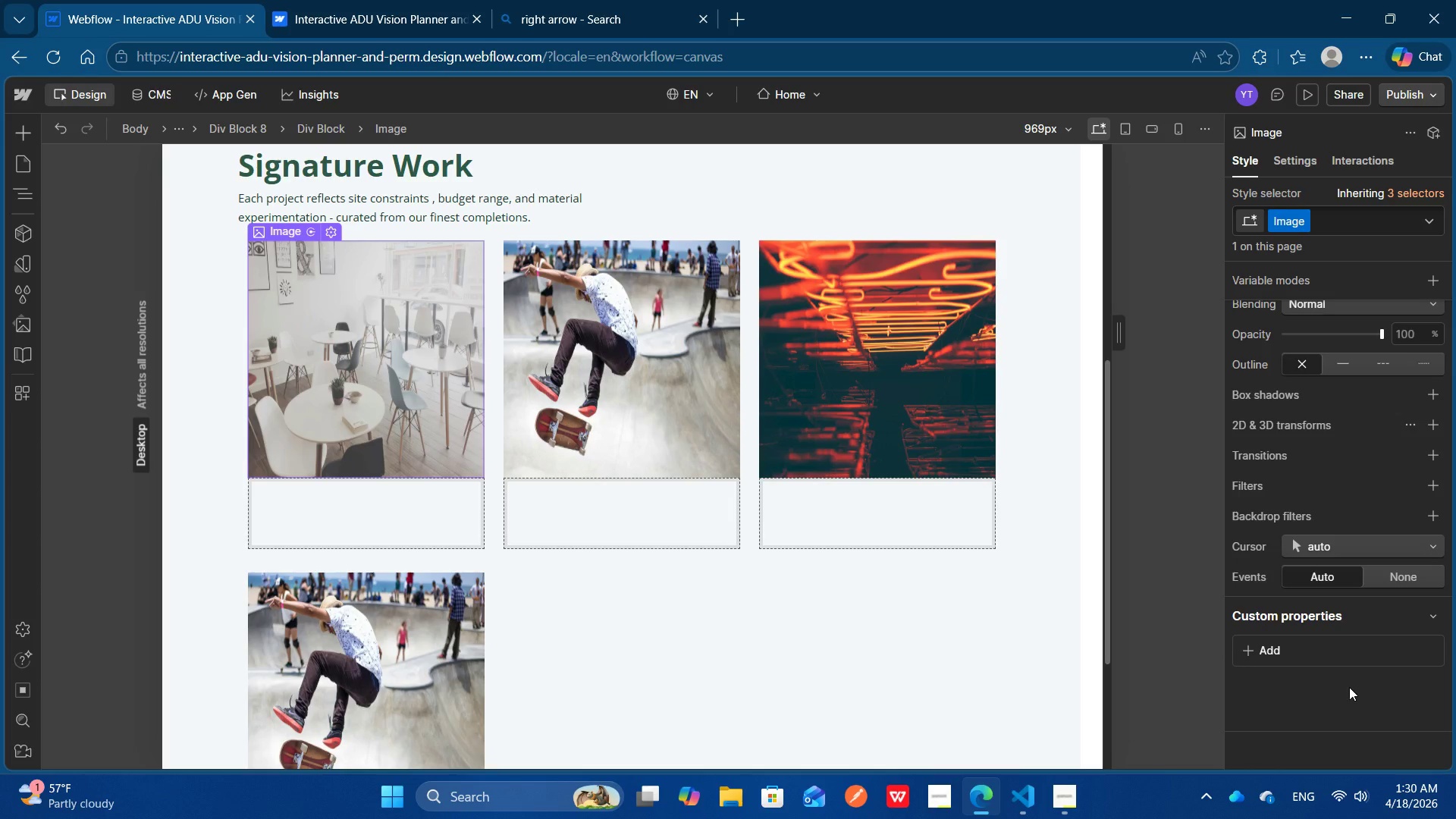 
scroll: coordinate [1349, 687], scroll_direction: up, amount: 5.0
 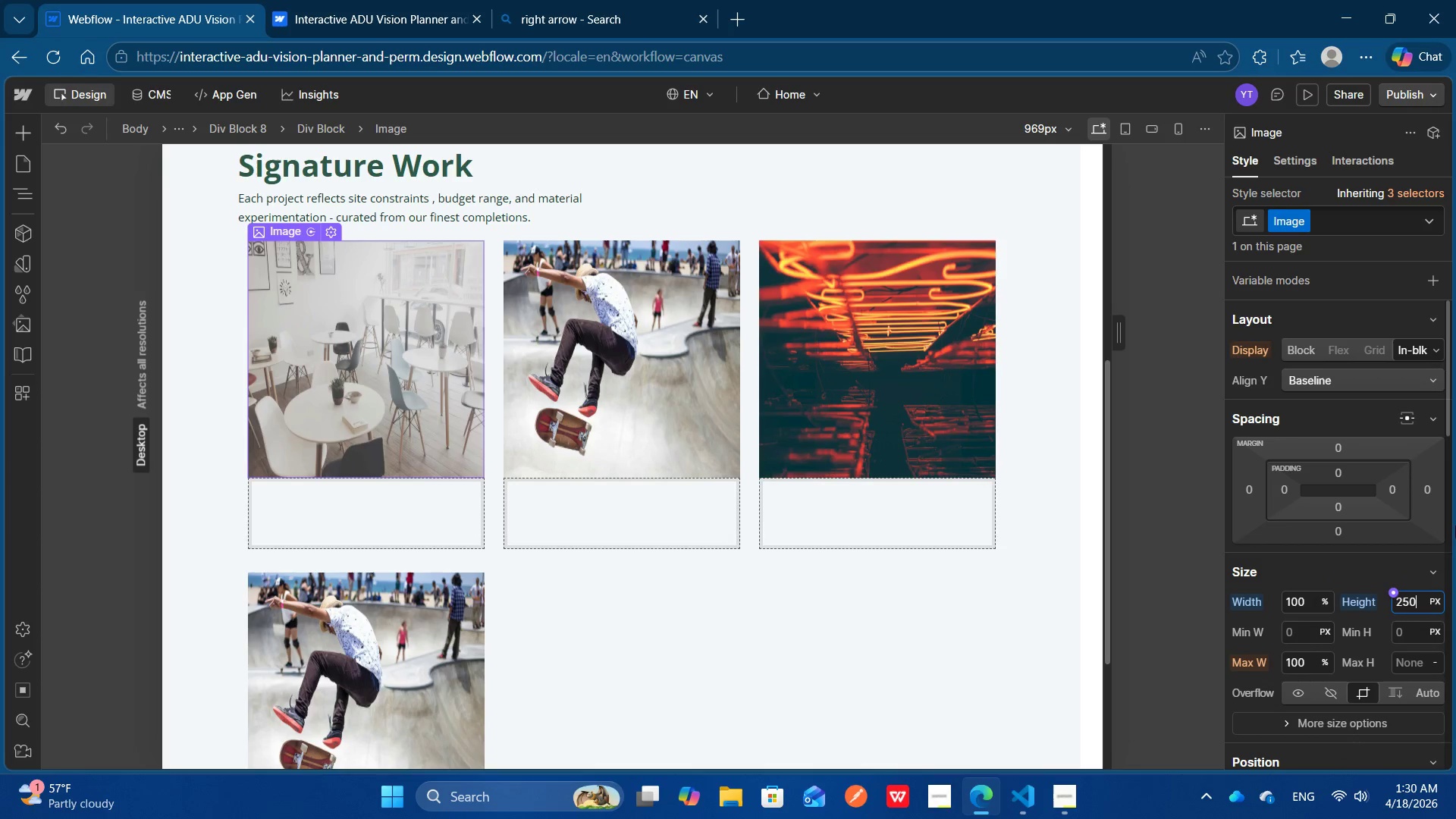 
key(Control+Backspace)
 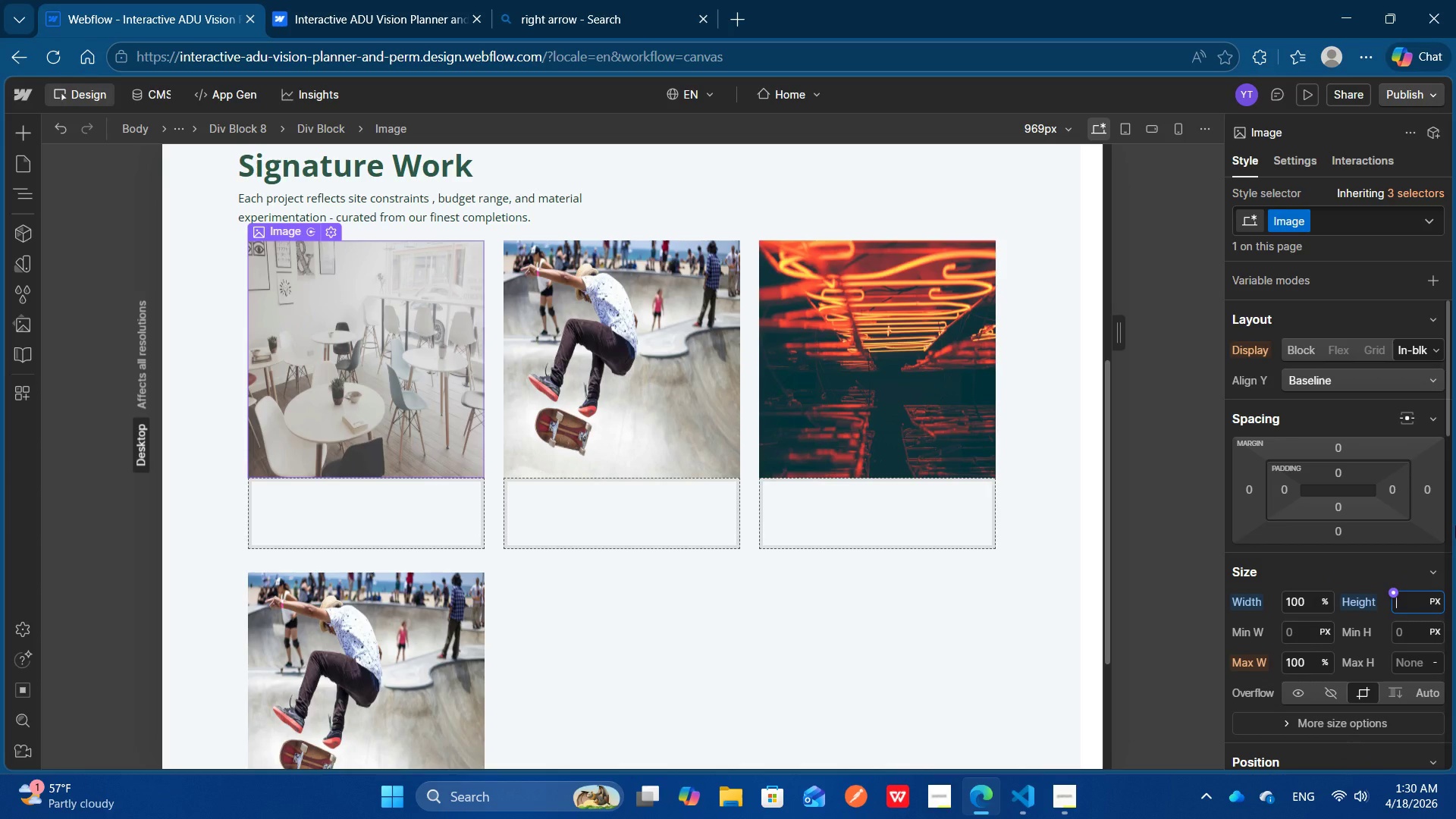 
key(Enter)
 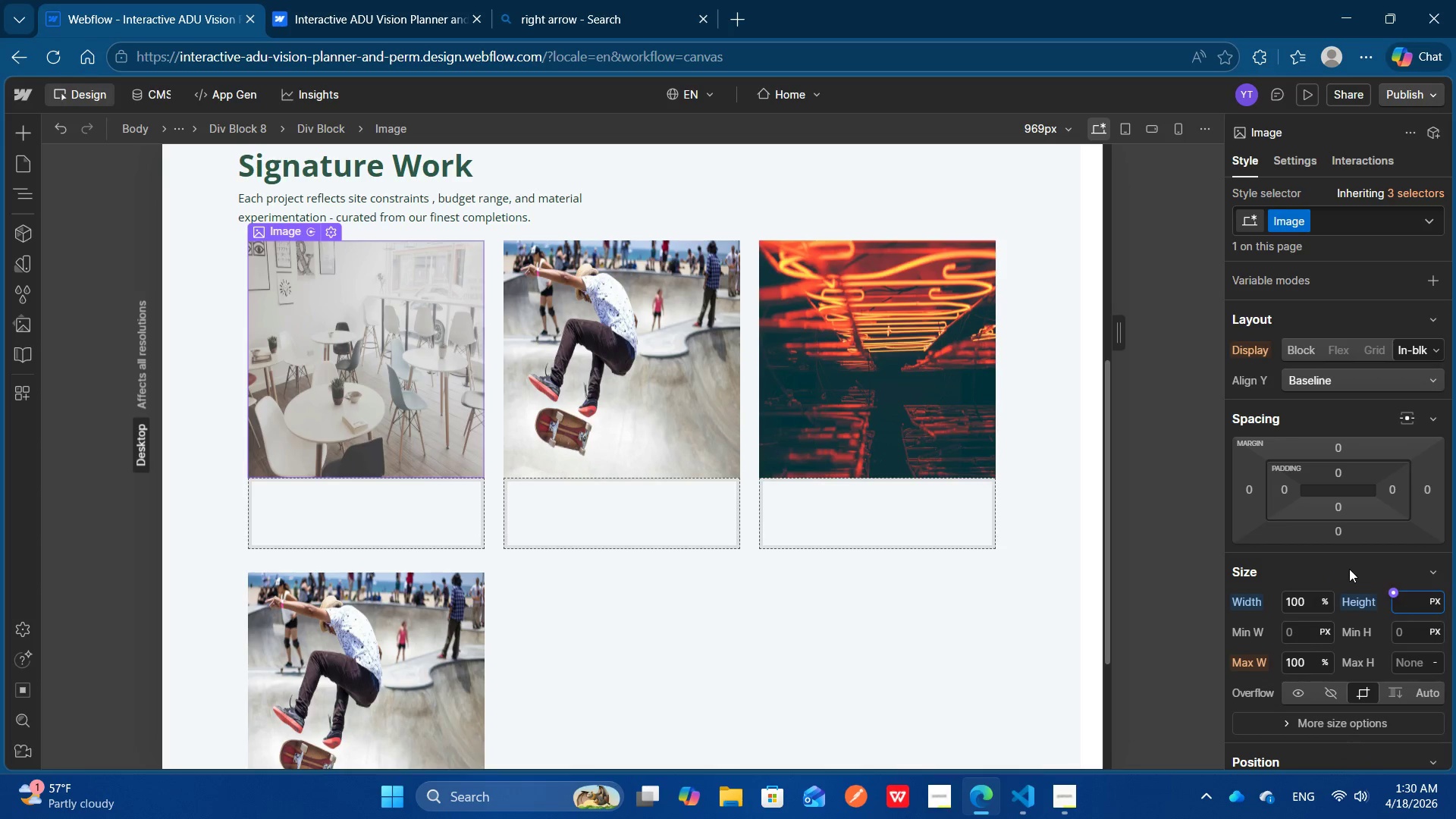 
left_click([1349, 569])
 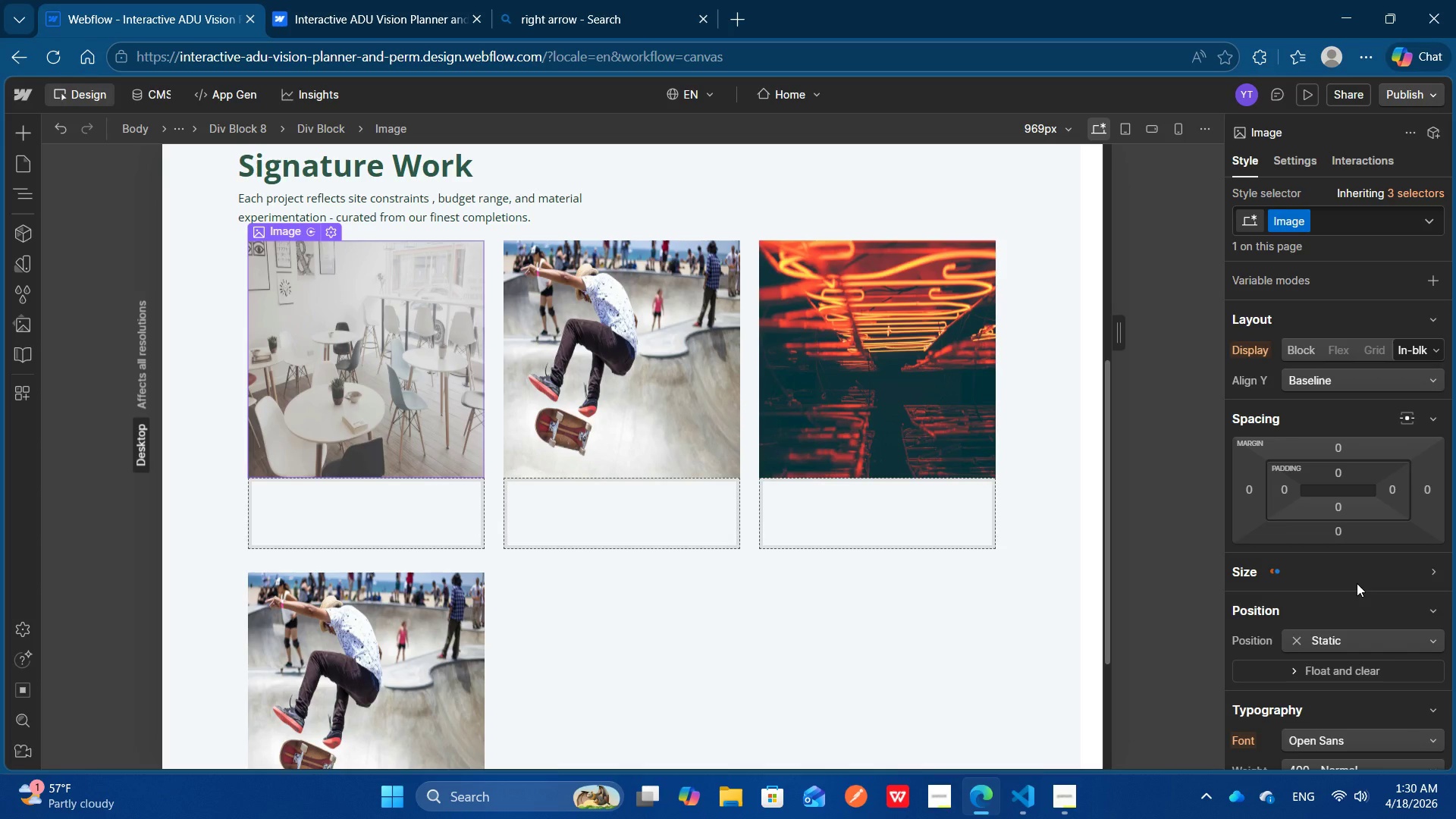 
left_click([1357, 583])
 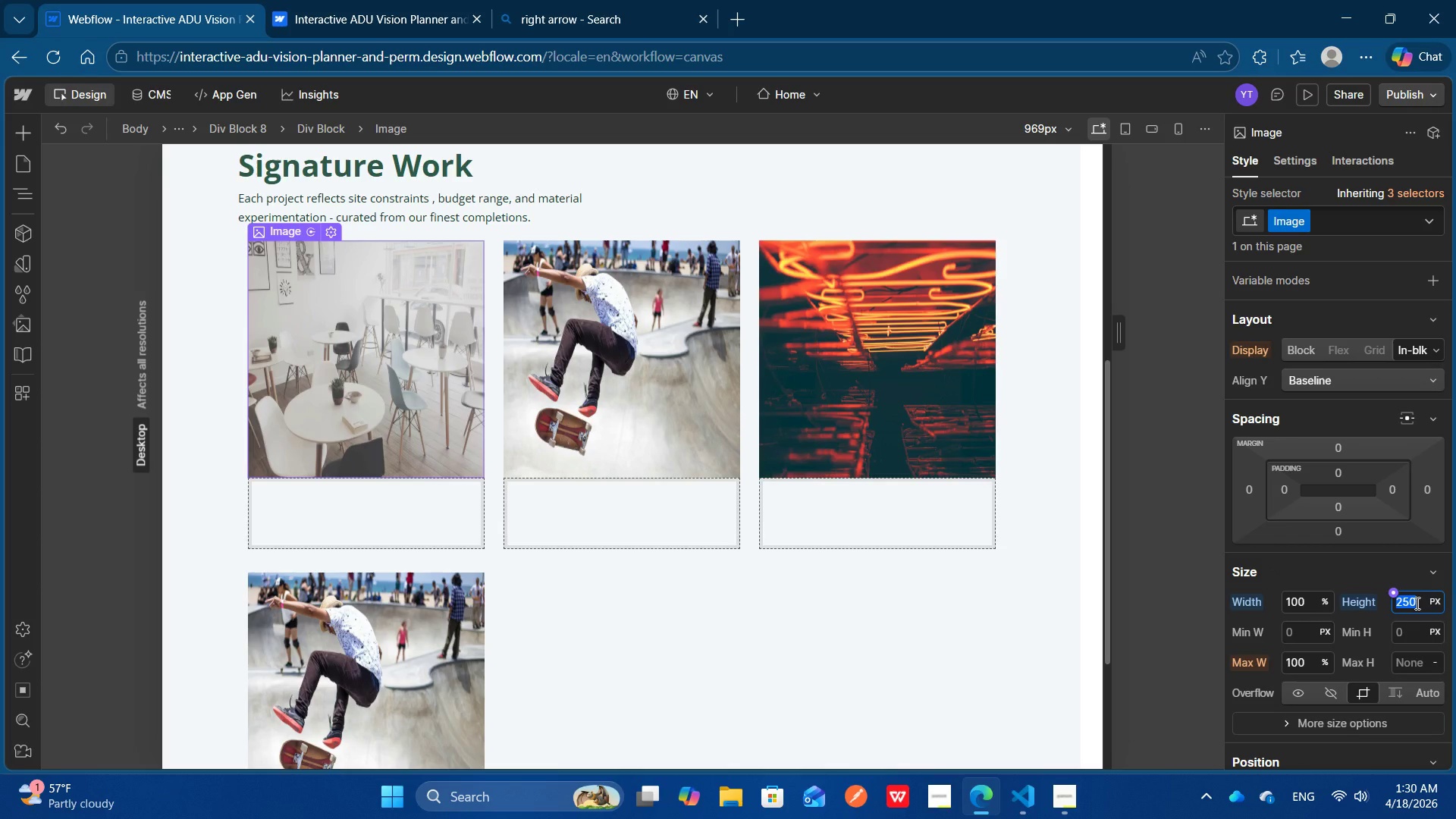 
left_click([1416, 603])
 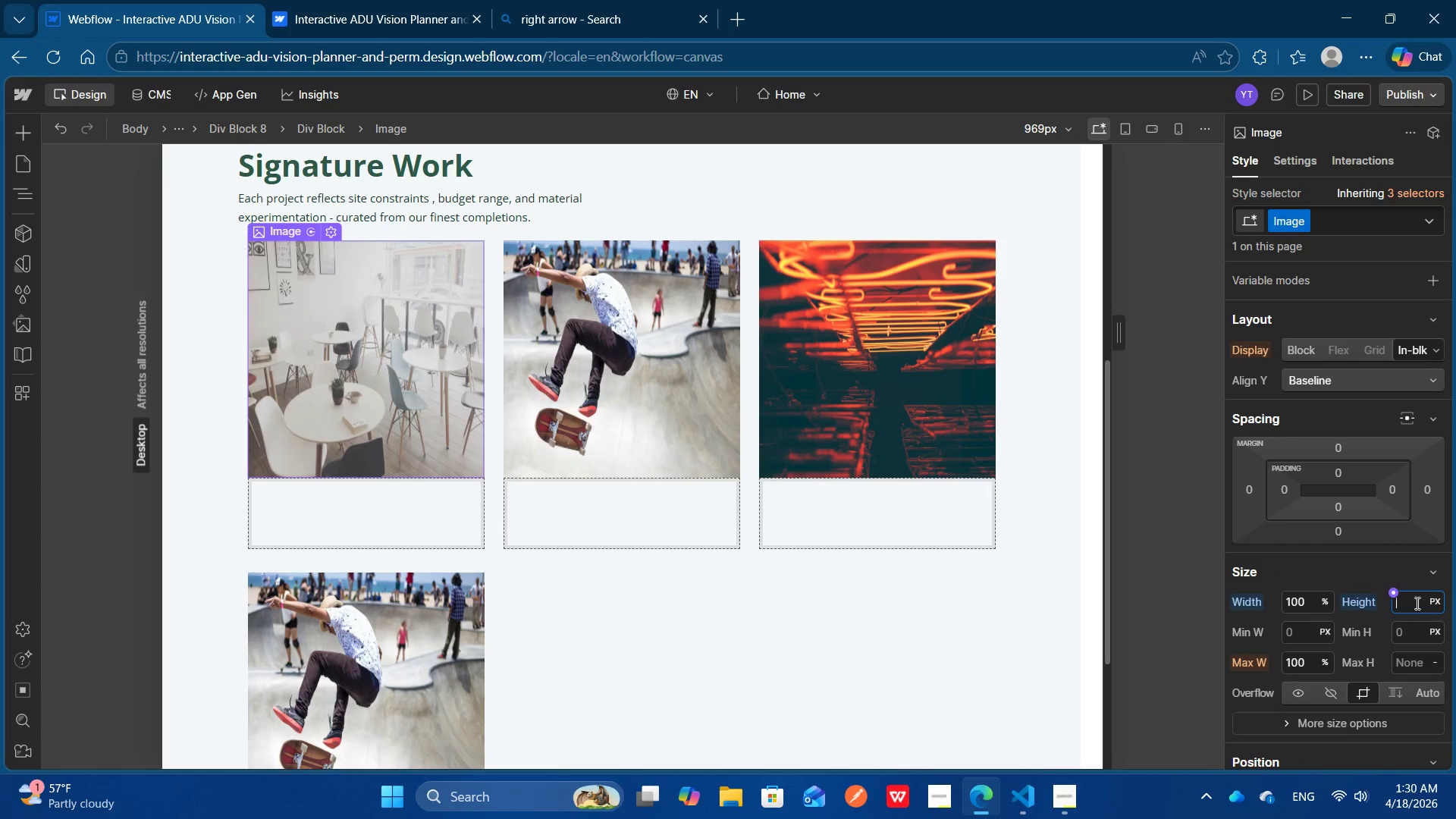 
key(Backspace)
 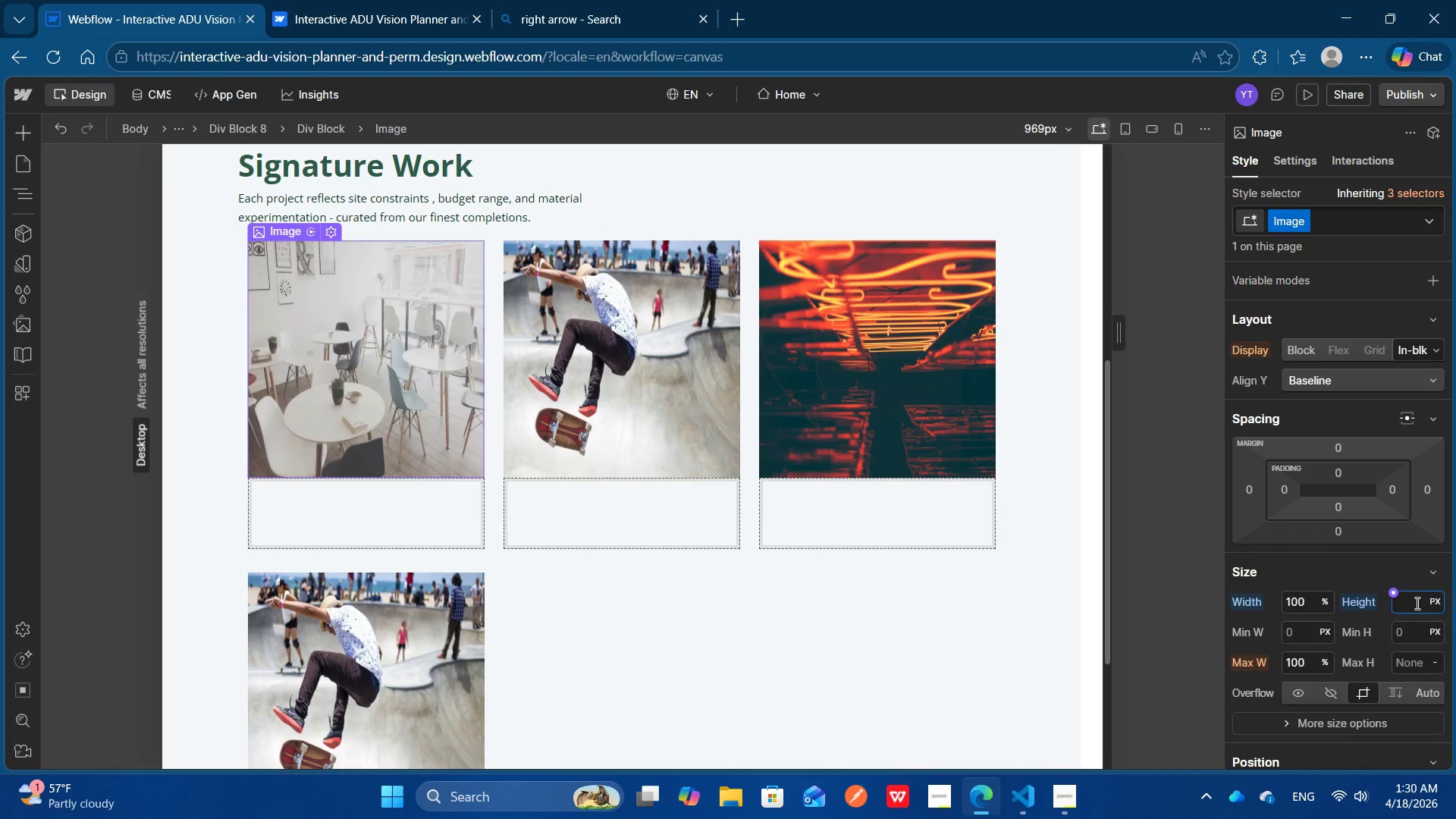 
key(Enter)
 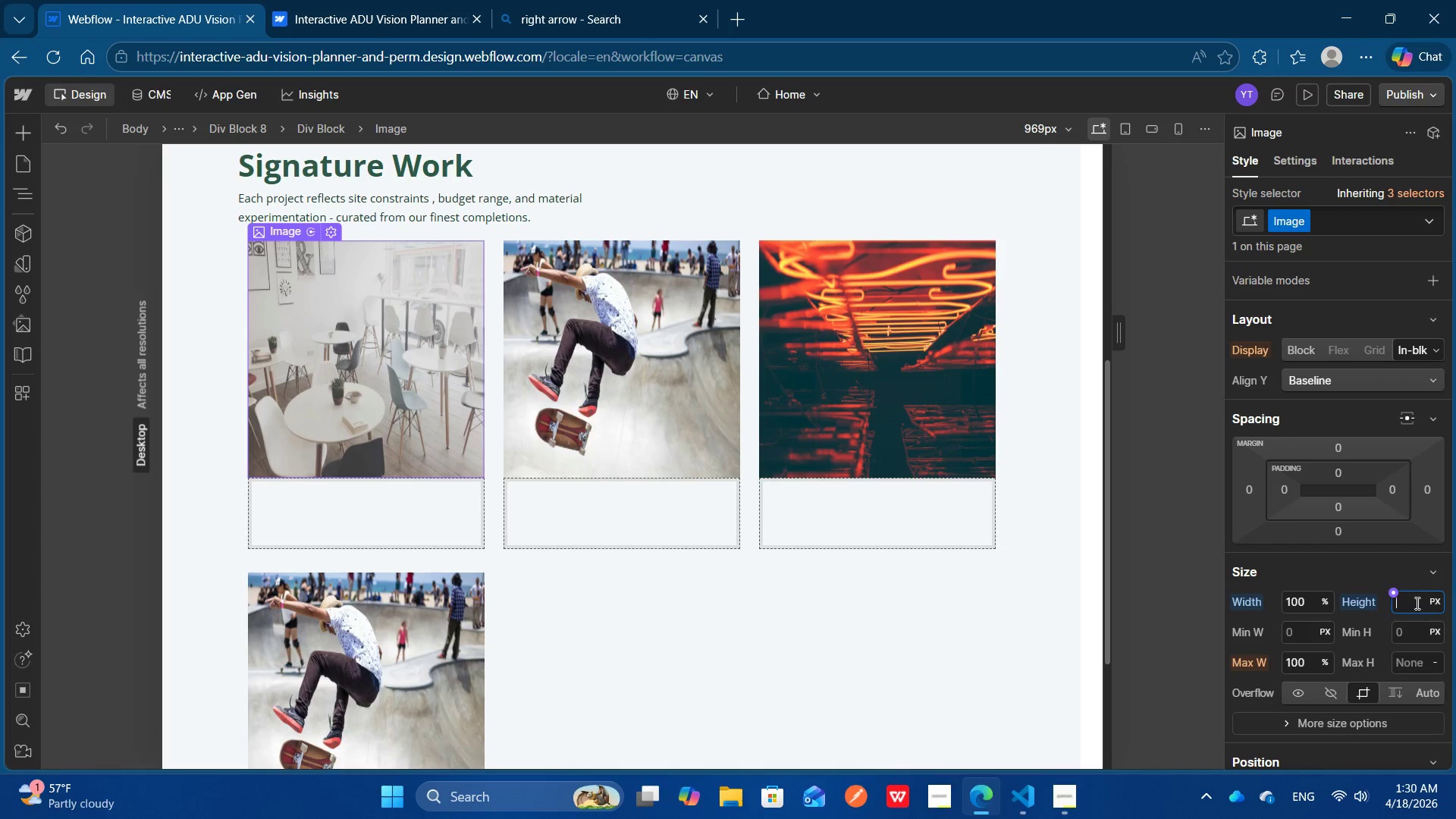 
key(Enter)
 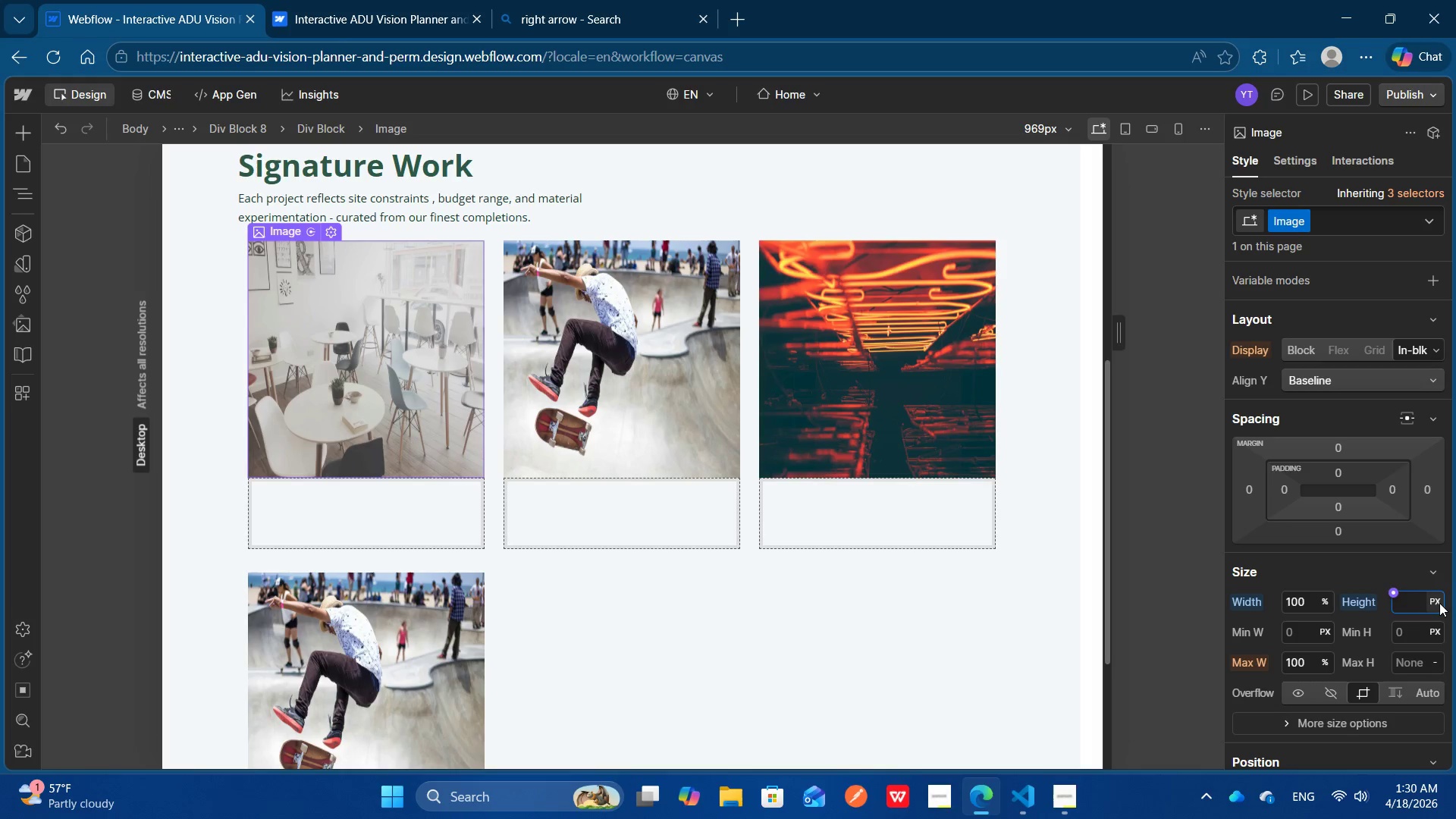 
left_click([1439, 603])
 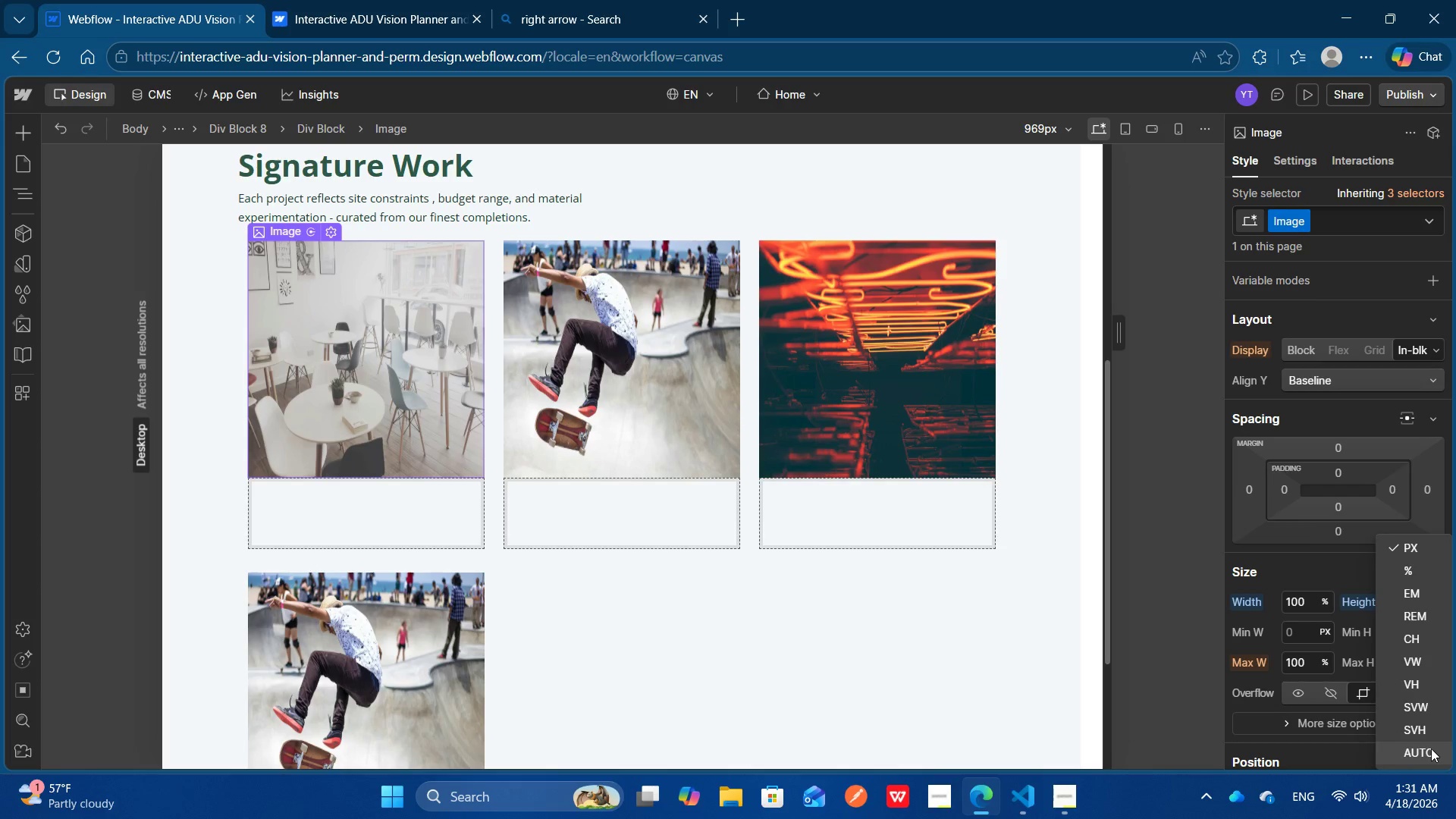 
left_click([1431, 748])
 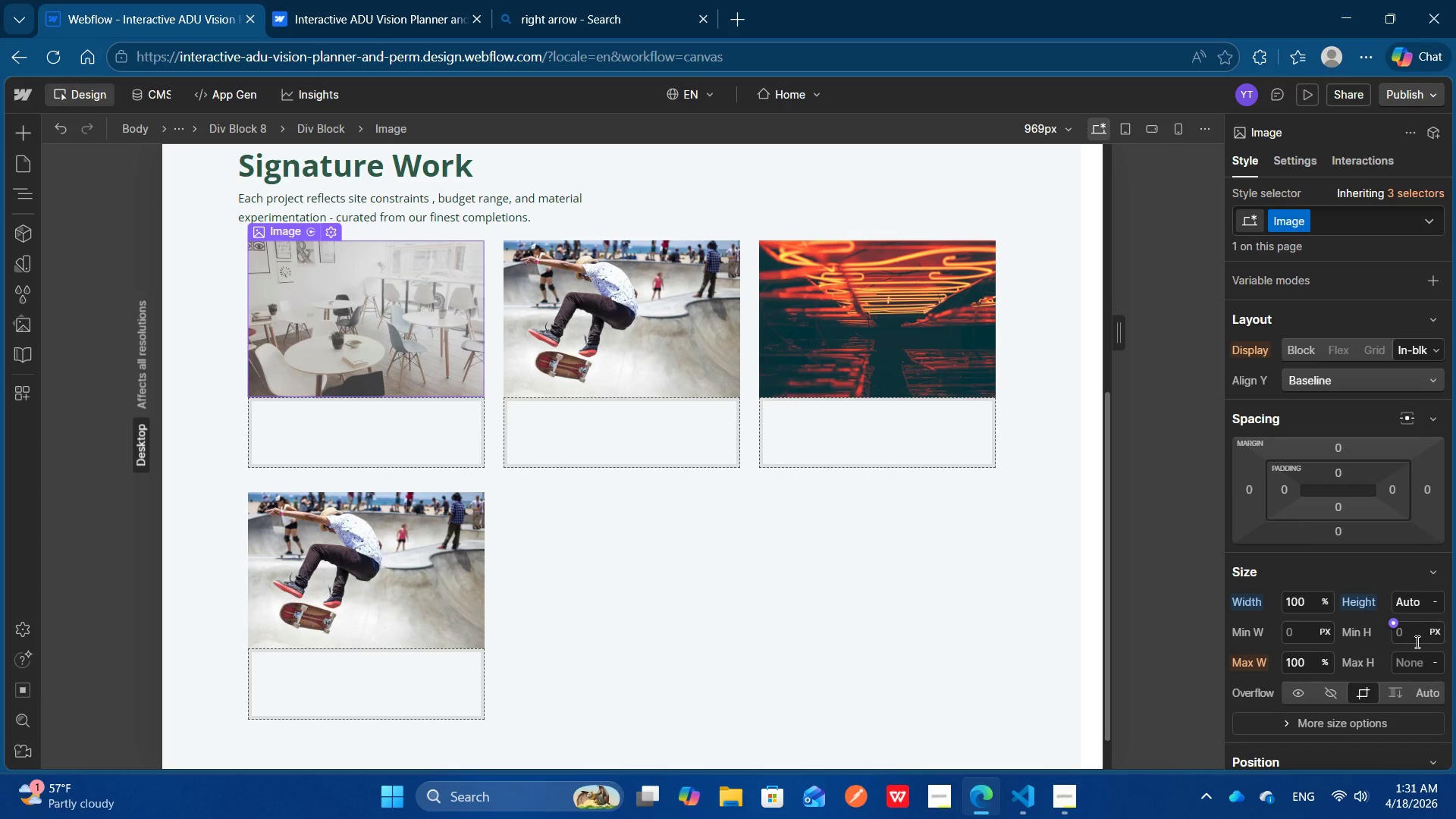 
scroll: coordinate [1416, 642], scroll_direction: down, amount: 8.0
 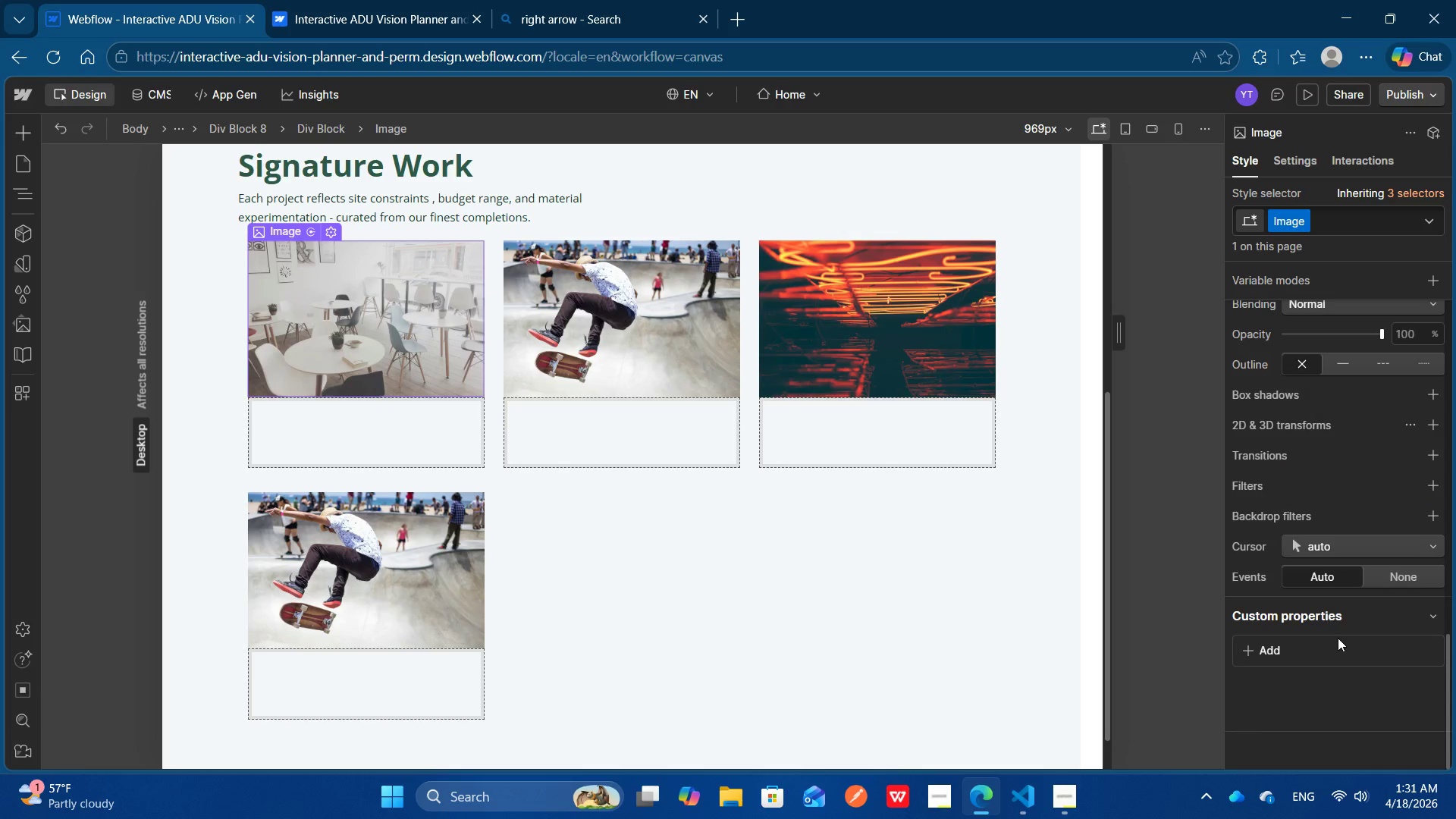 
left_click([1338, 638])
 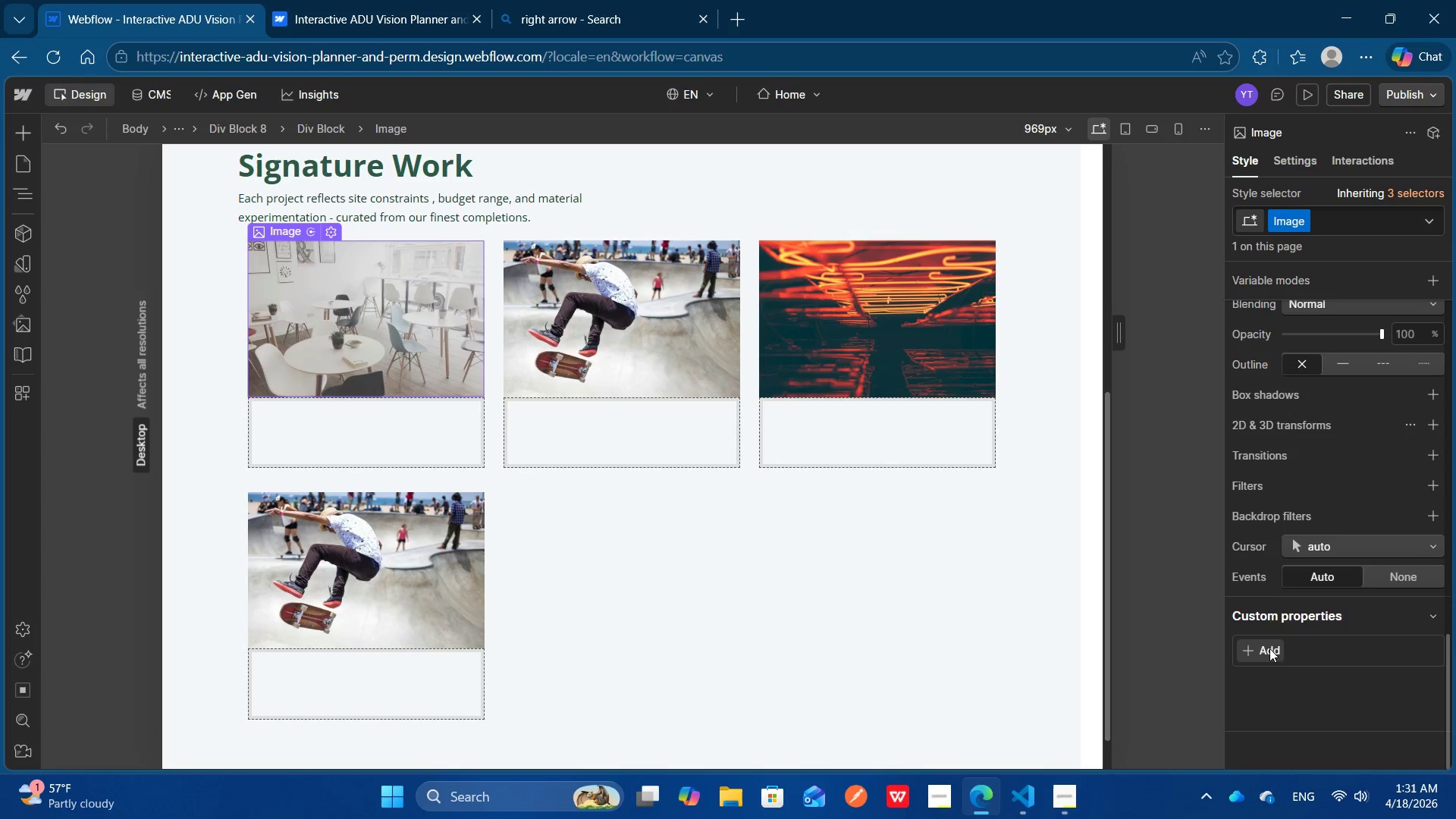 
left_click([1269, 648])
 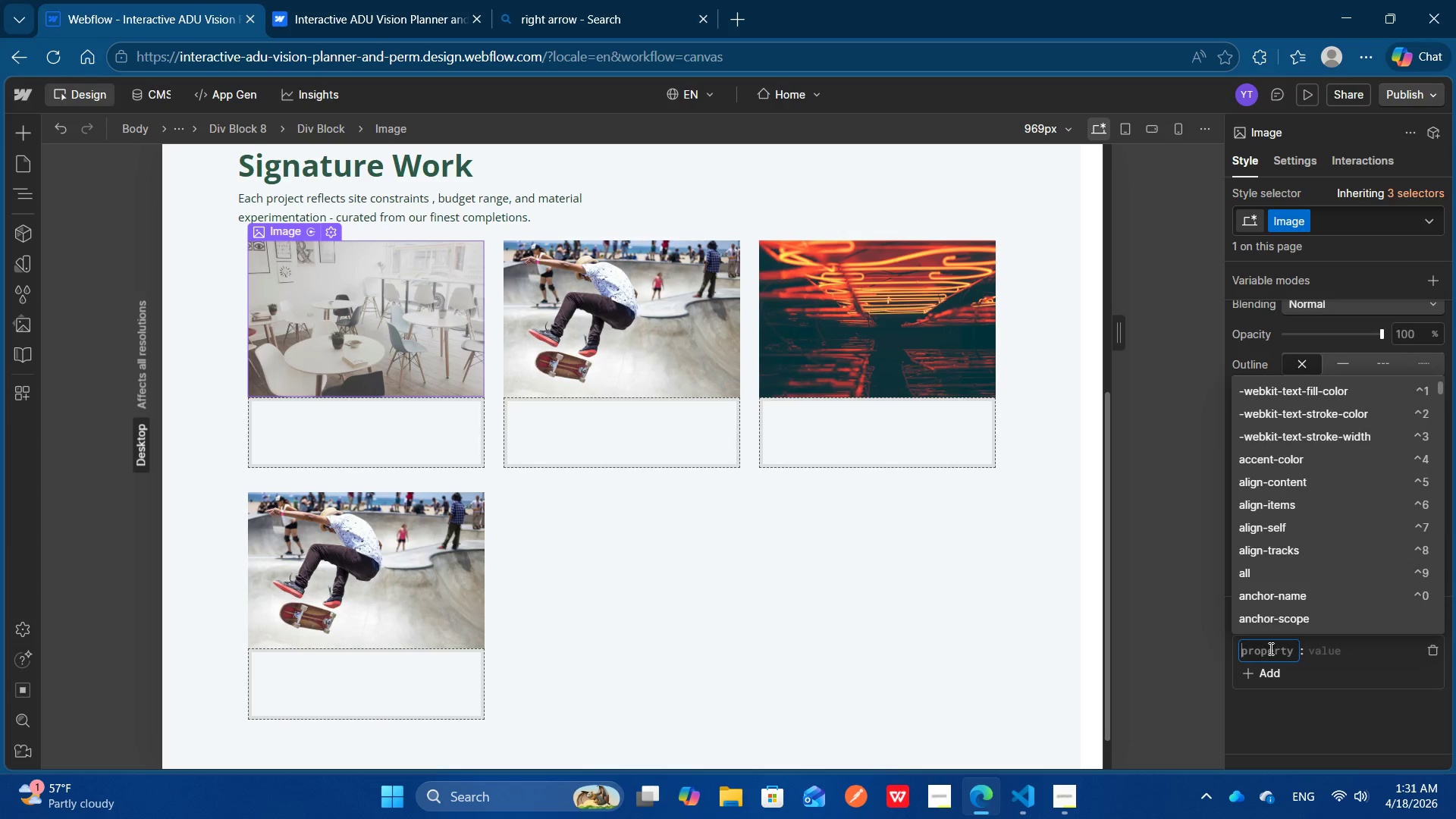 
type(as)
 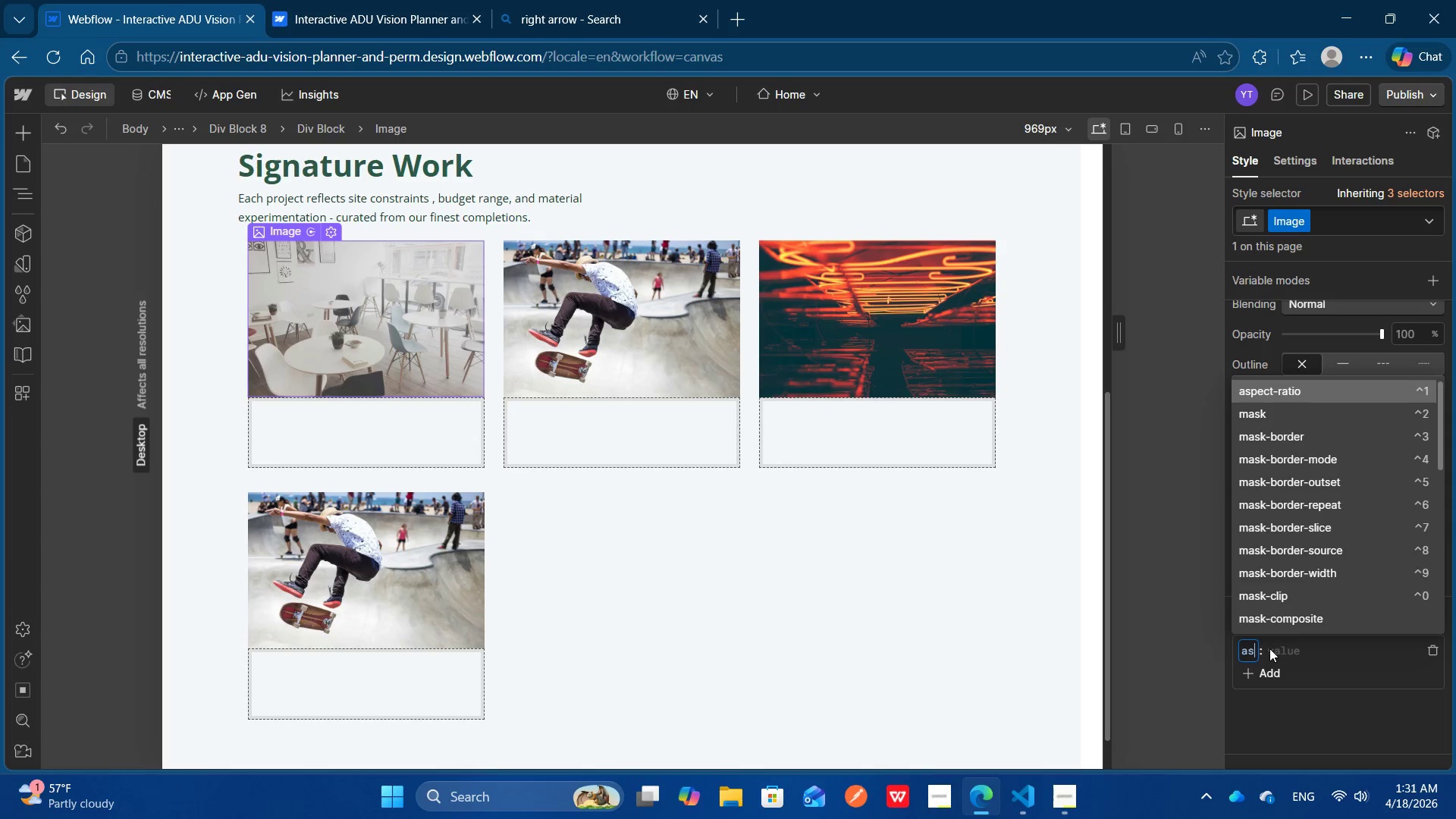 
key(Enter)
 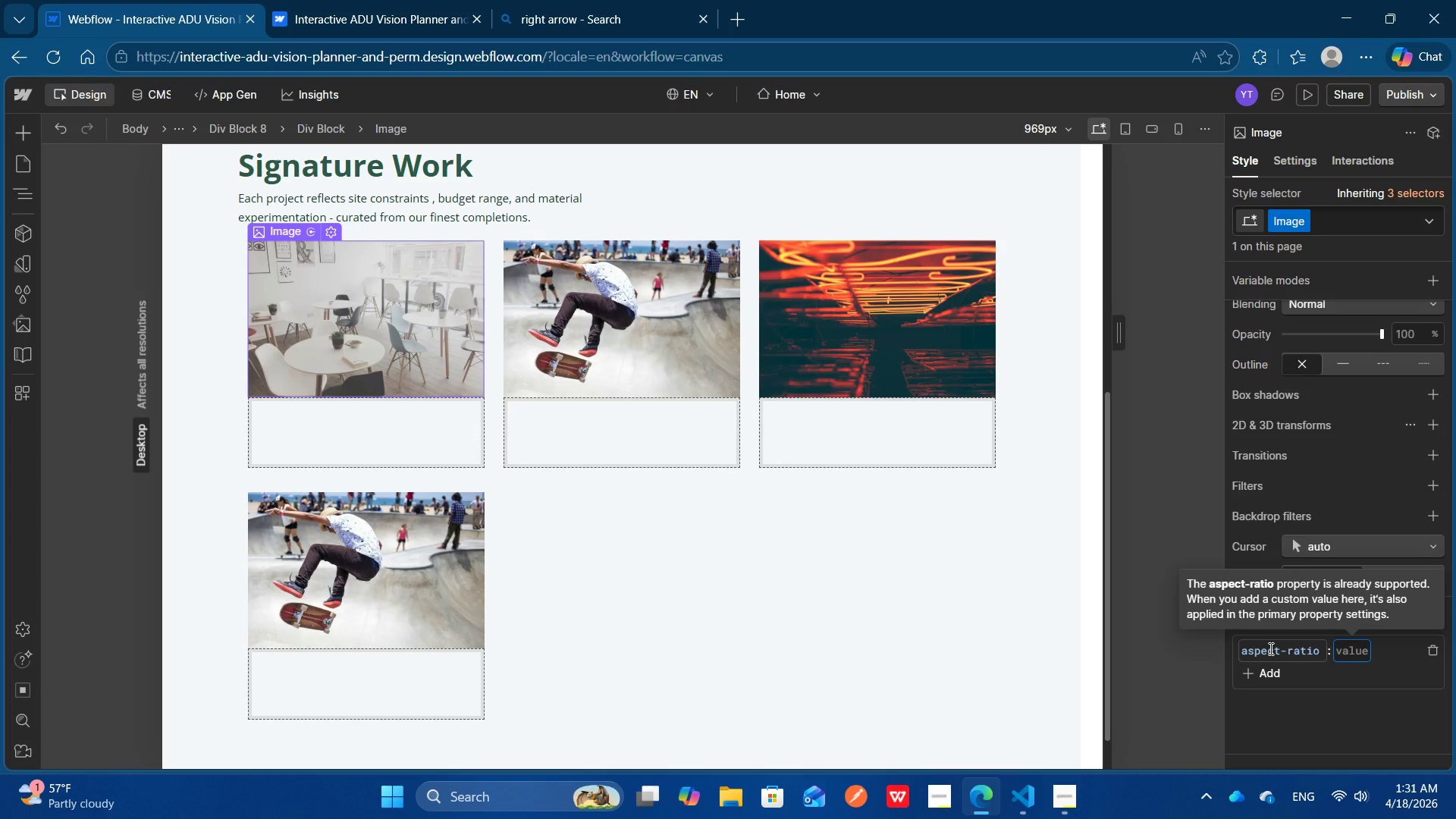 
type(16:9)
 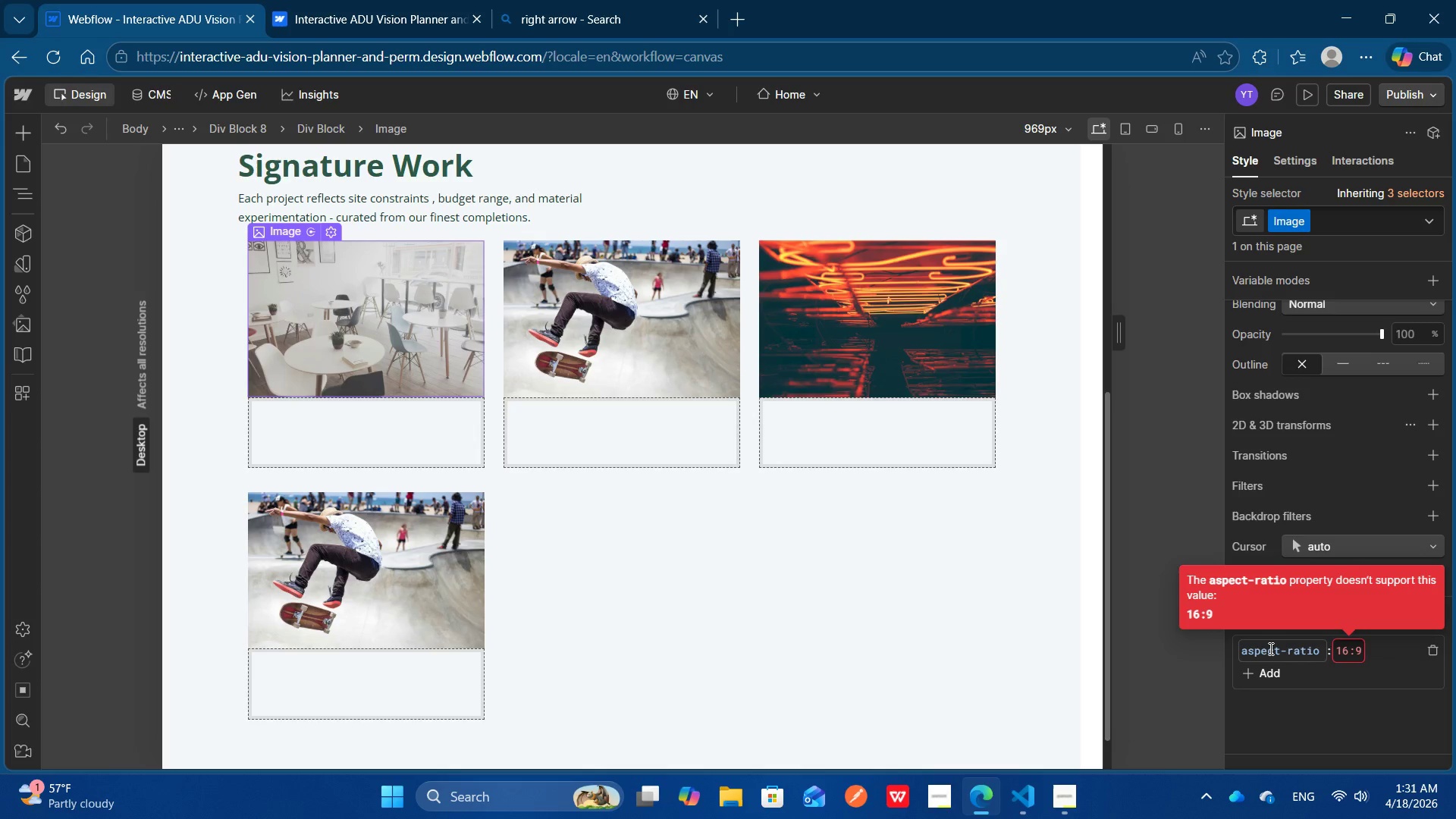 
 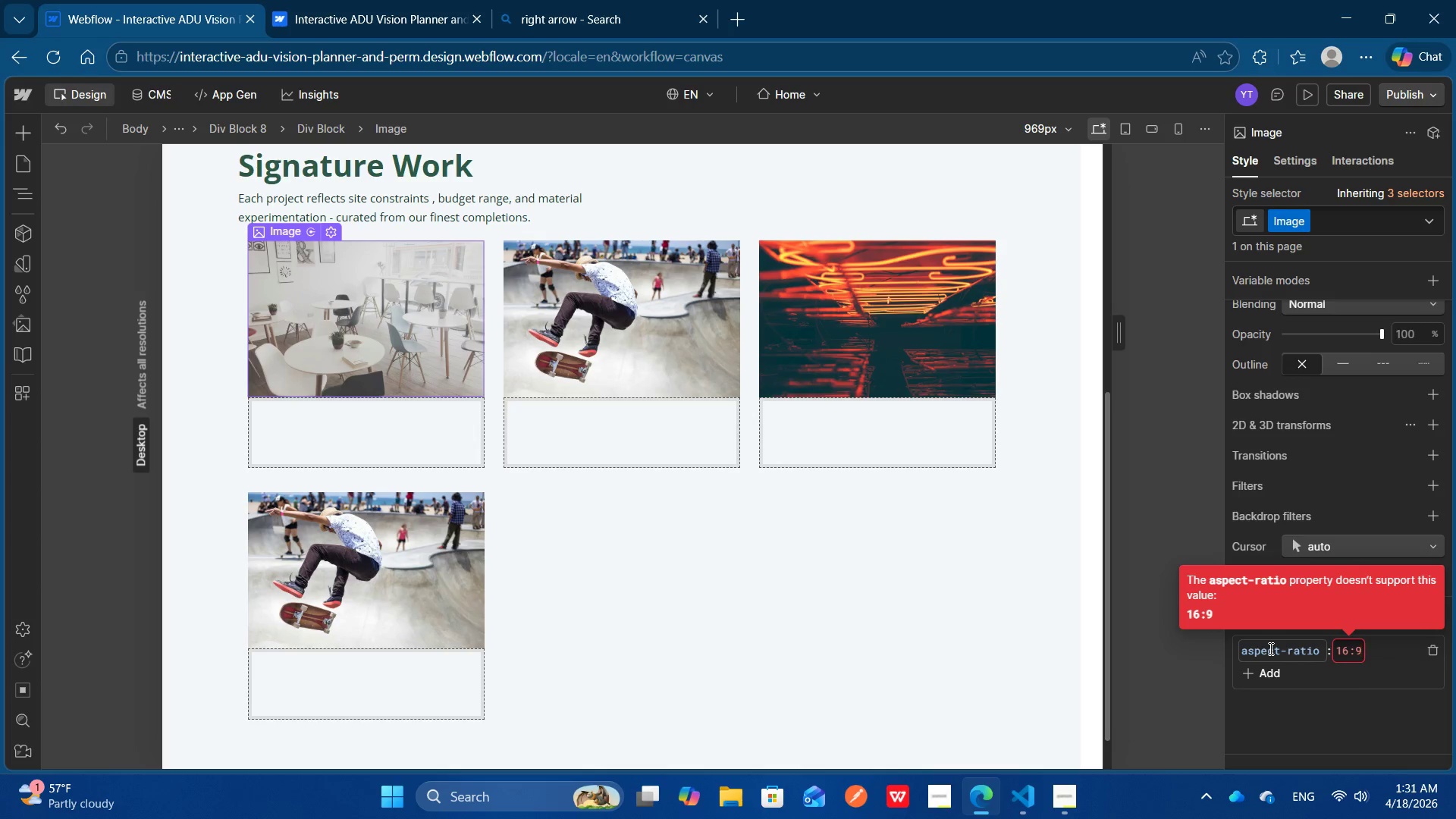 
key(Enter)
 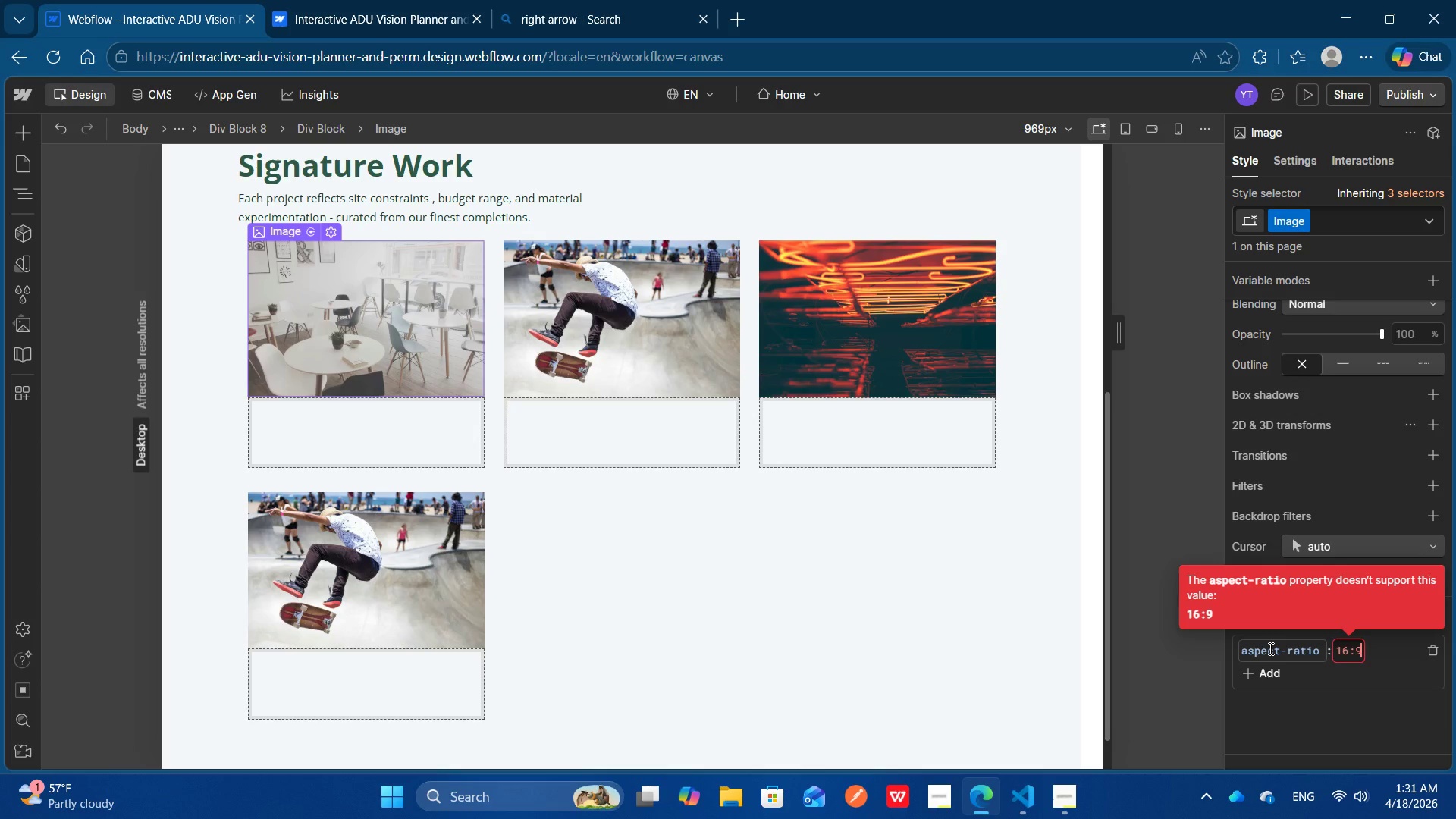 
wait(41.72)
 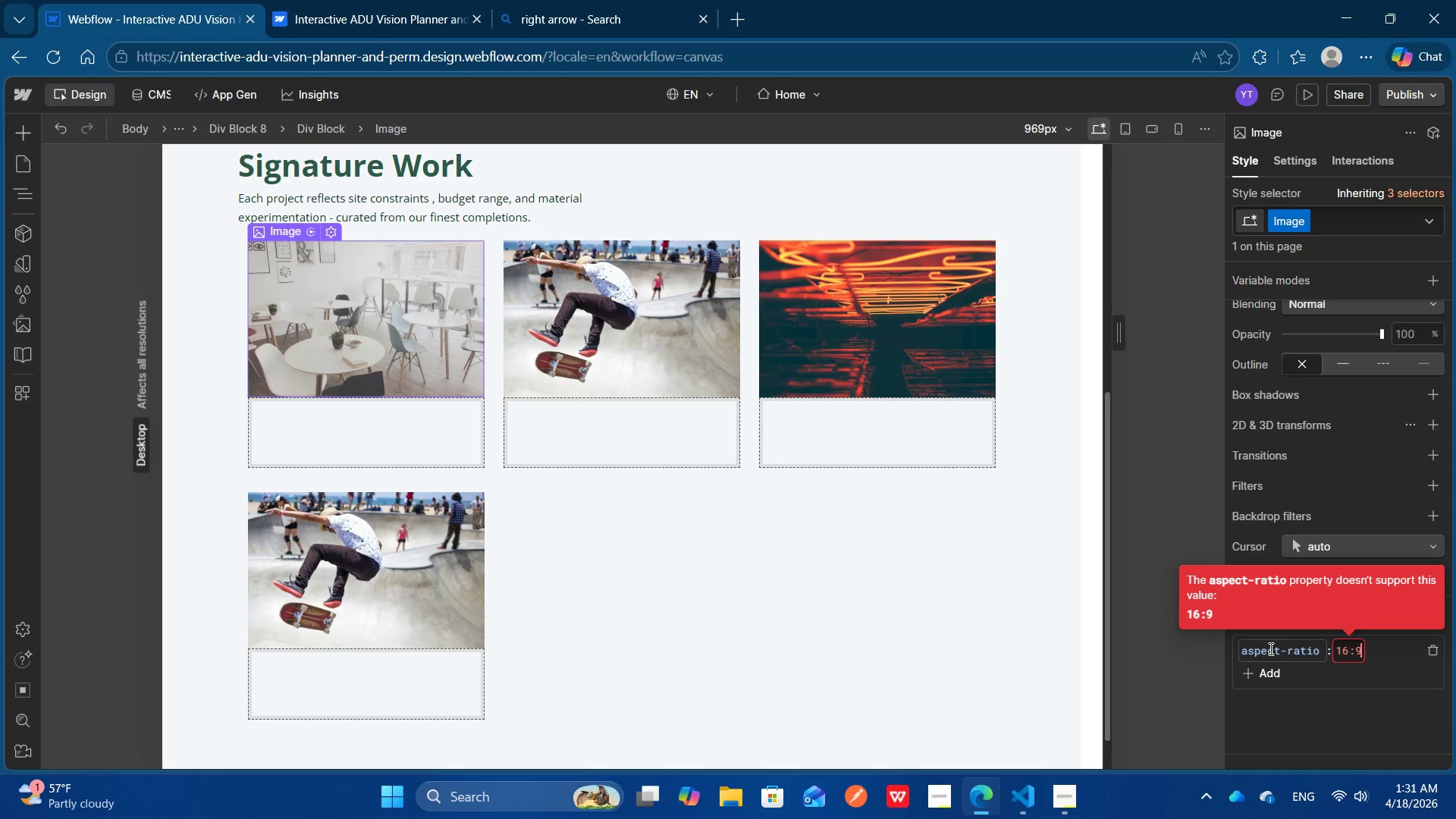 
key(ArrowLeft)
 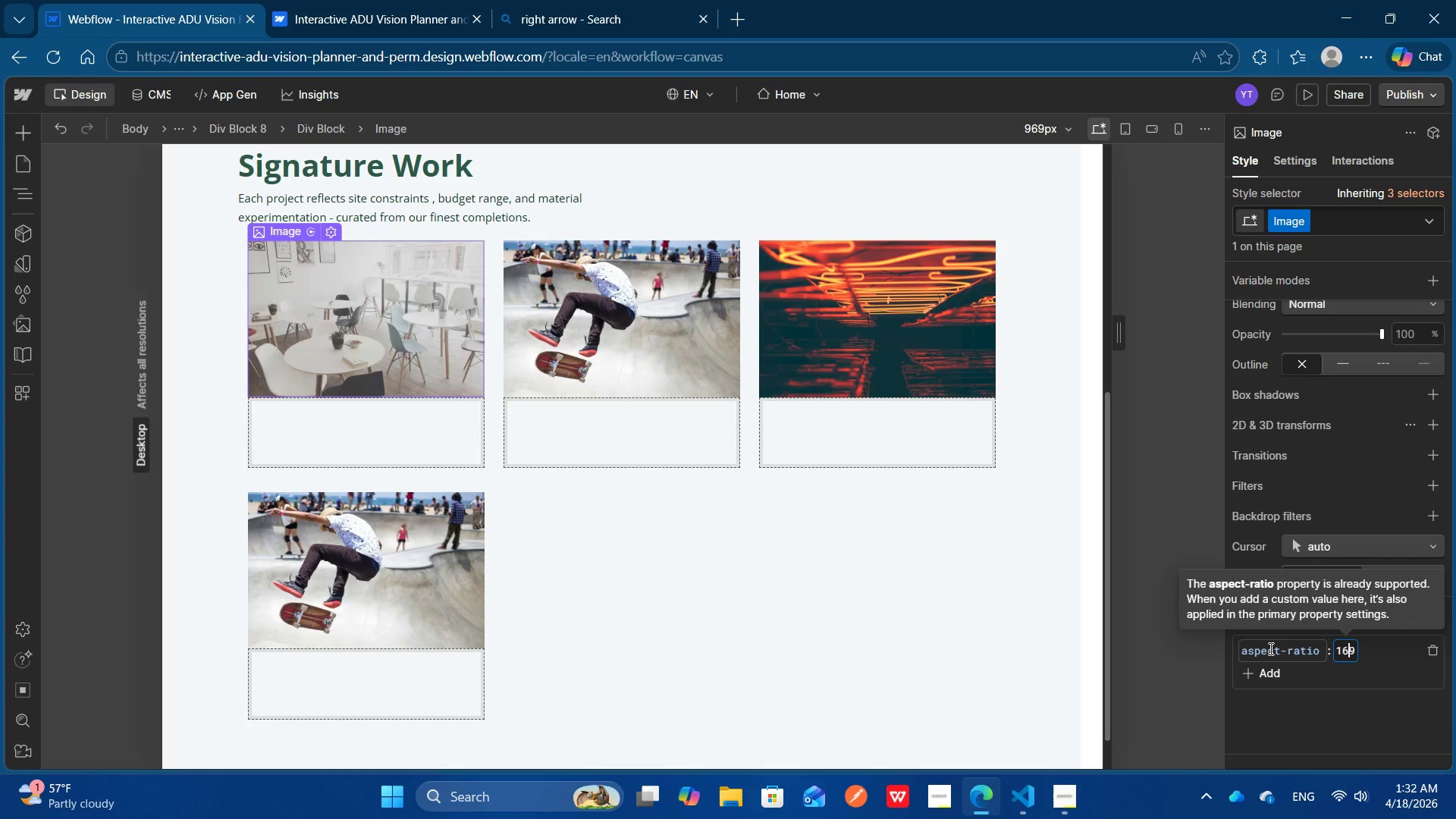 
key(Backspace)
 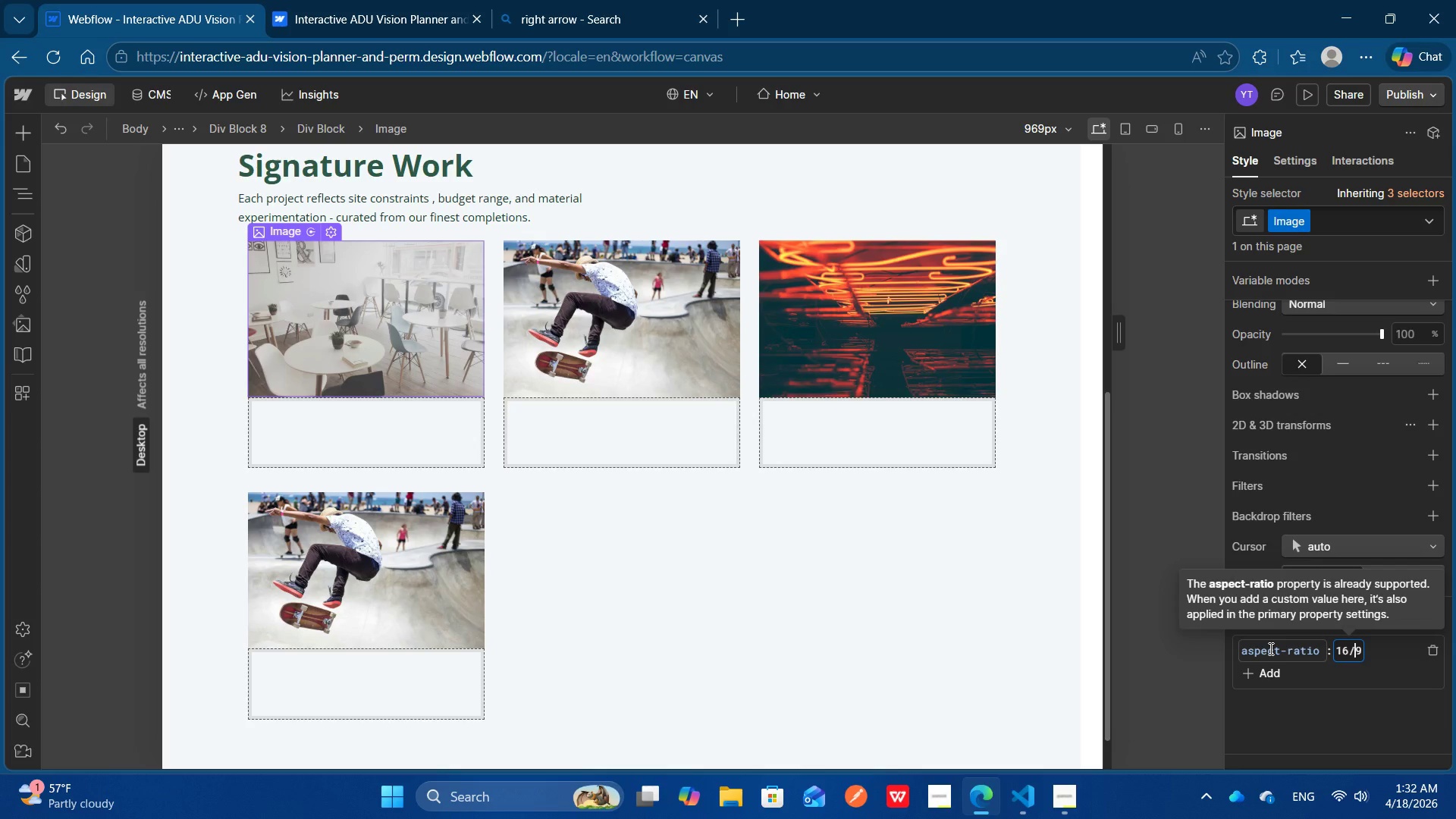 
key(Slash)
 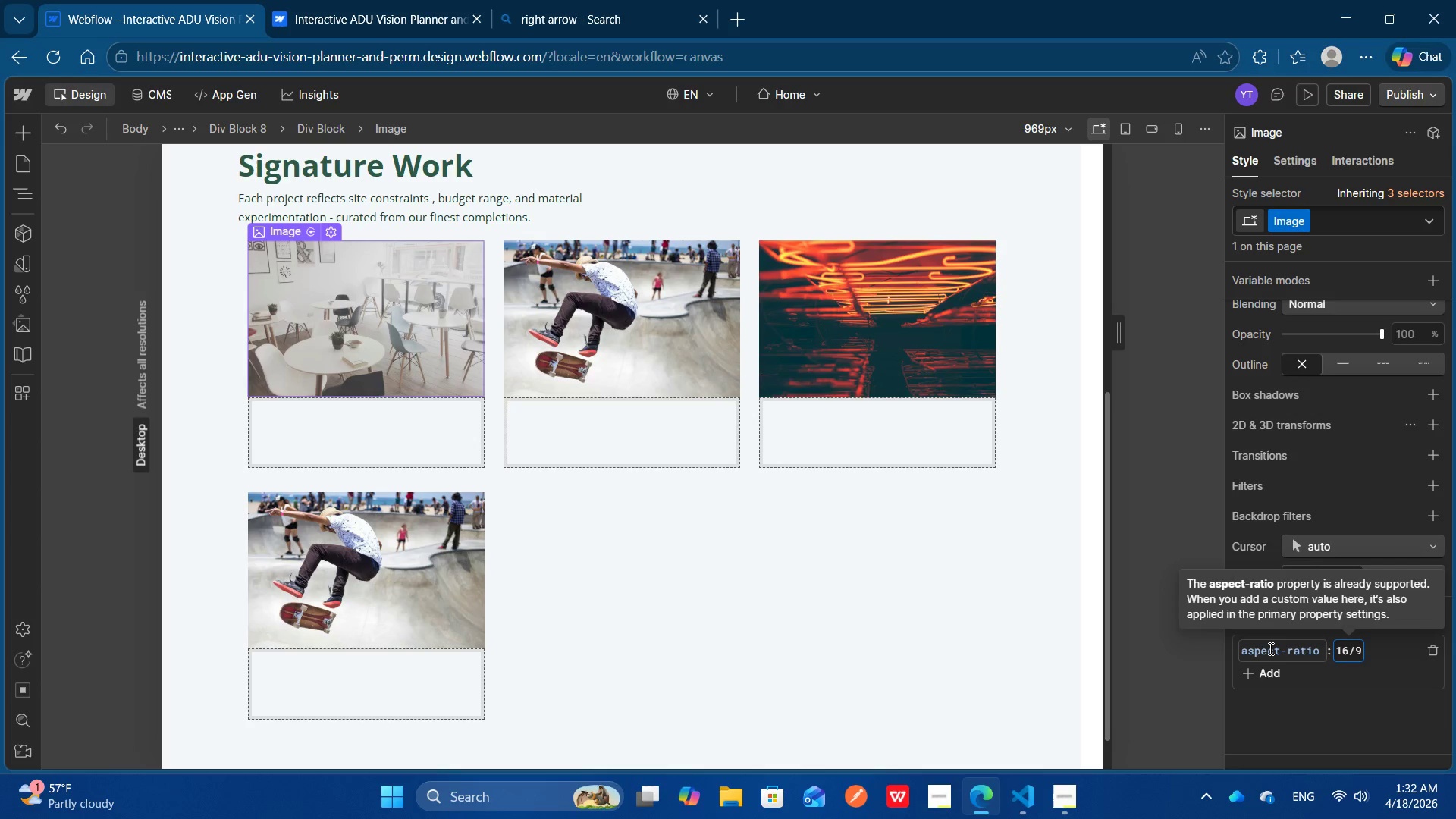 
key(Shift+ShiftRight)
 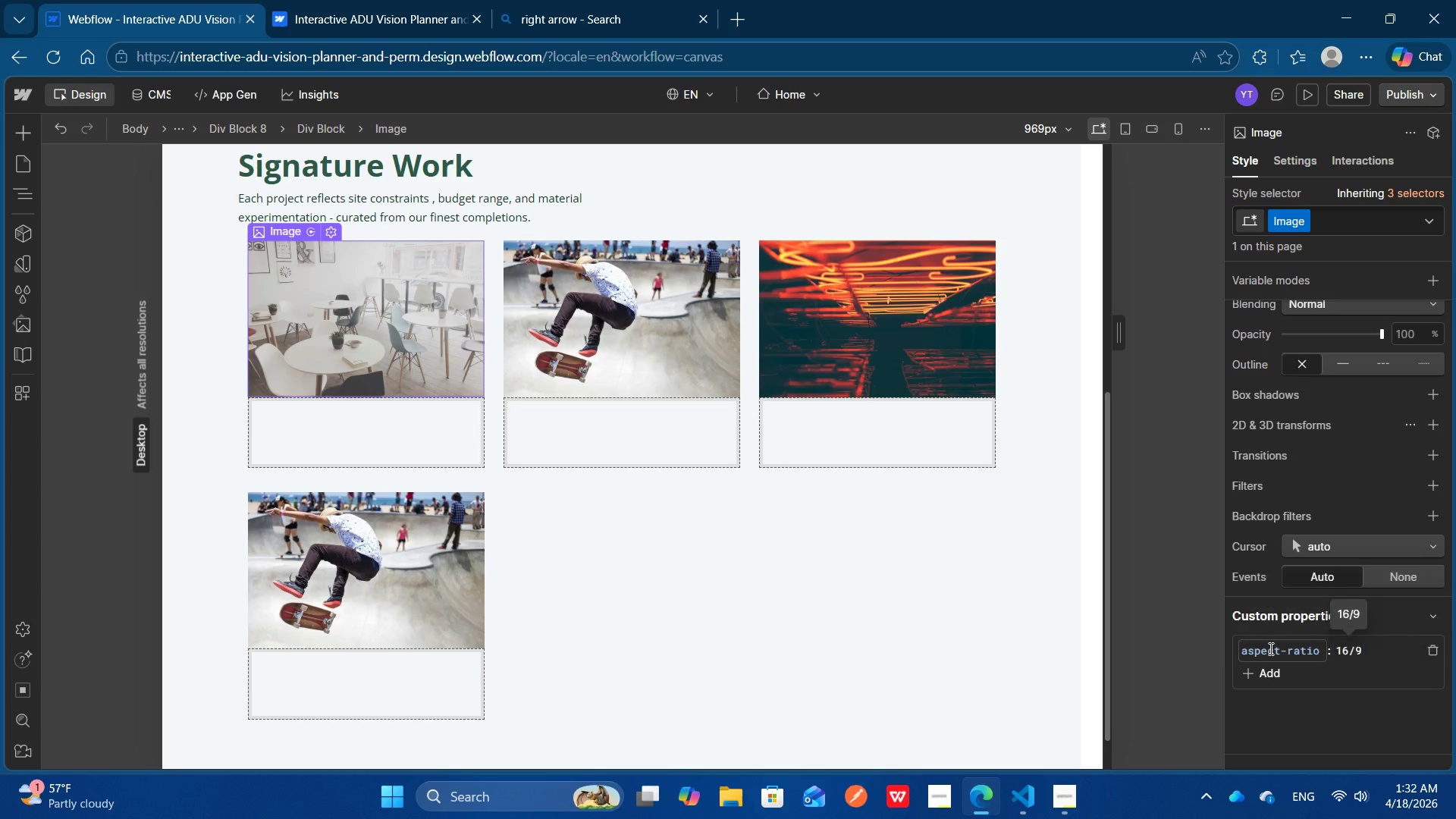 
key(Enter)
 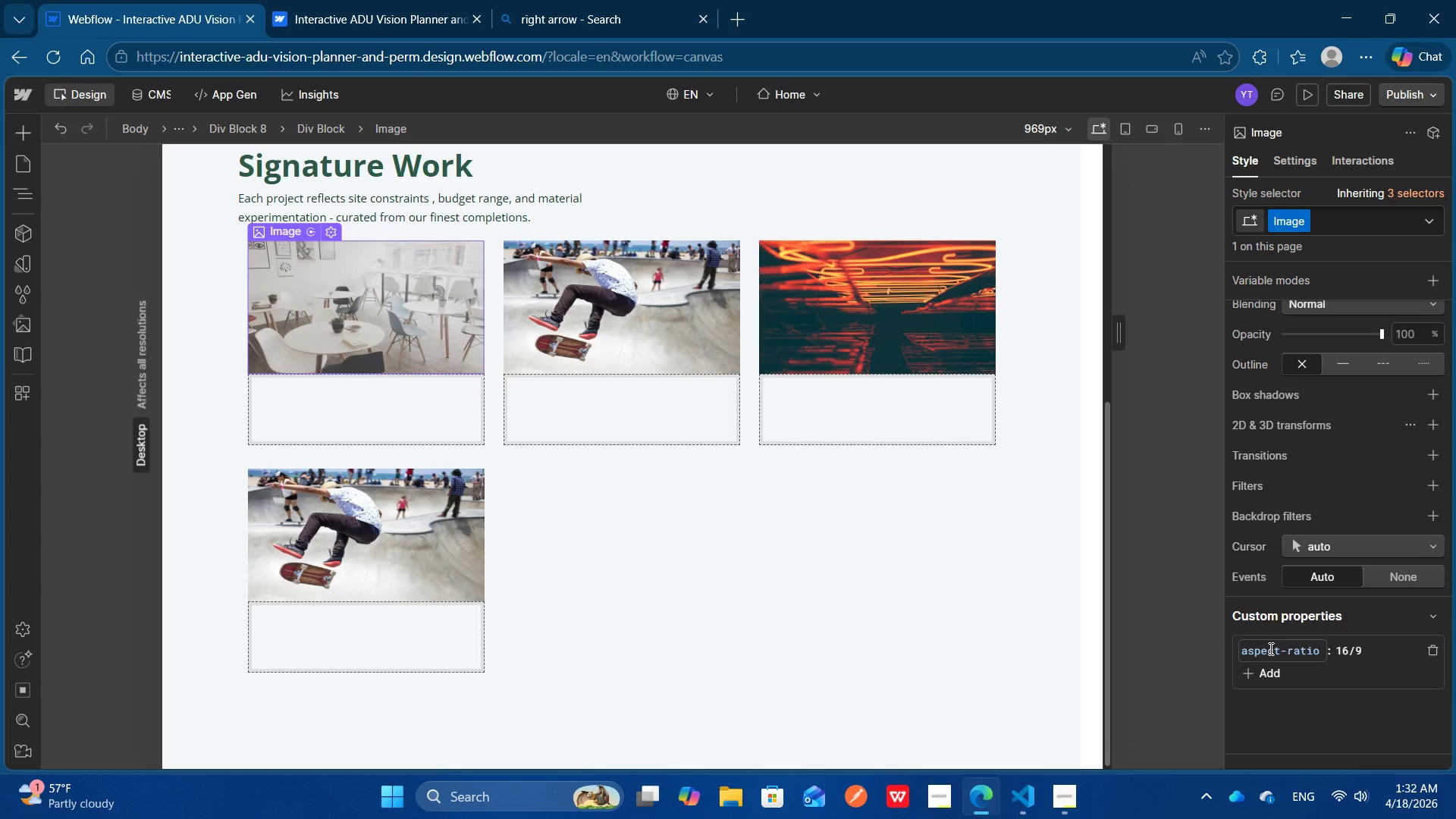 
wait(7.42)
 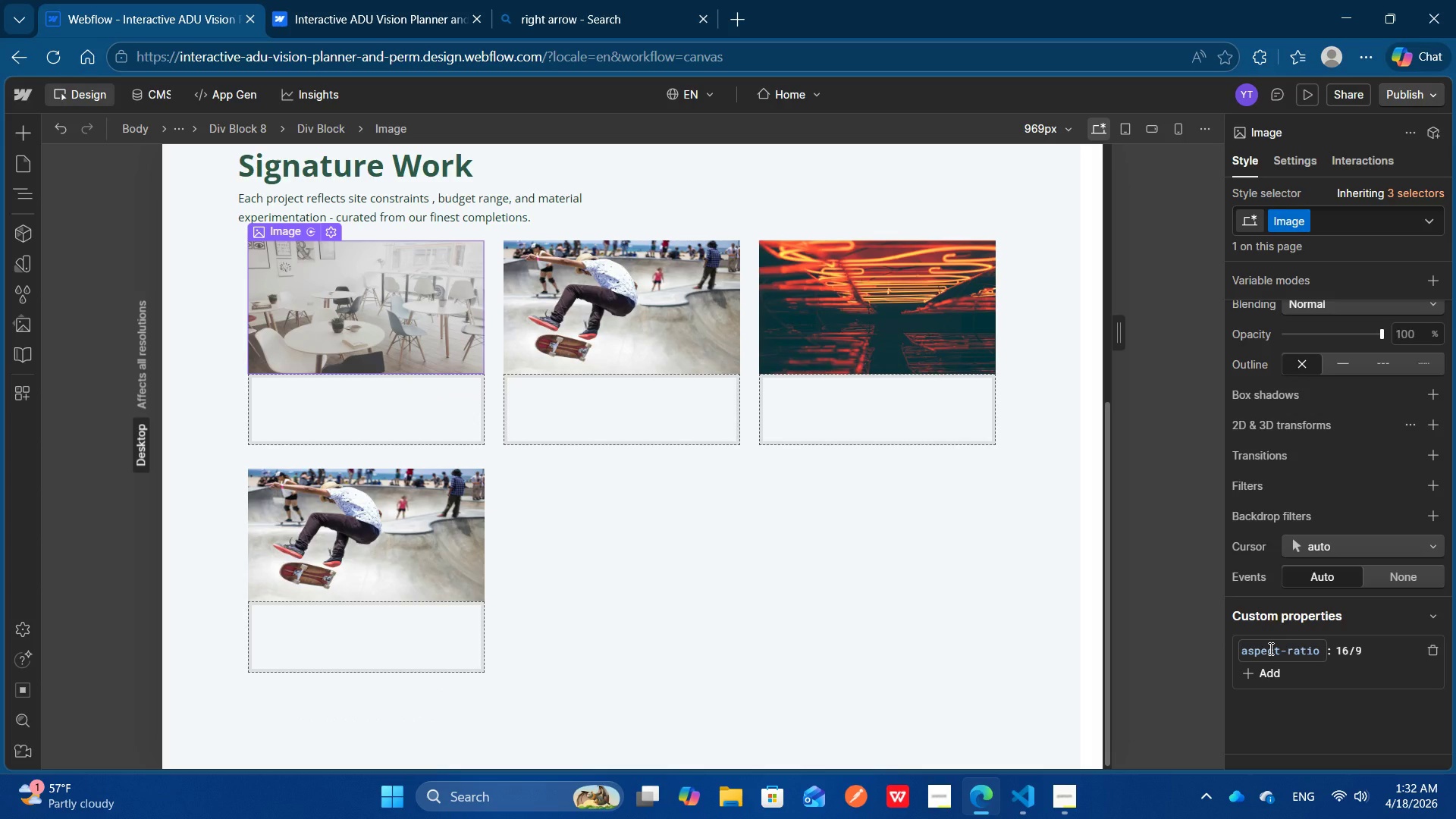 
scroll: coordinate [1341, 602], scroll_direction: none, amount: 0.0
 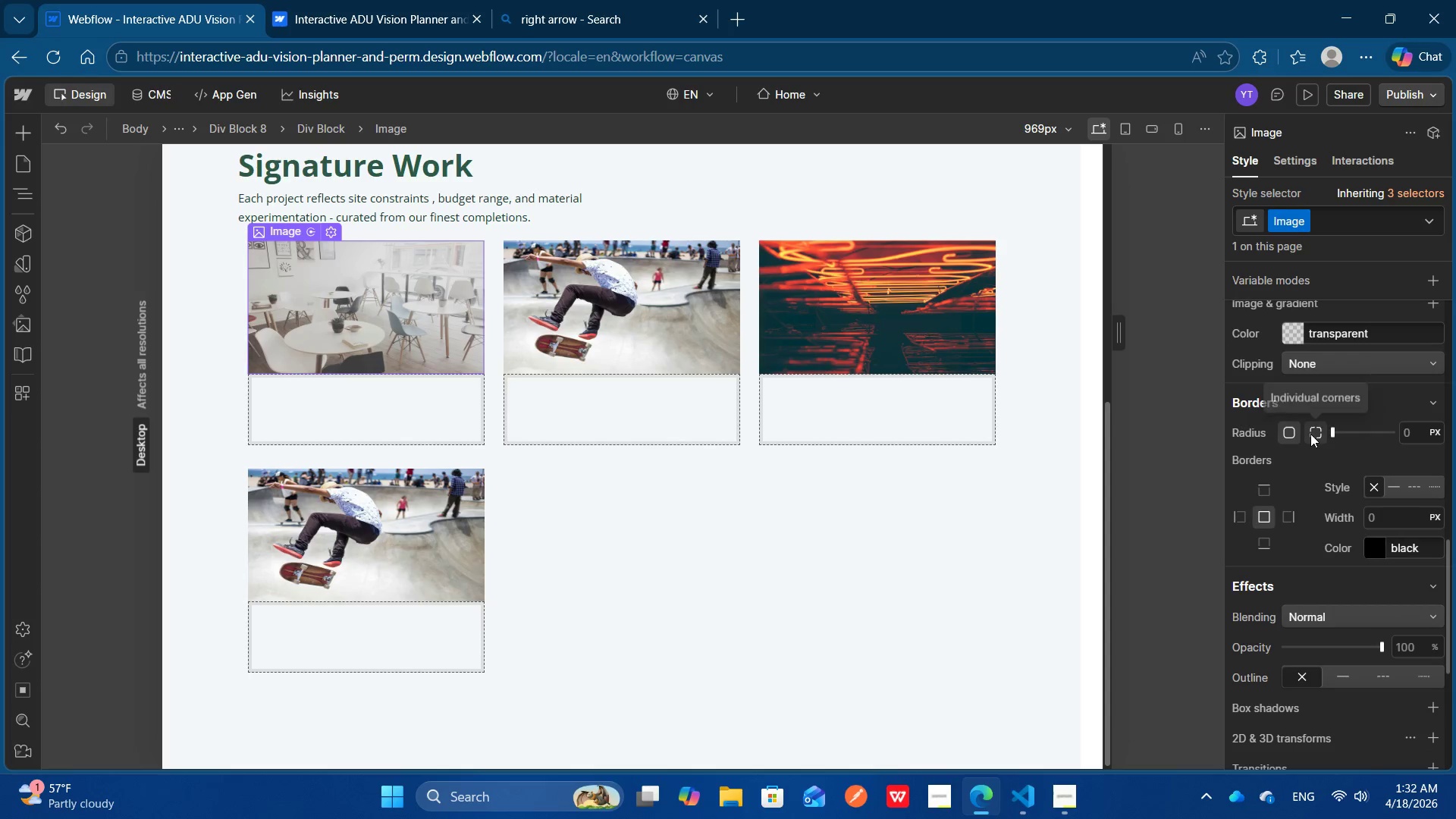 
left_click([1310, 434])
 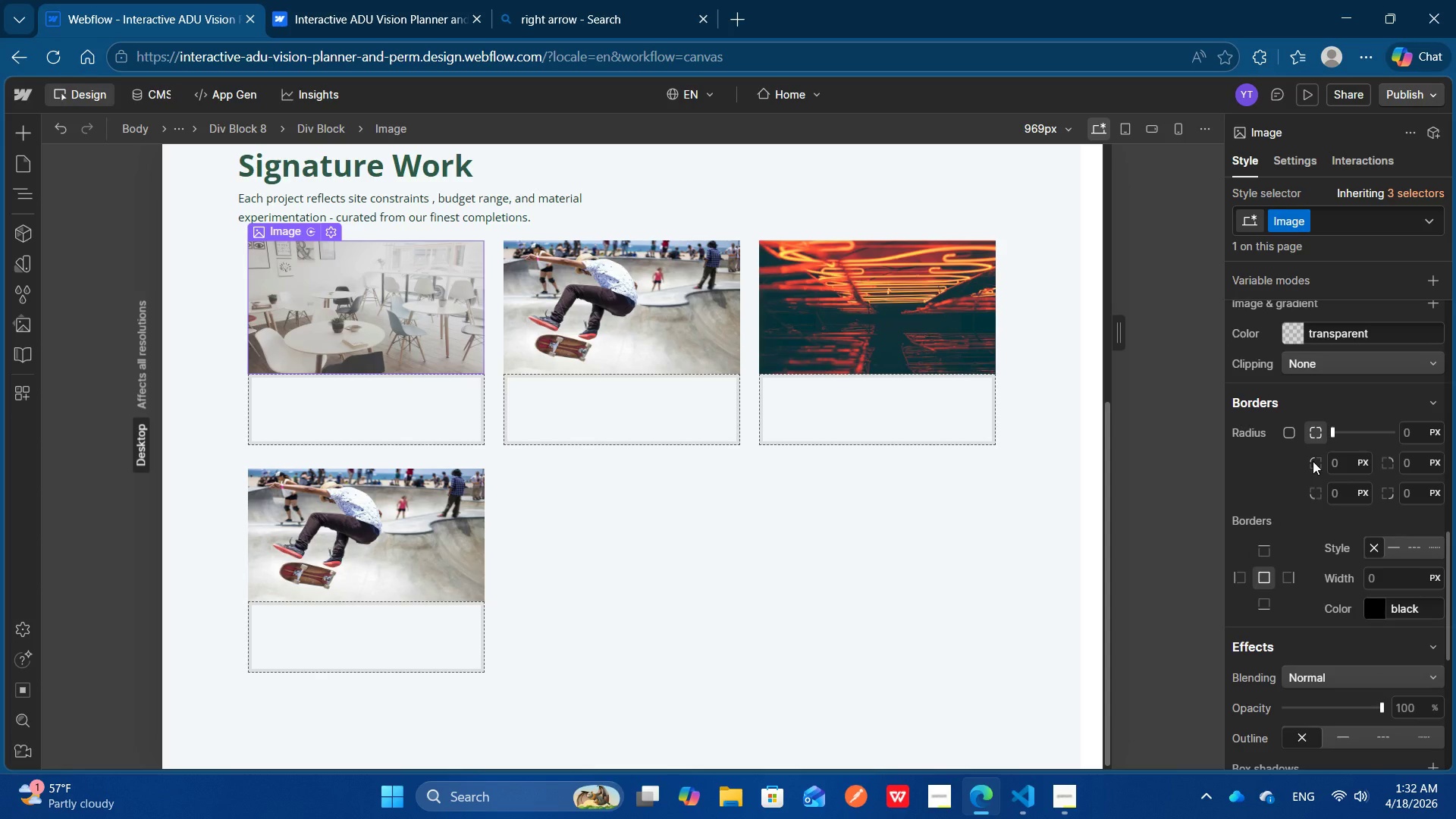 
left_click([1313, 461])
 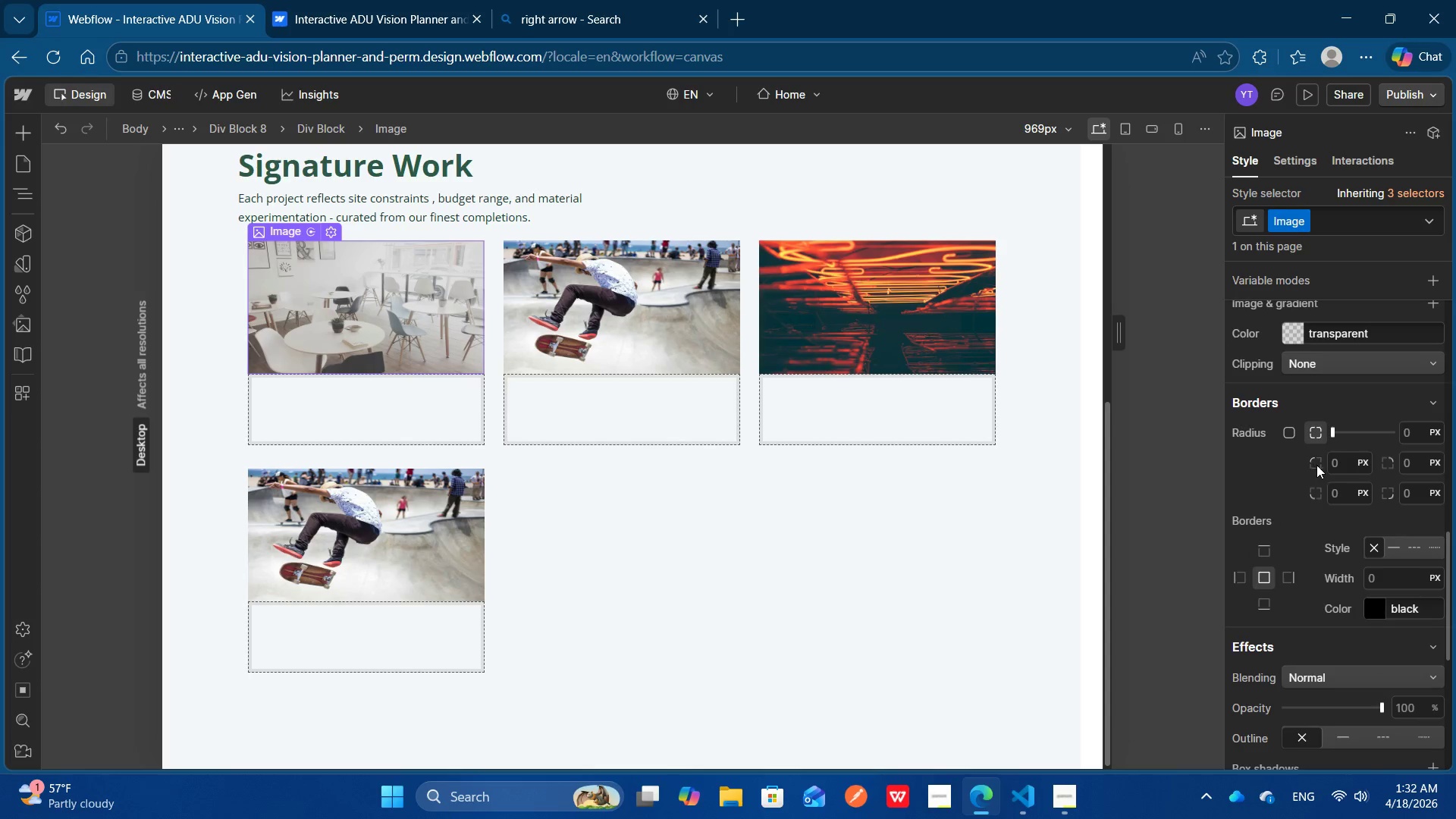 
left_click([1315, 465])
 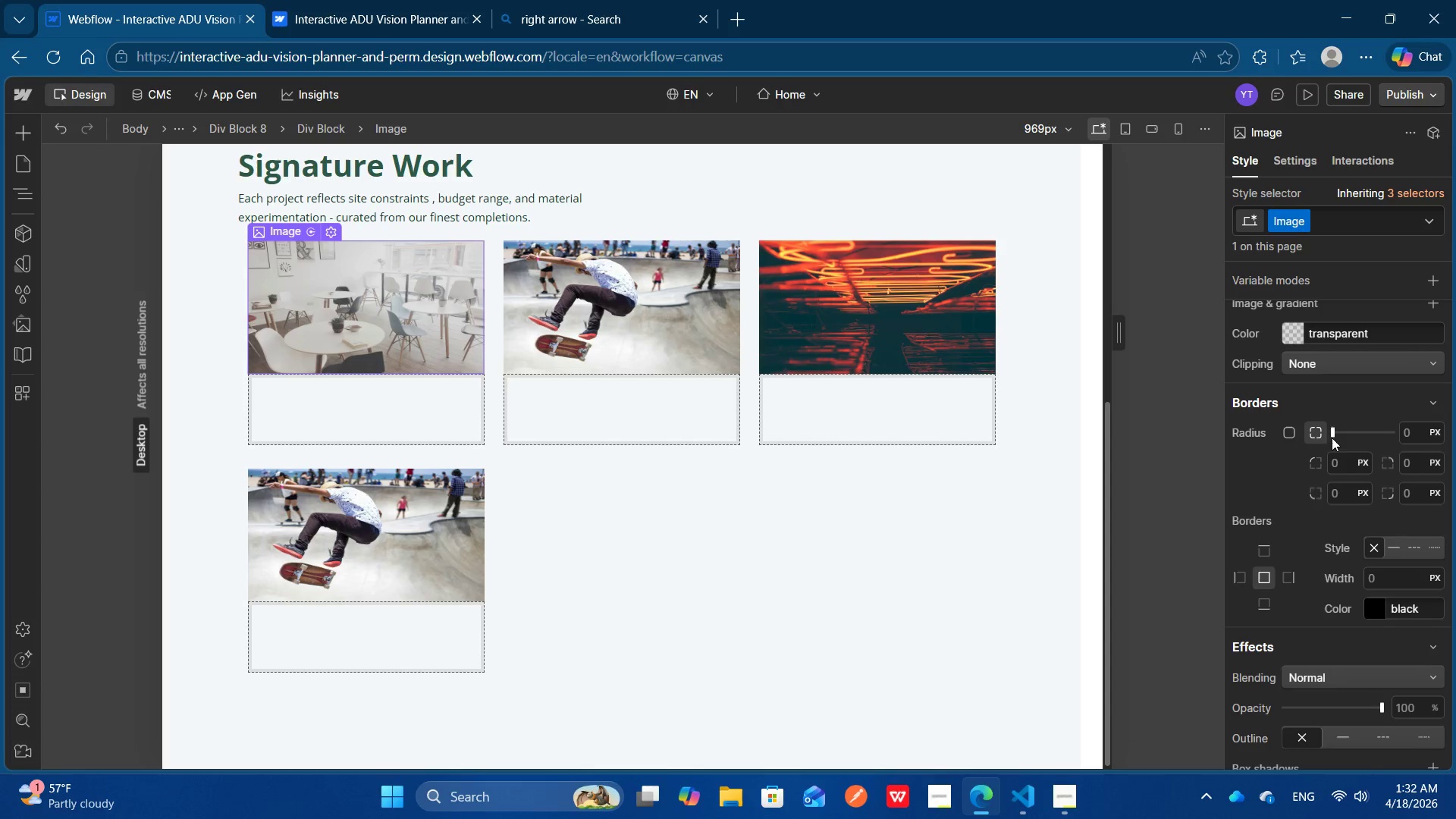 
left_click_drag(start_coordinate=[1333, 433], to_coordinate=[1366, 432])
 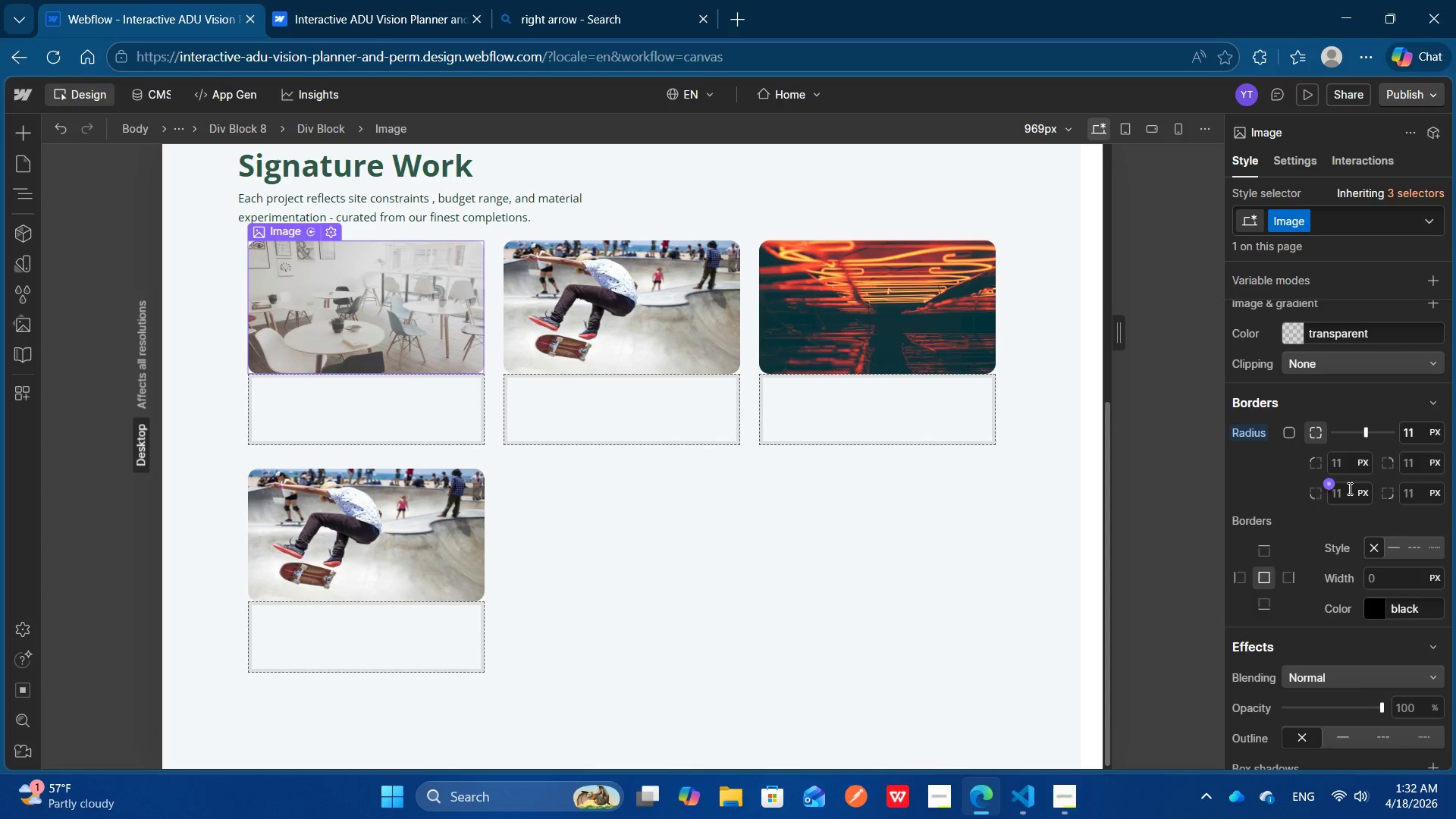 
left_click([1351, 488])
 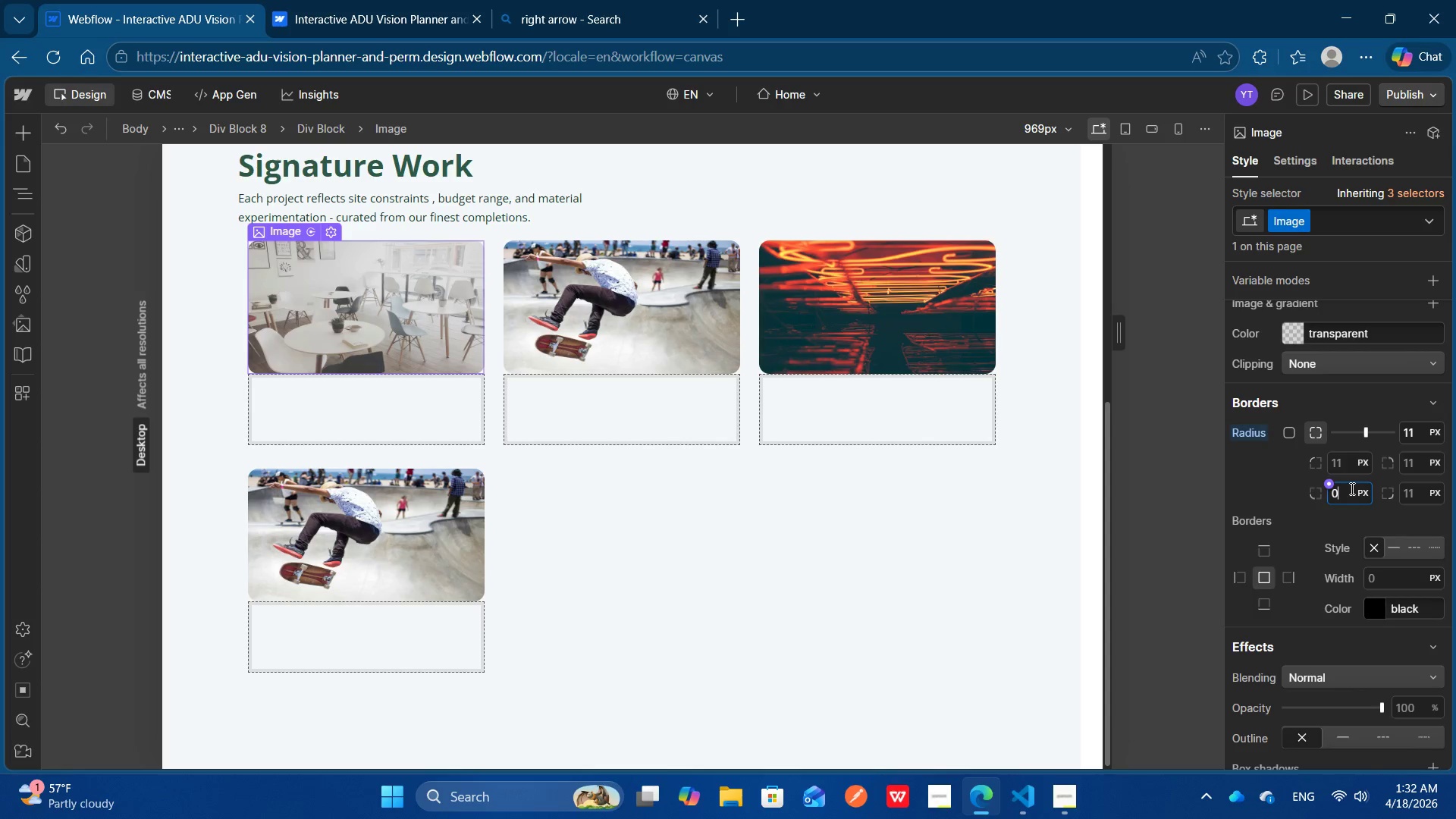 
key(Numpad0)
 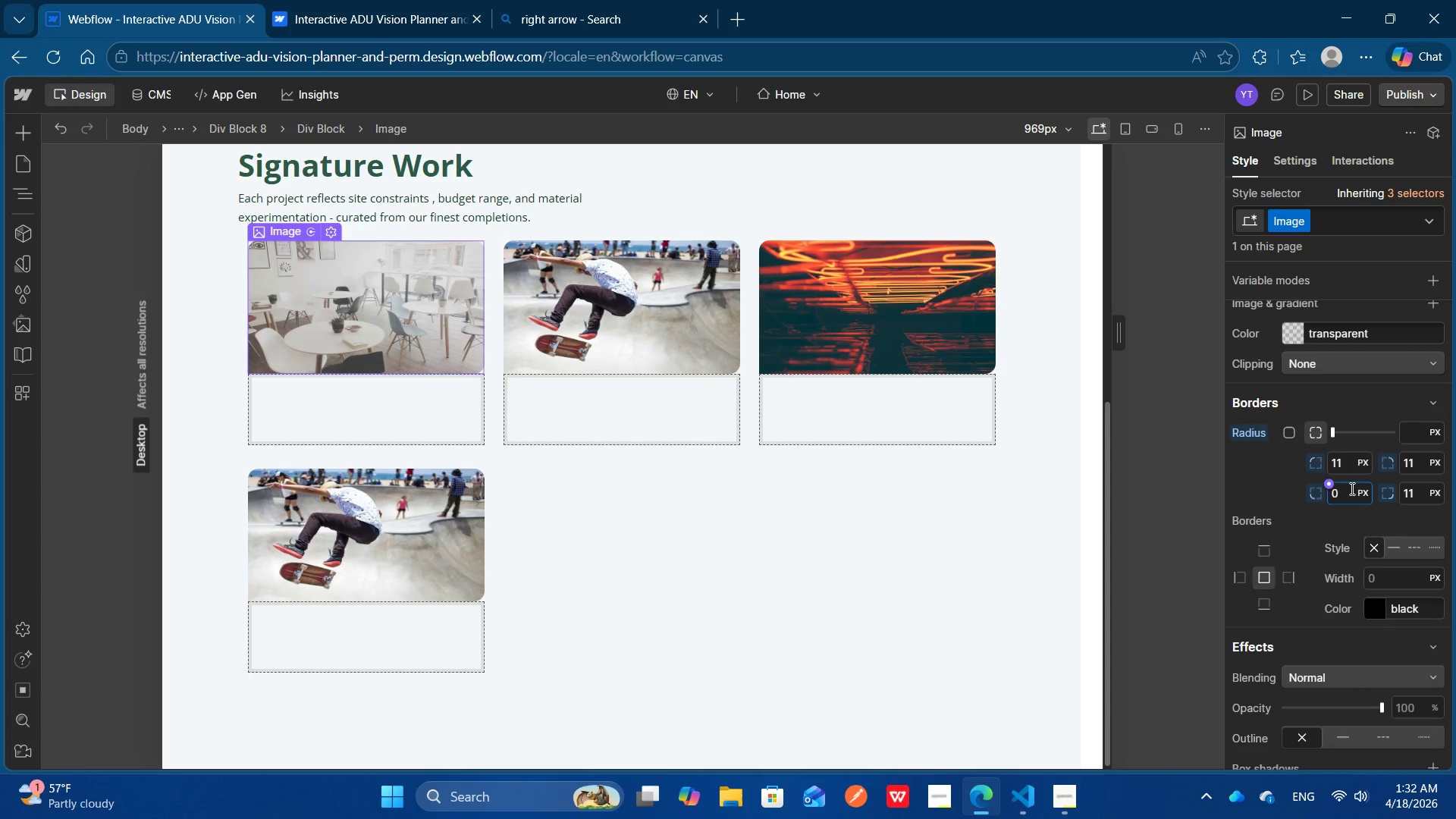 
key(Enter)
 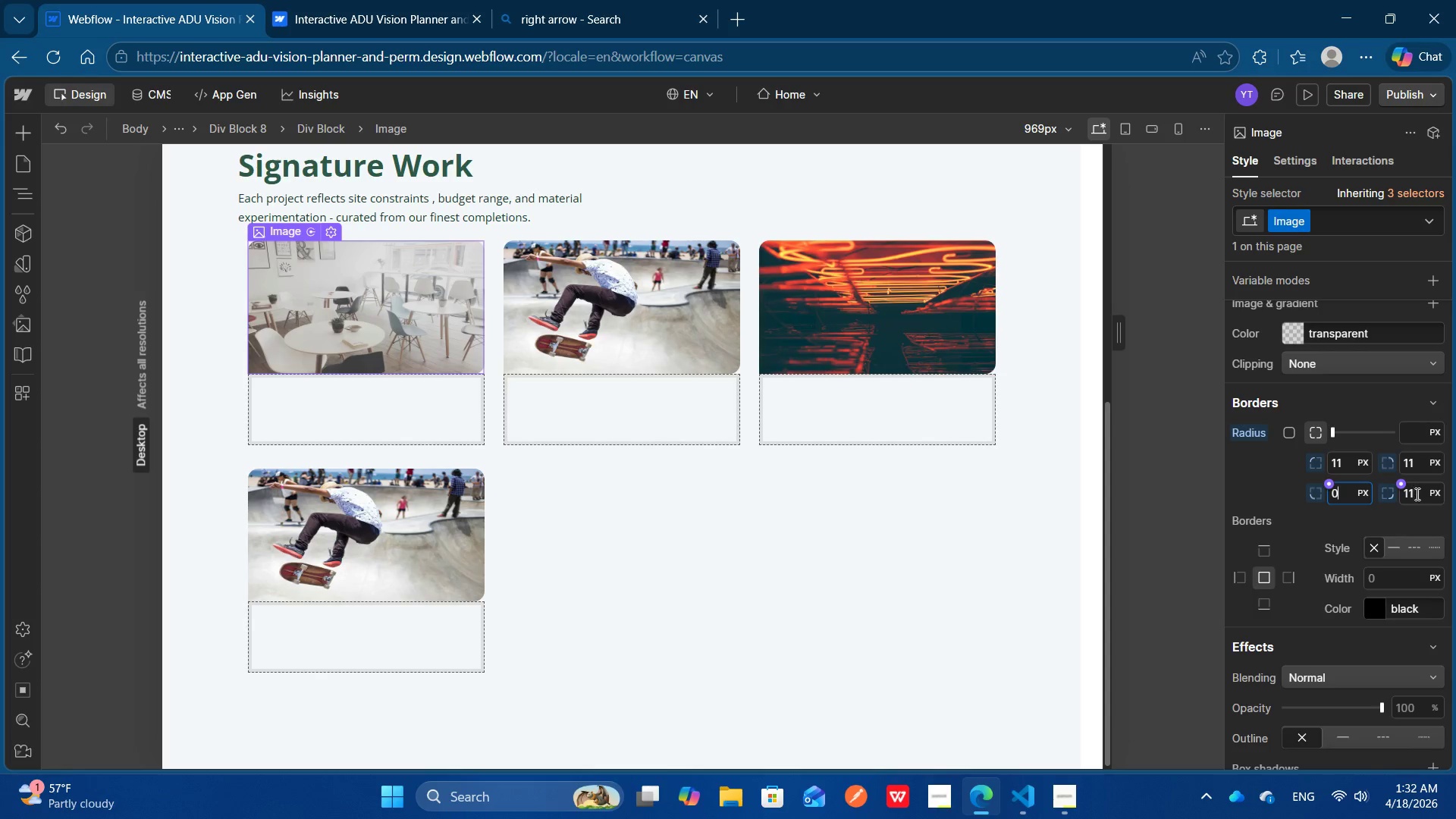 
left_click([1417, 494])
 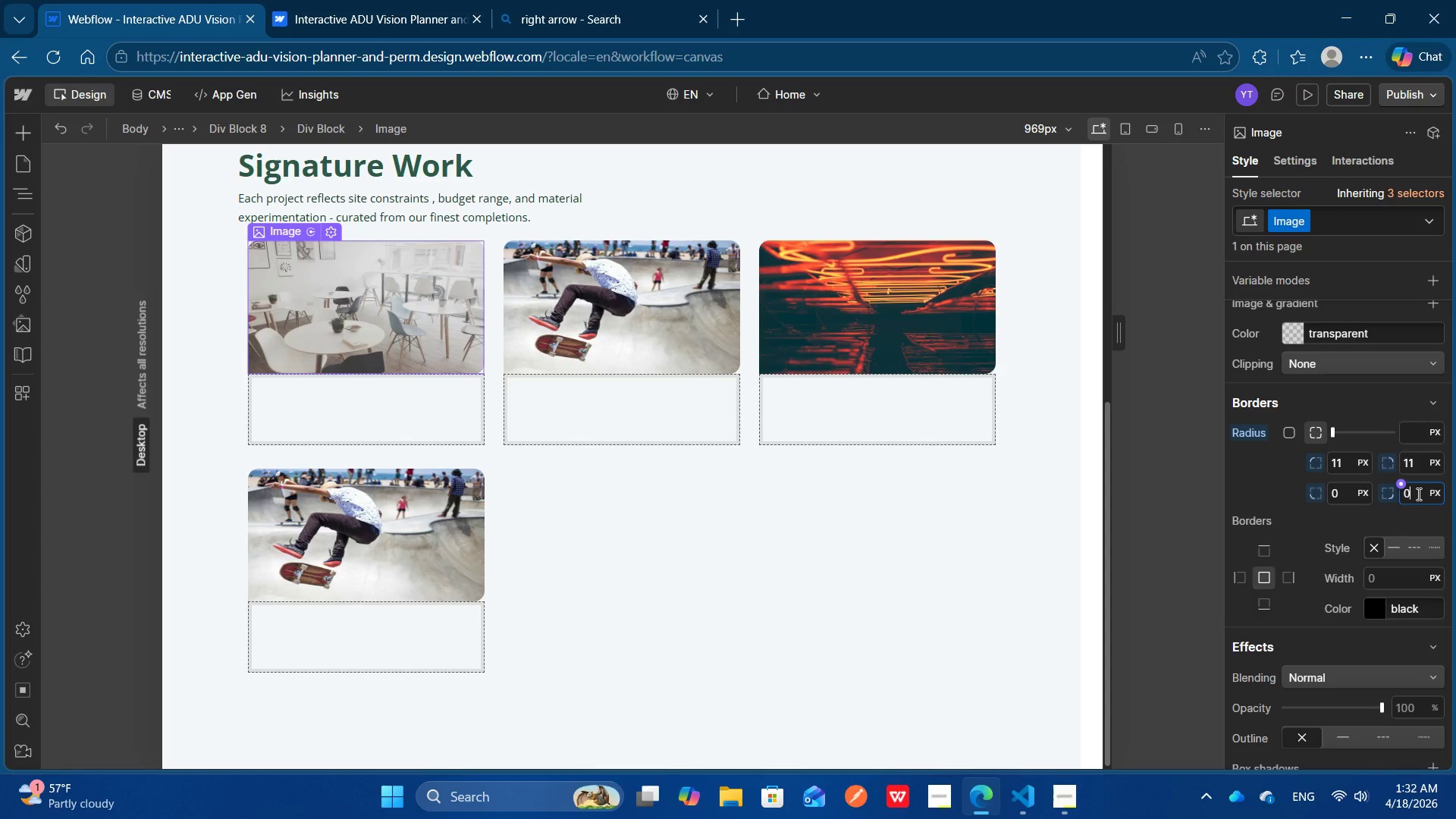 
key(Numpad0)
 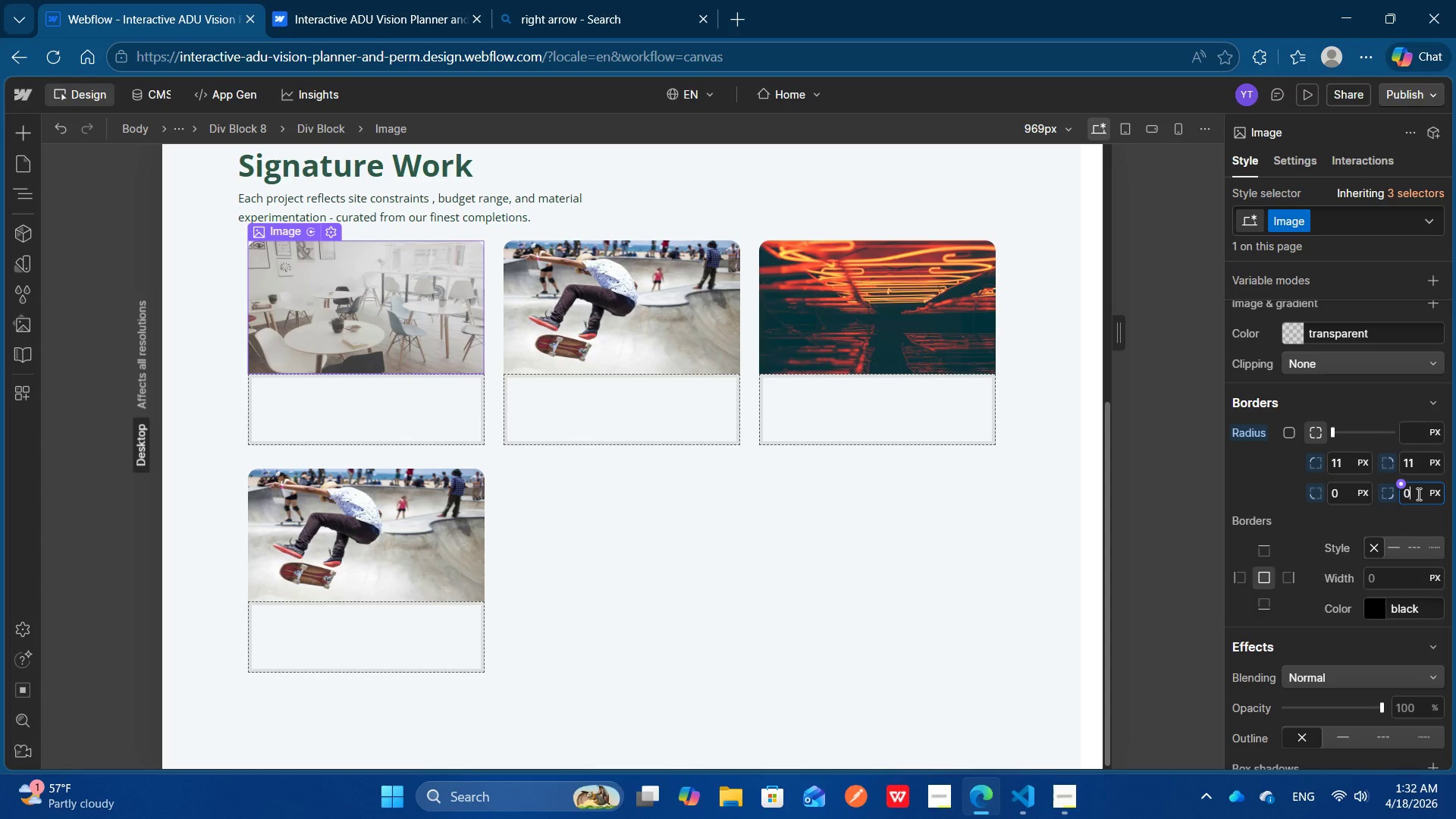 
key(Enter)
 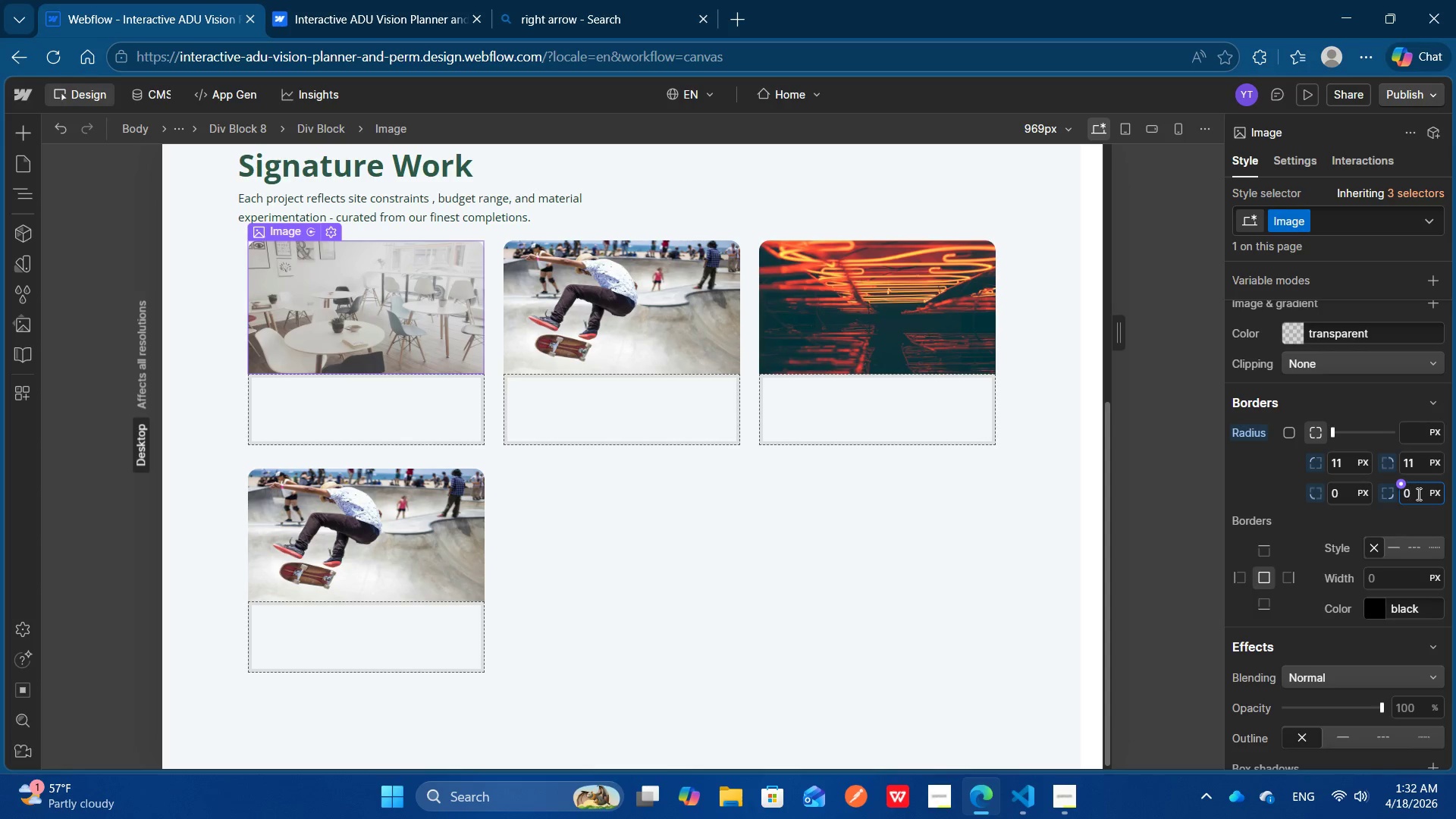 
wait(9.2)
 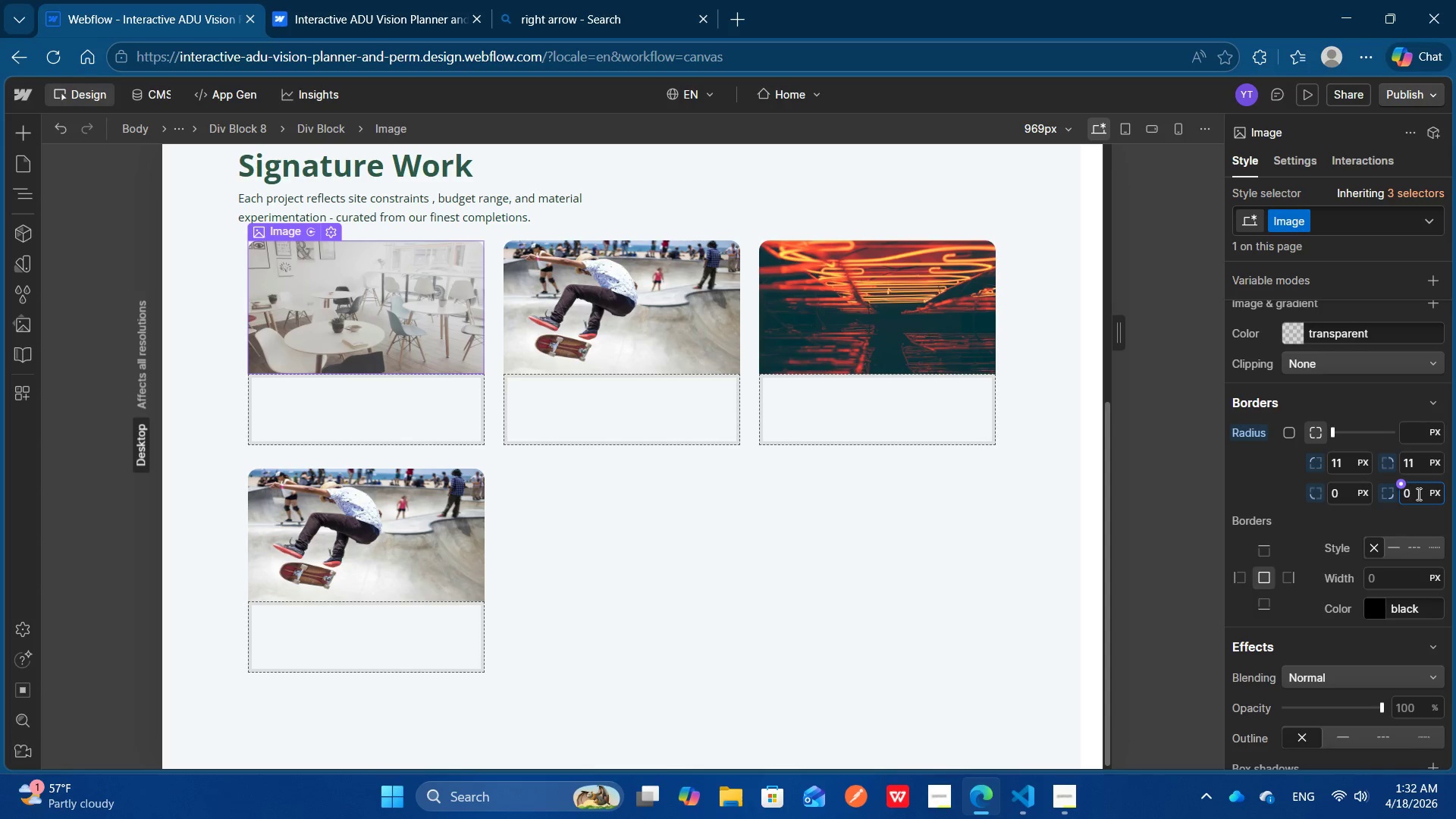 
left_click([654, 554])
 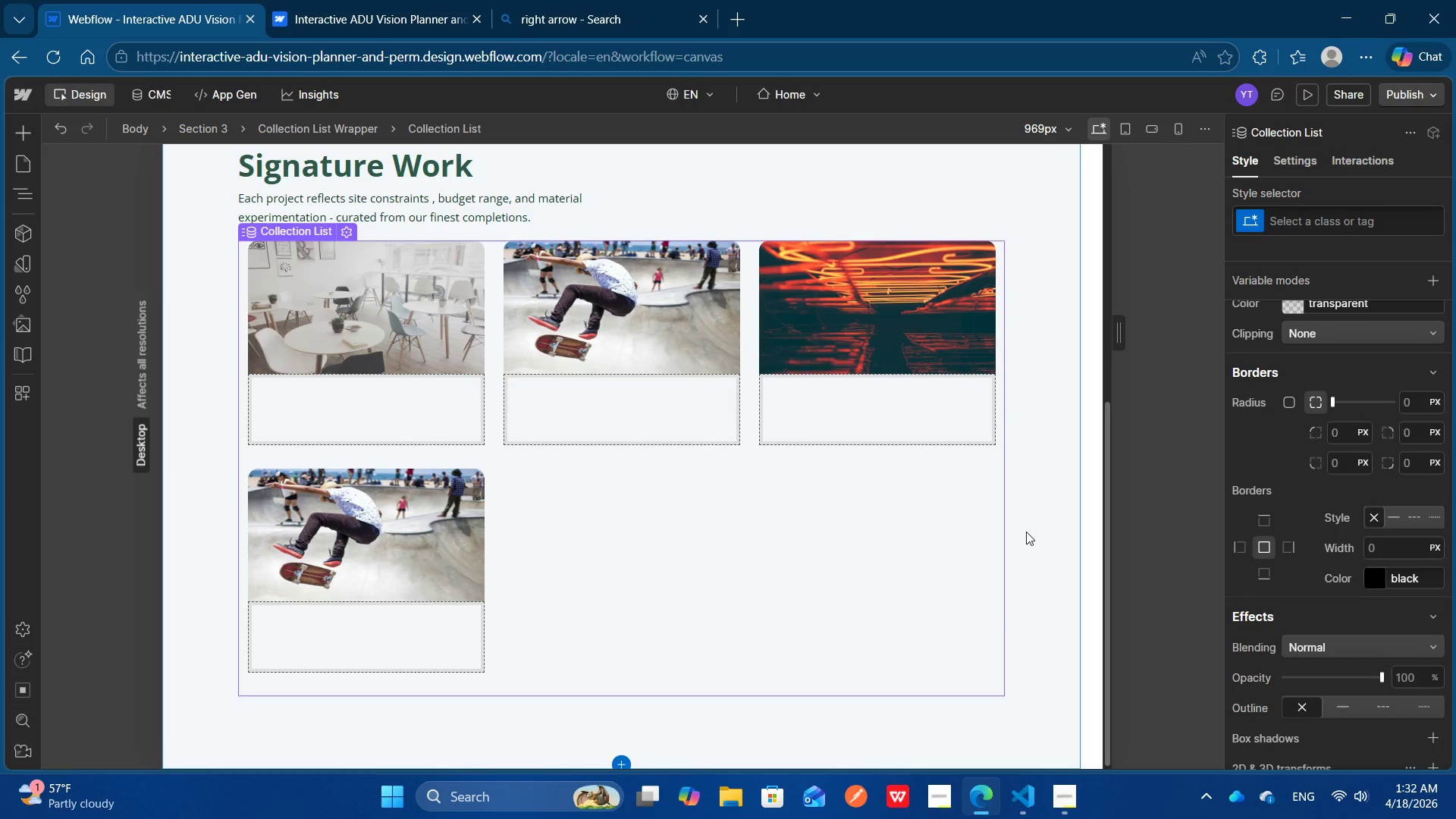 
left_click([1026, 532])
 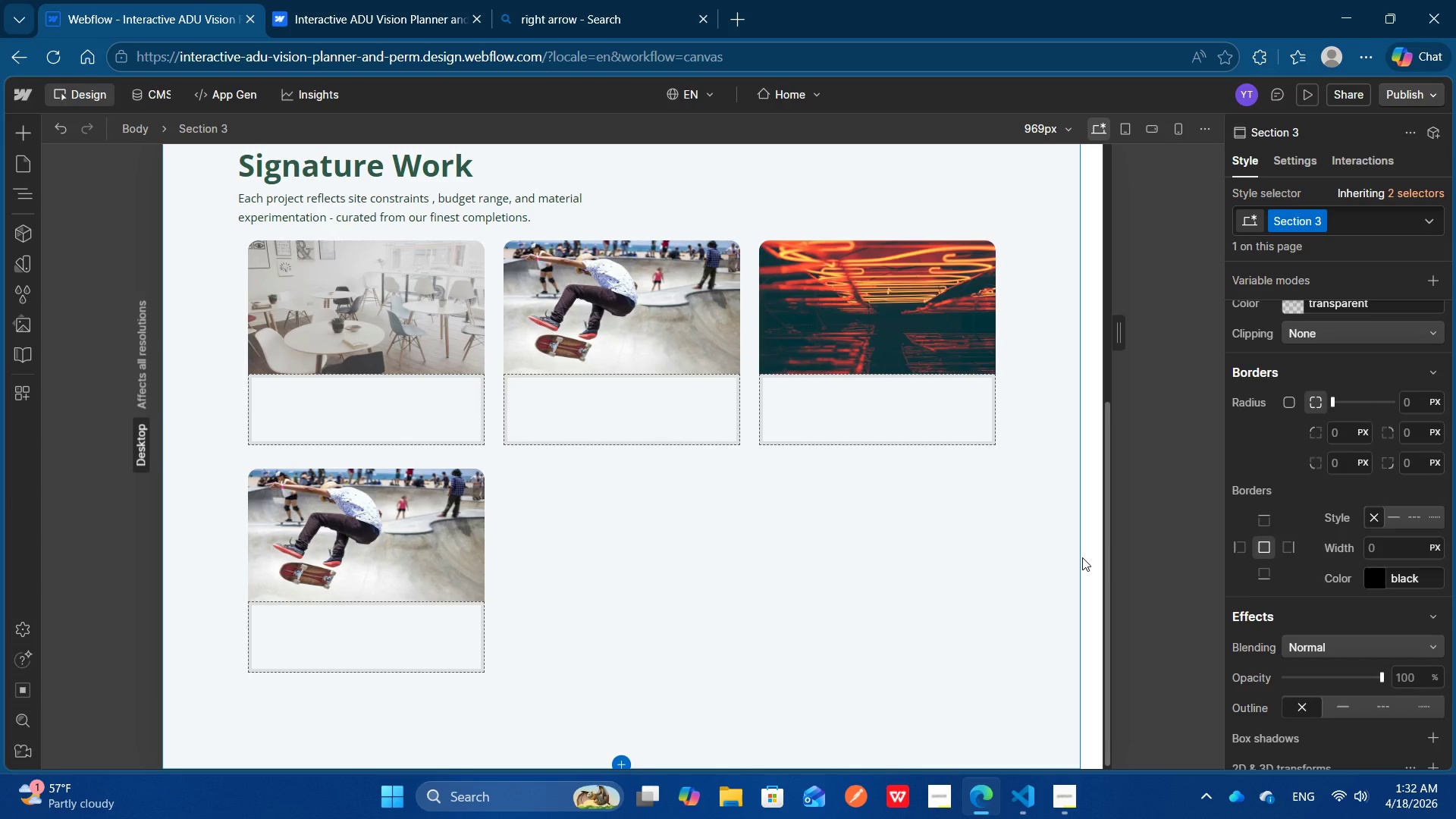 
left_click([1082, 557])
 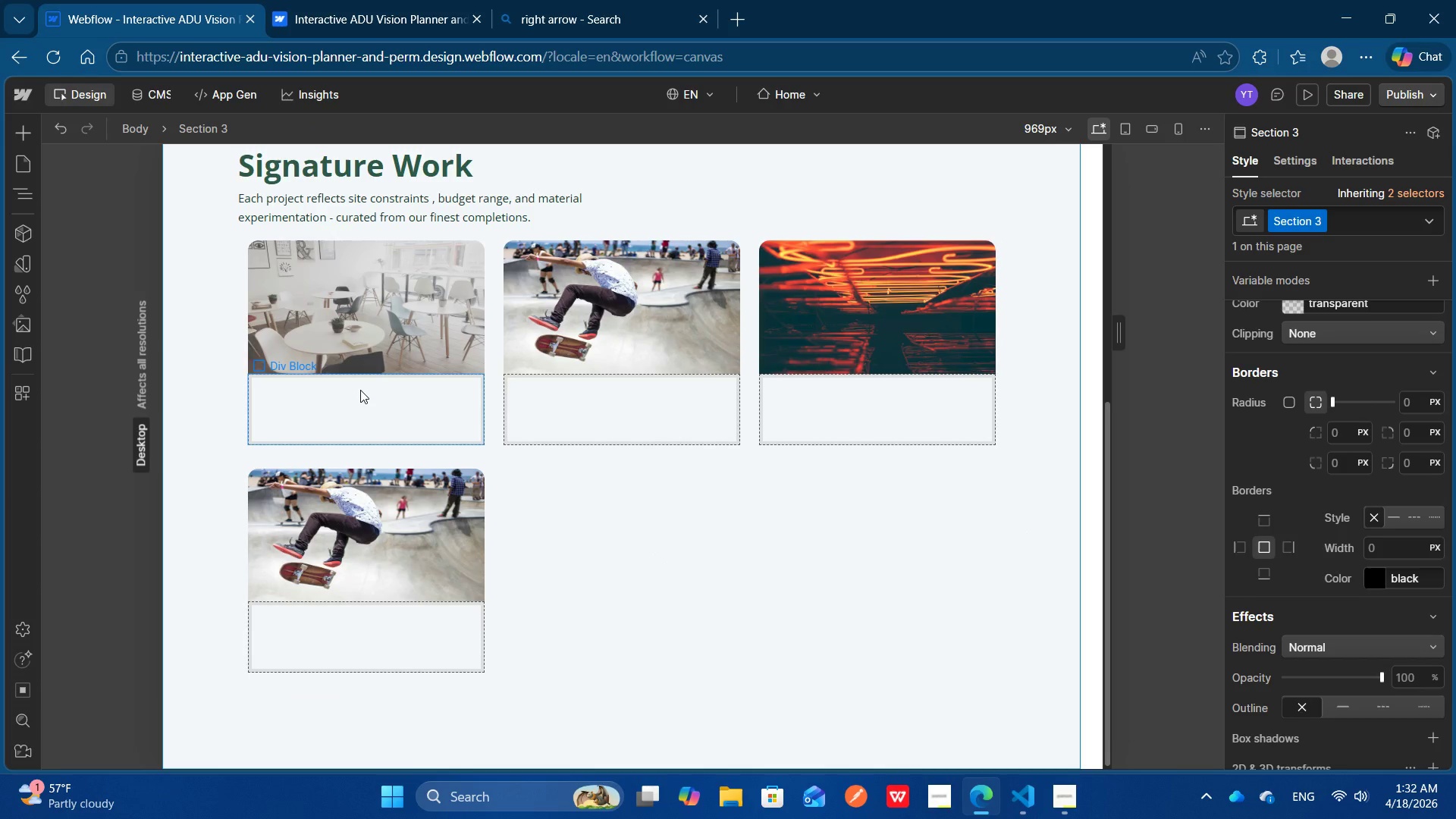 
left_click([360, 390])
 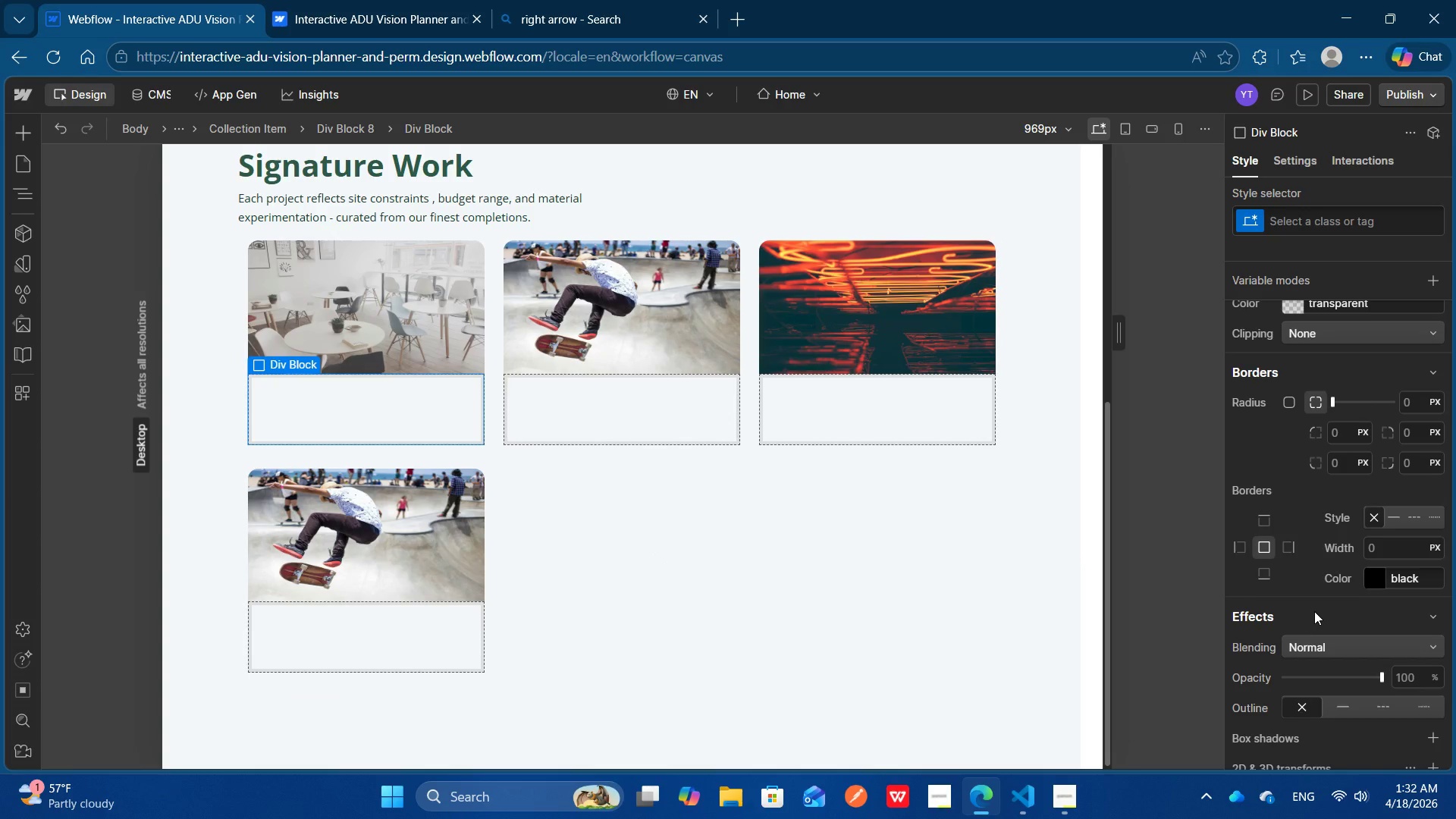 
scroll: coordinate [1314, 609], scroll_direction: up, amount: 2.0
 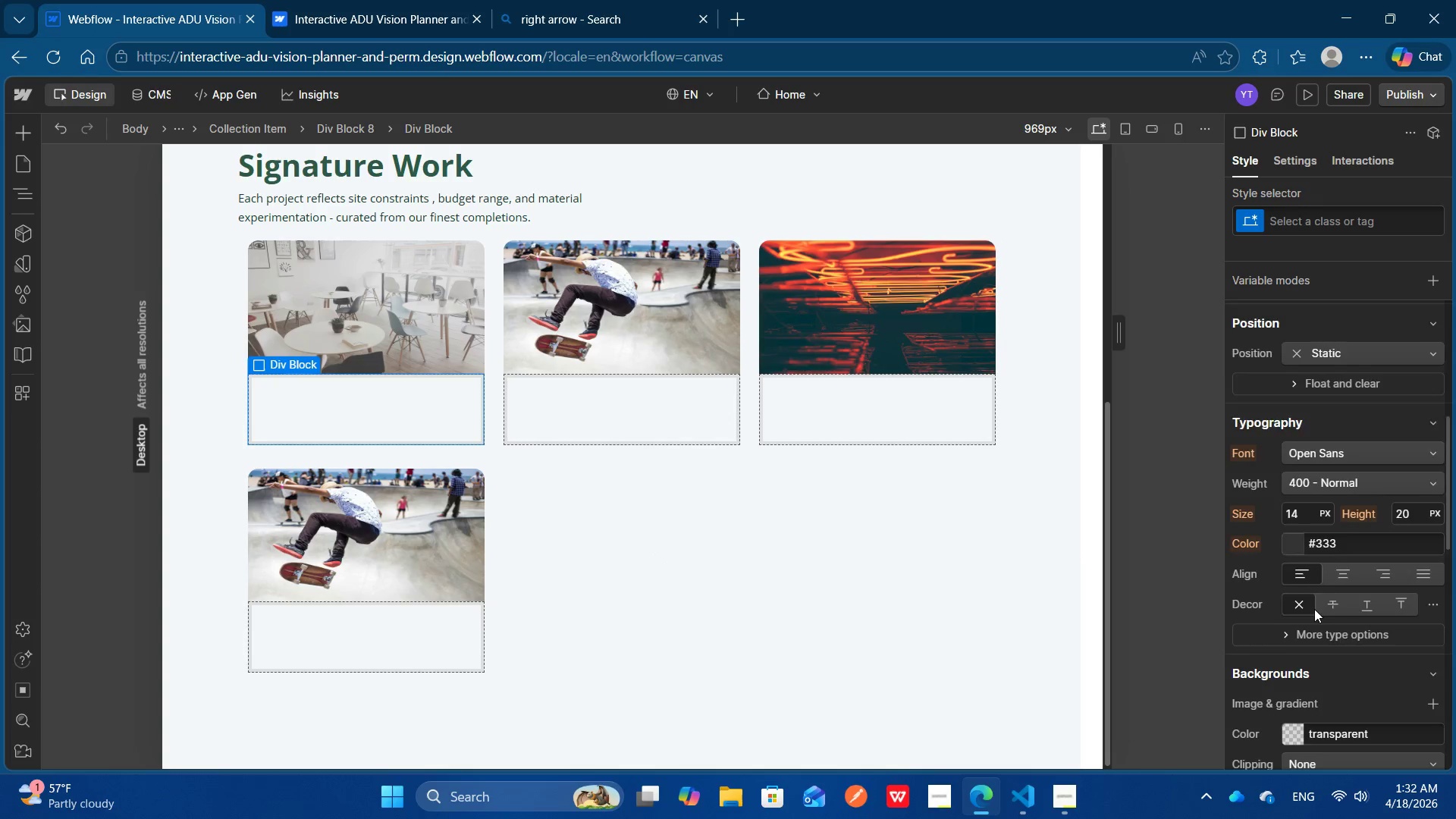 
scroll: coordinate [1314, 609], scroll_direction: none, amount: 0.0
 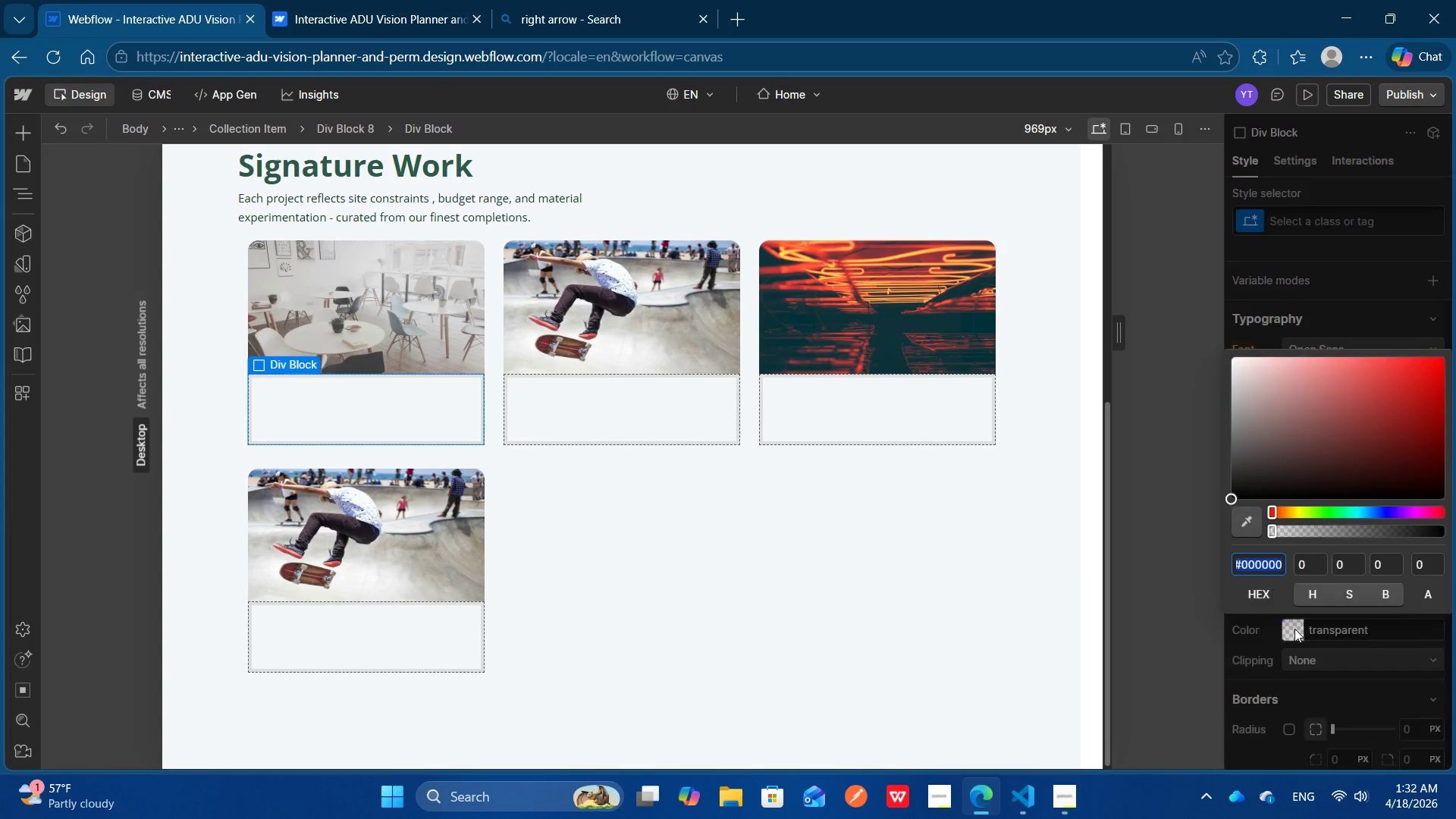 
left_click([1294, 629])
 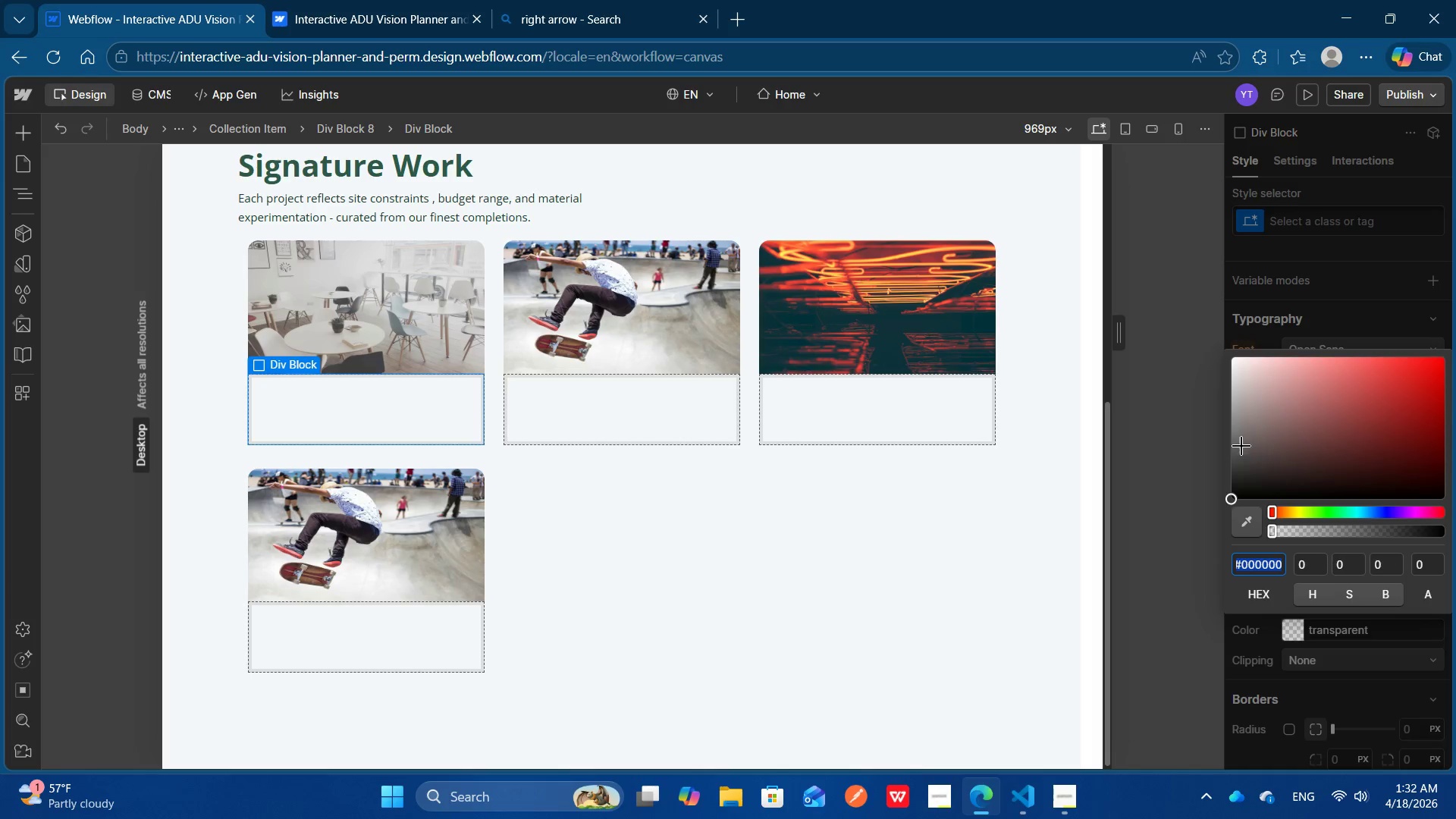 
left_click_drag(start_coordinate=[1241, 449], to_coordinate=[1214, 342])
 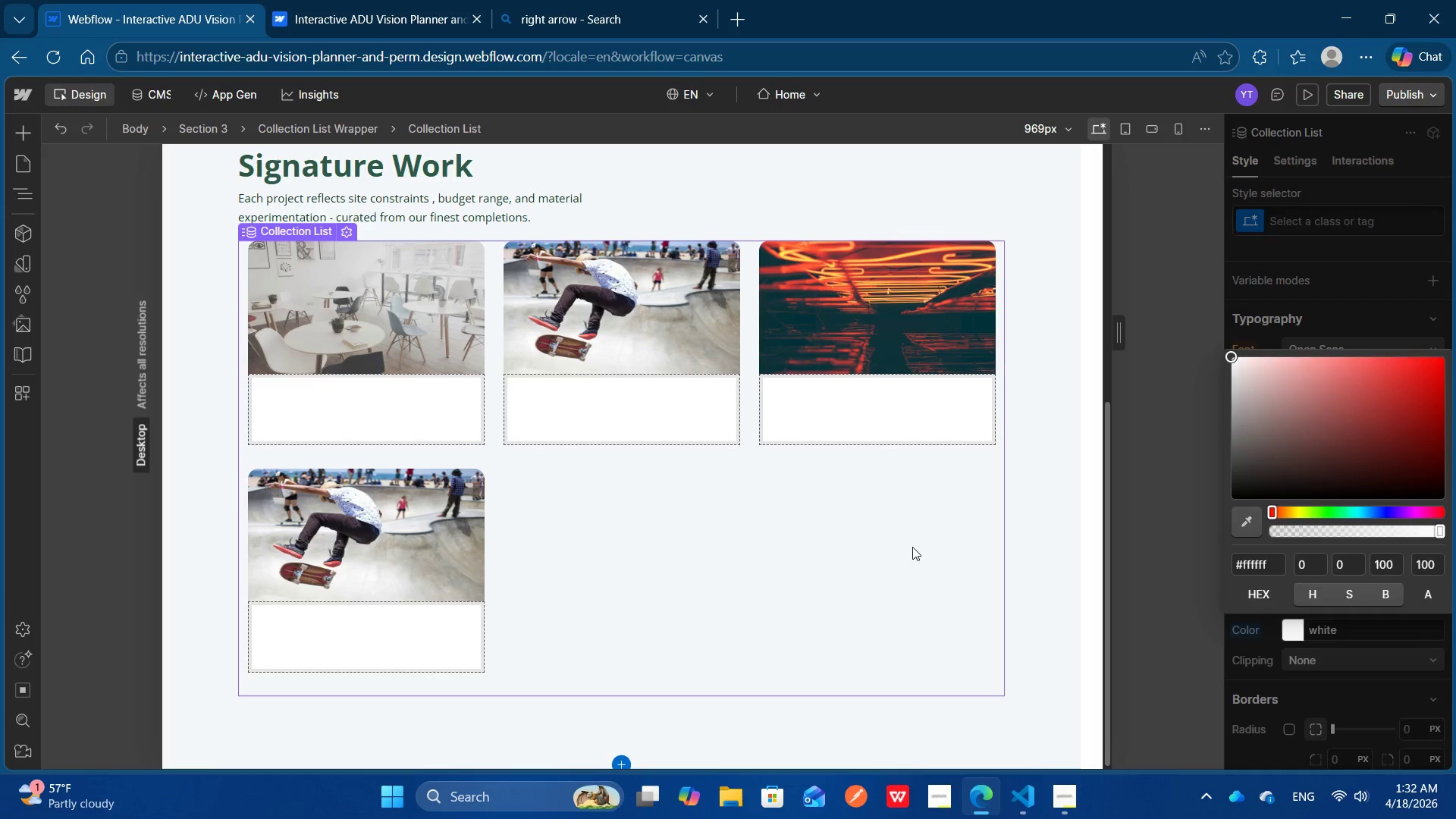 
left_click([912, 547])
 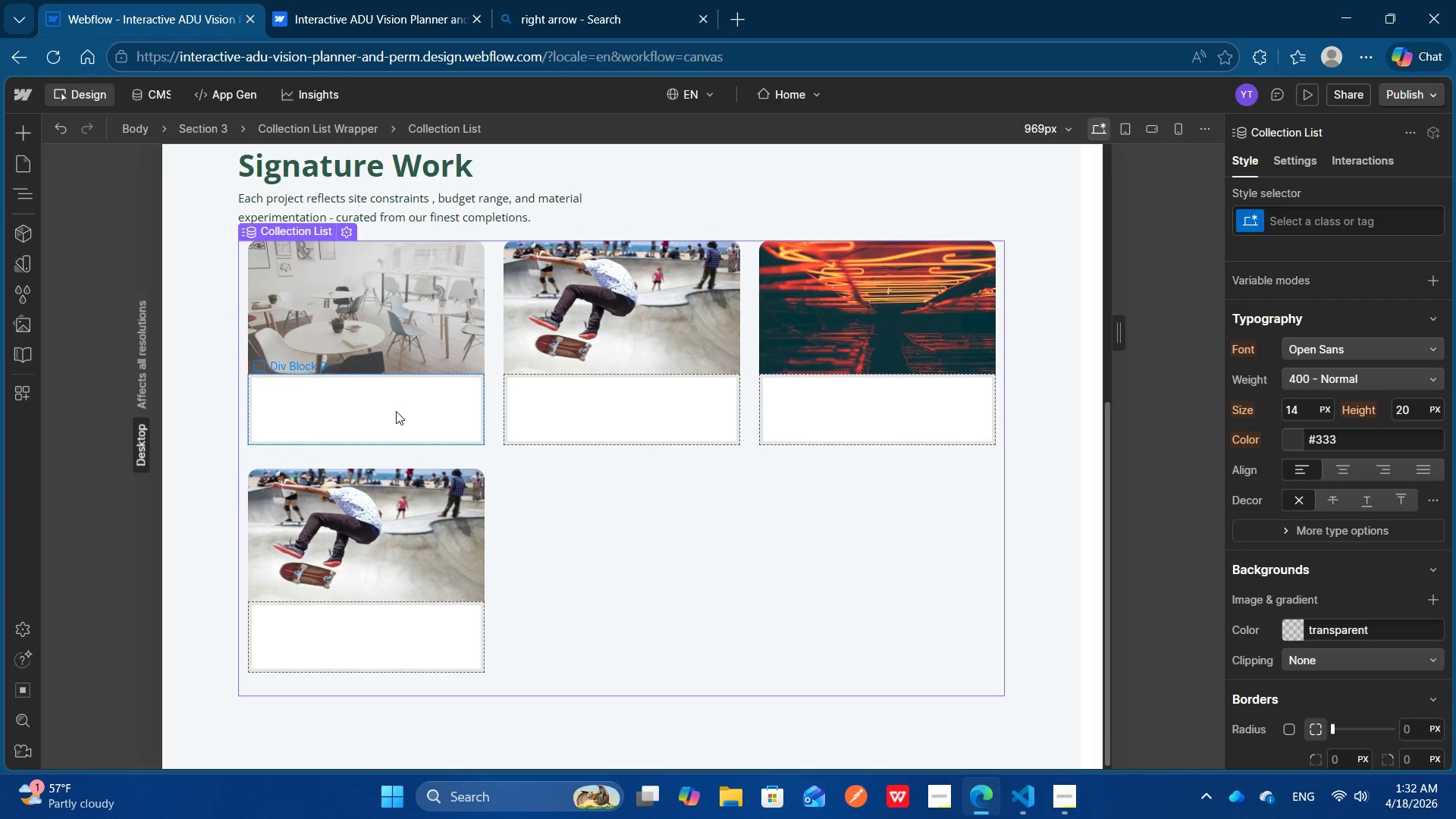 
left_click([396, 411])
 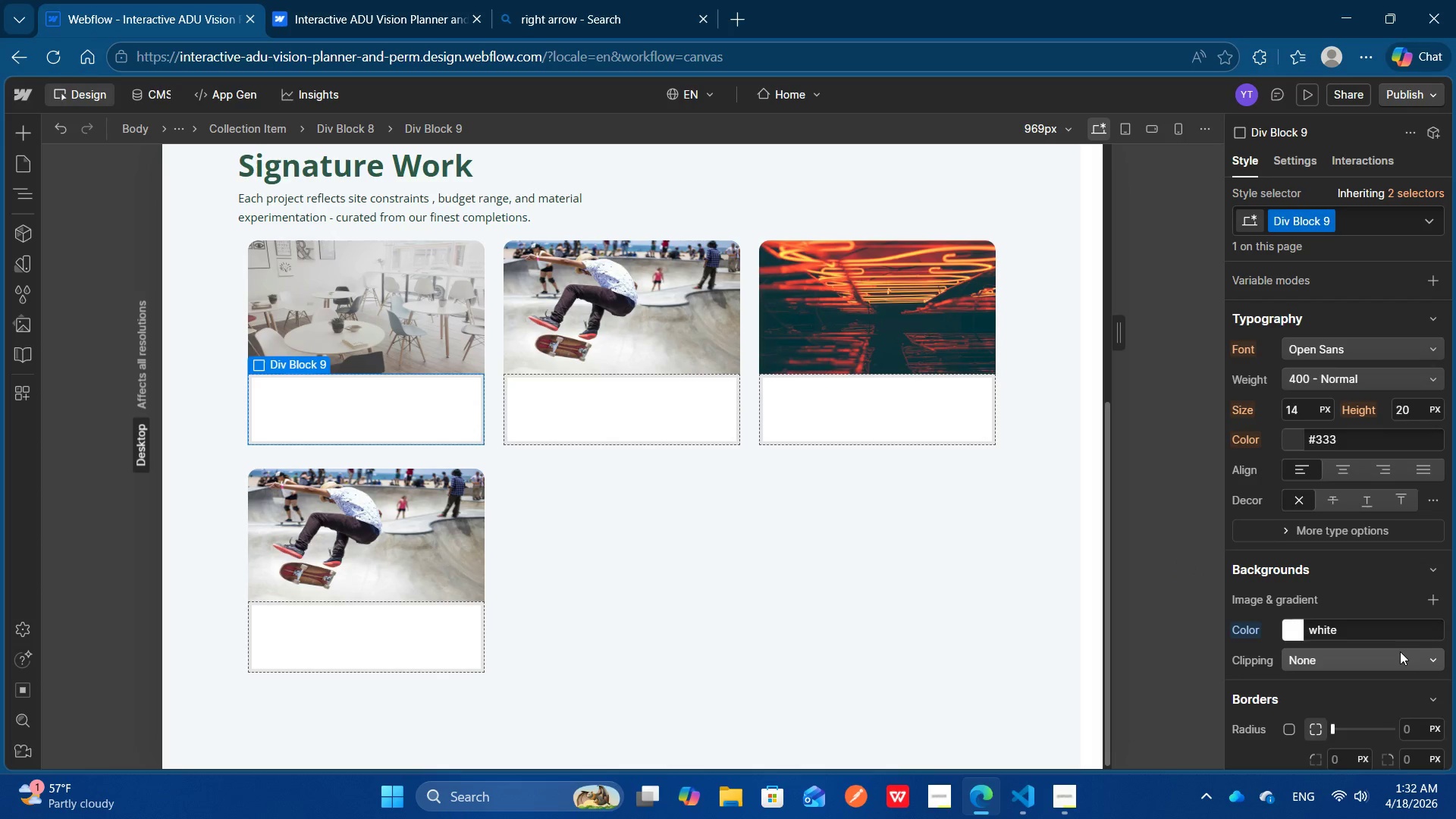 
scroll: coordinate [1400, 651], scroll_direction: none, amount: 0.0
 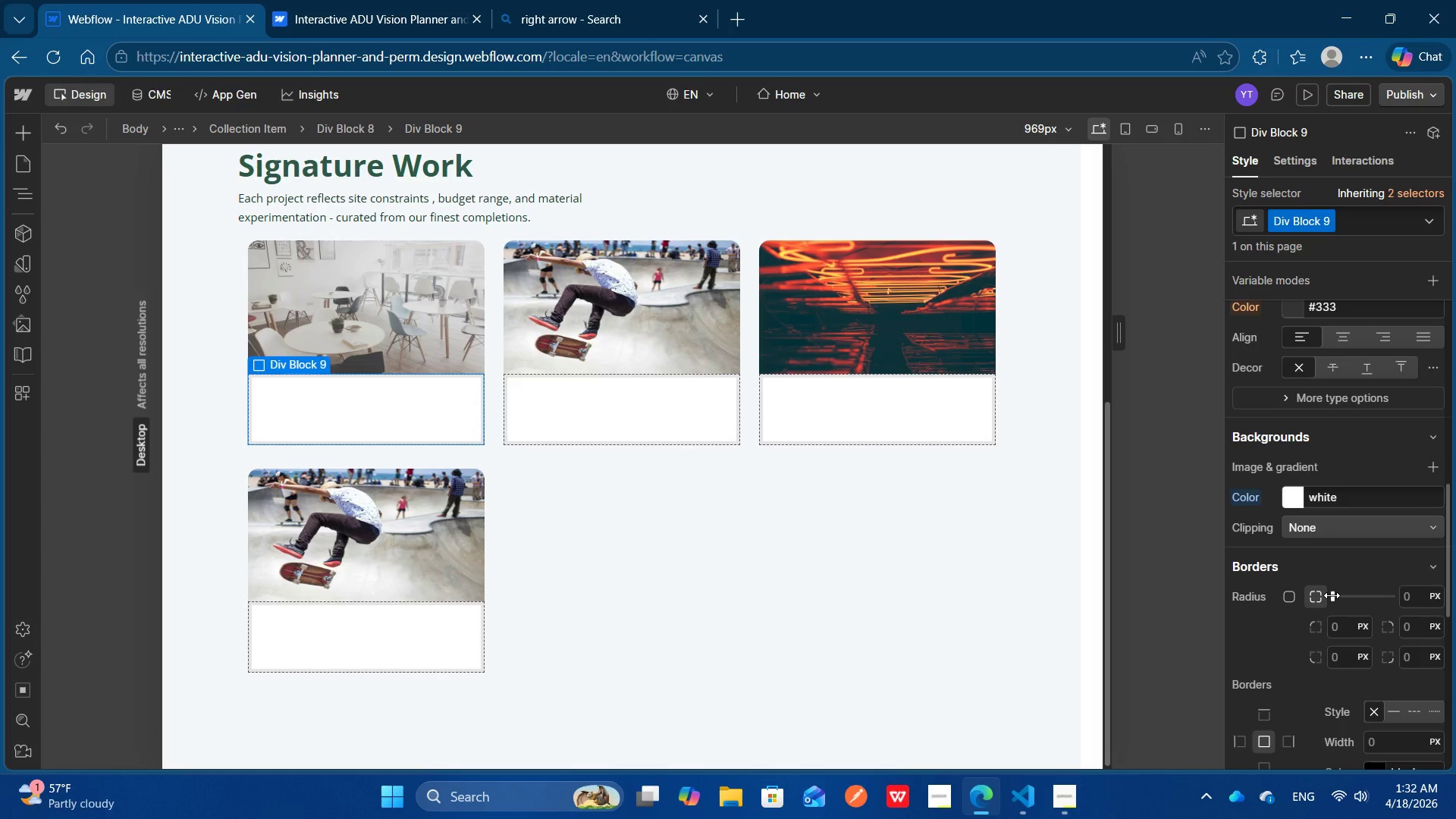 
left_click_drag(start_coordinate=[1332, 595], to_coordinate=[1366, 592])
 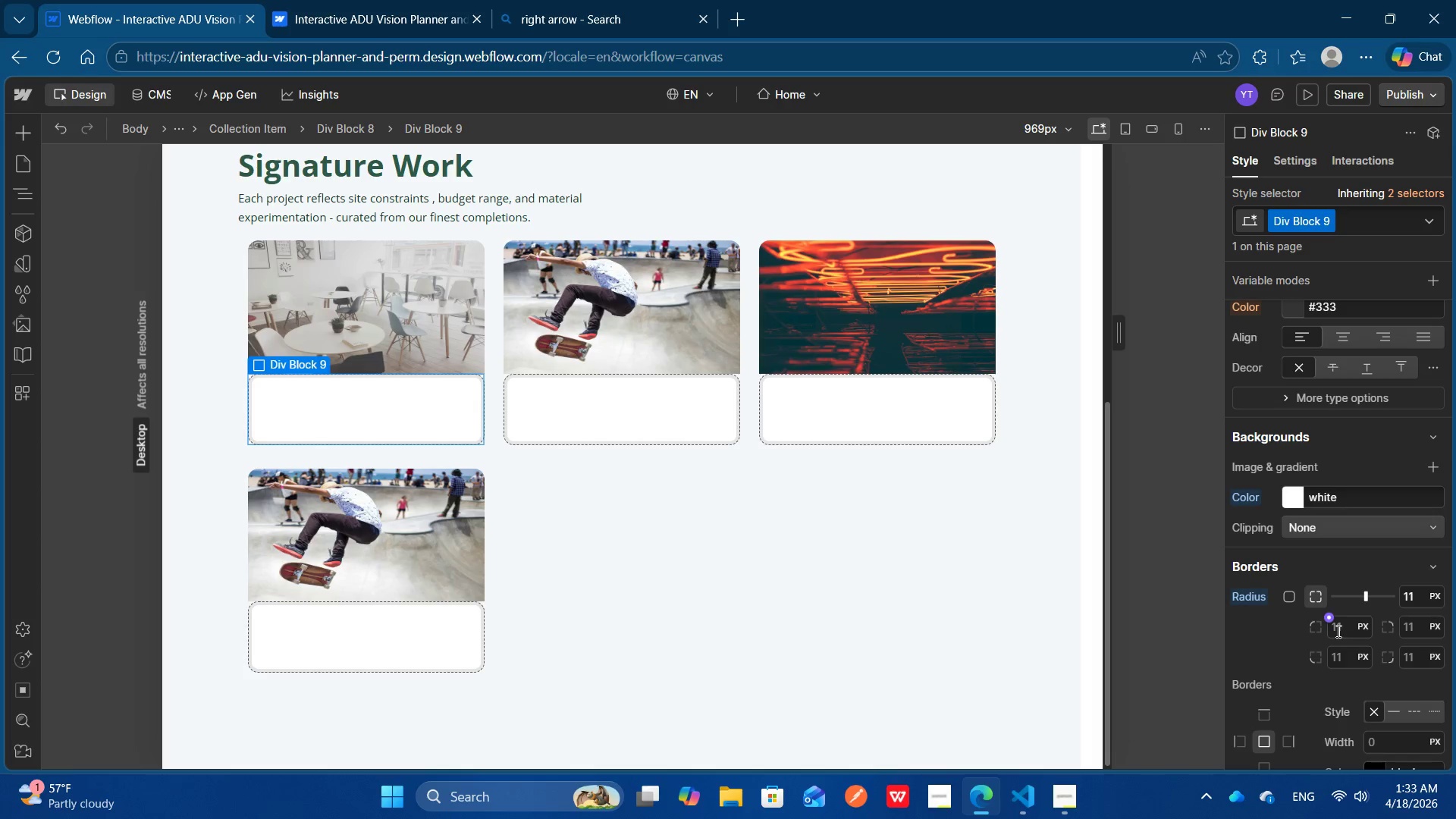 
left_click([1337, 631])
 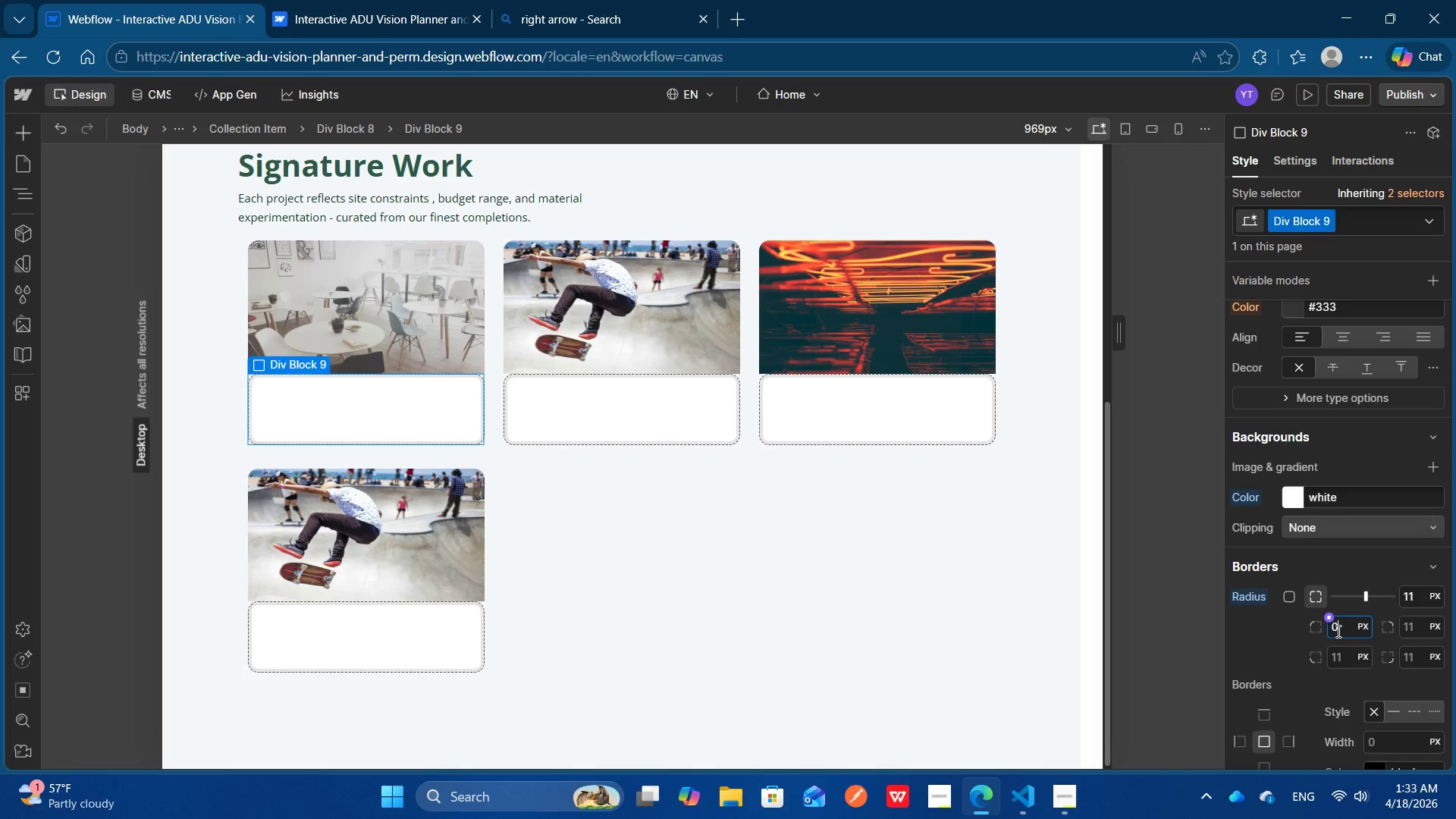 
key(Numpad0)
 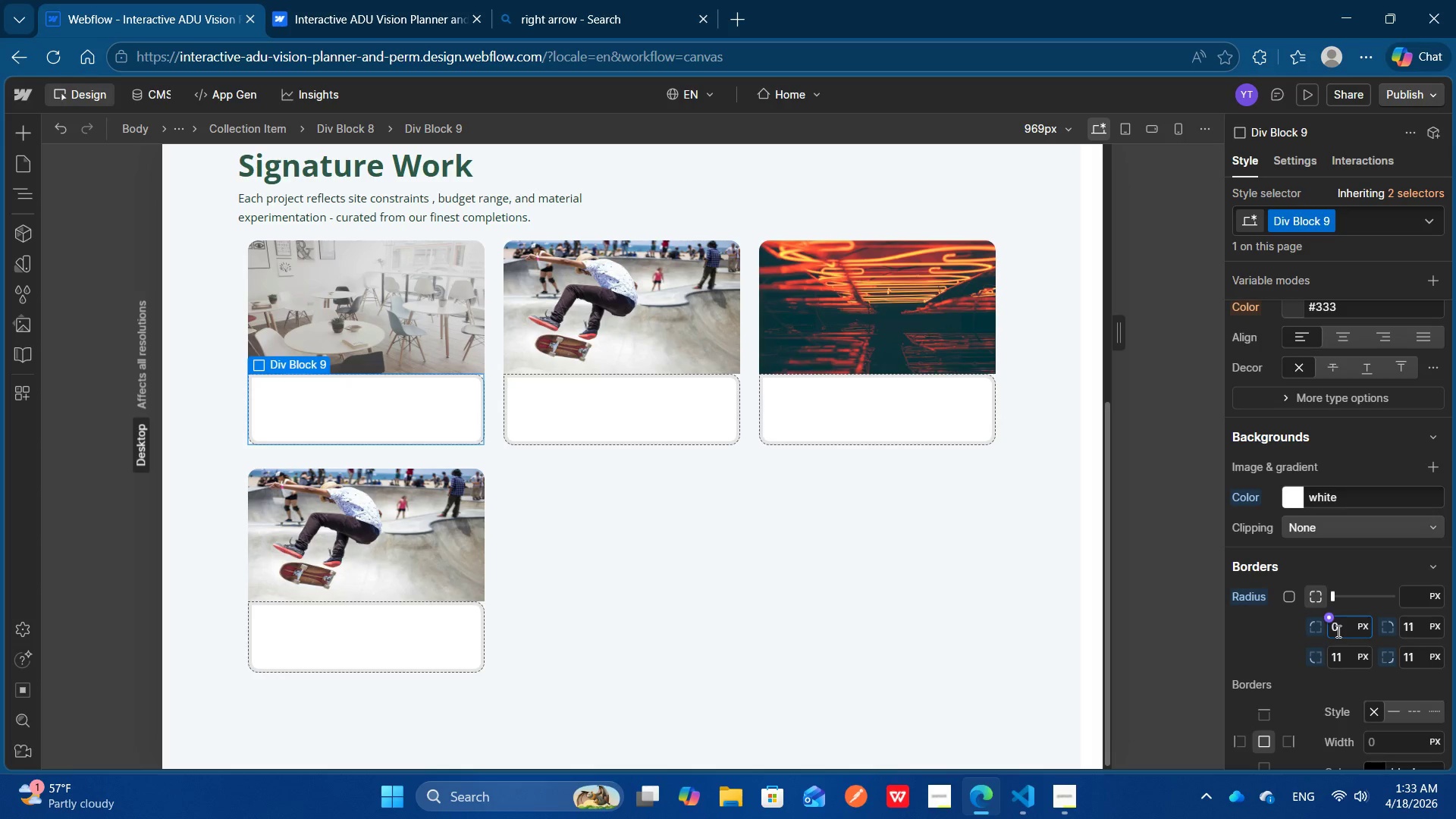 
key(Enter)
 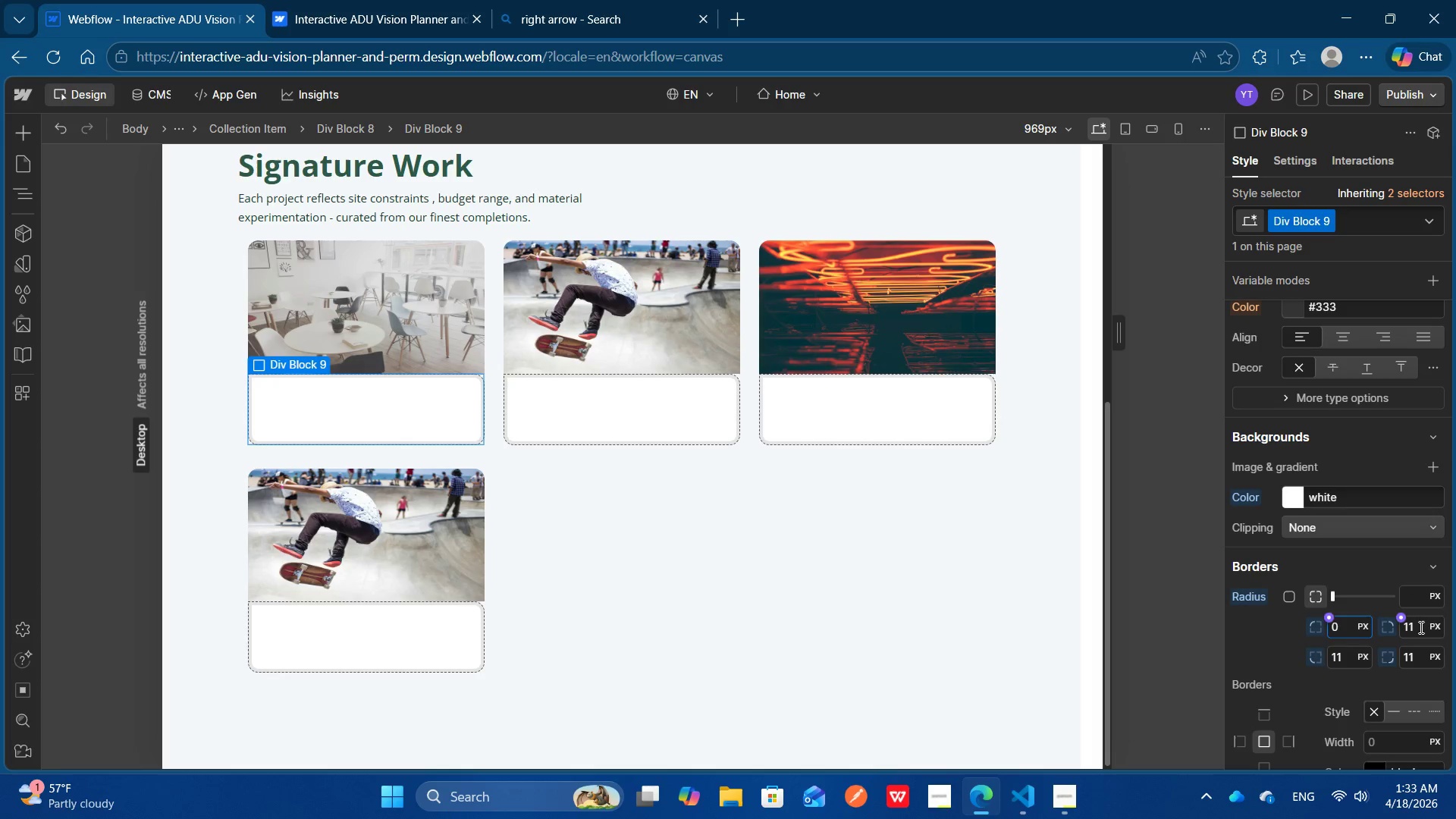 
left_click([1420, 627])
 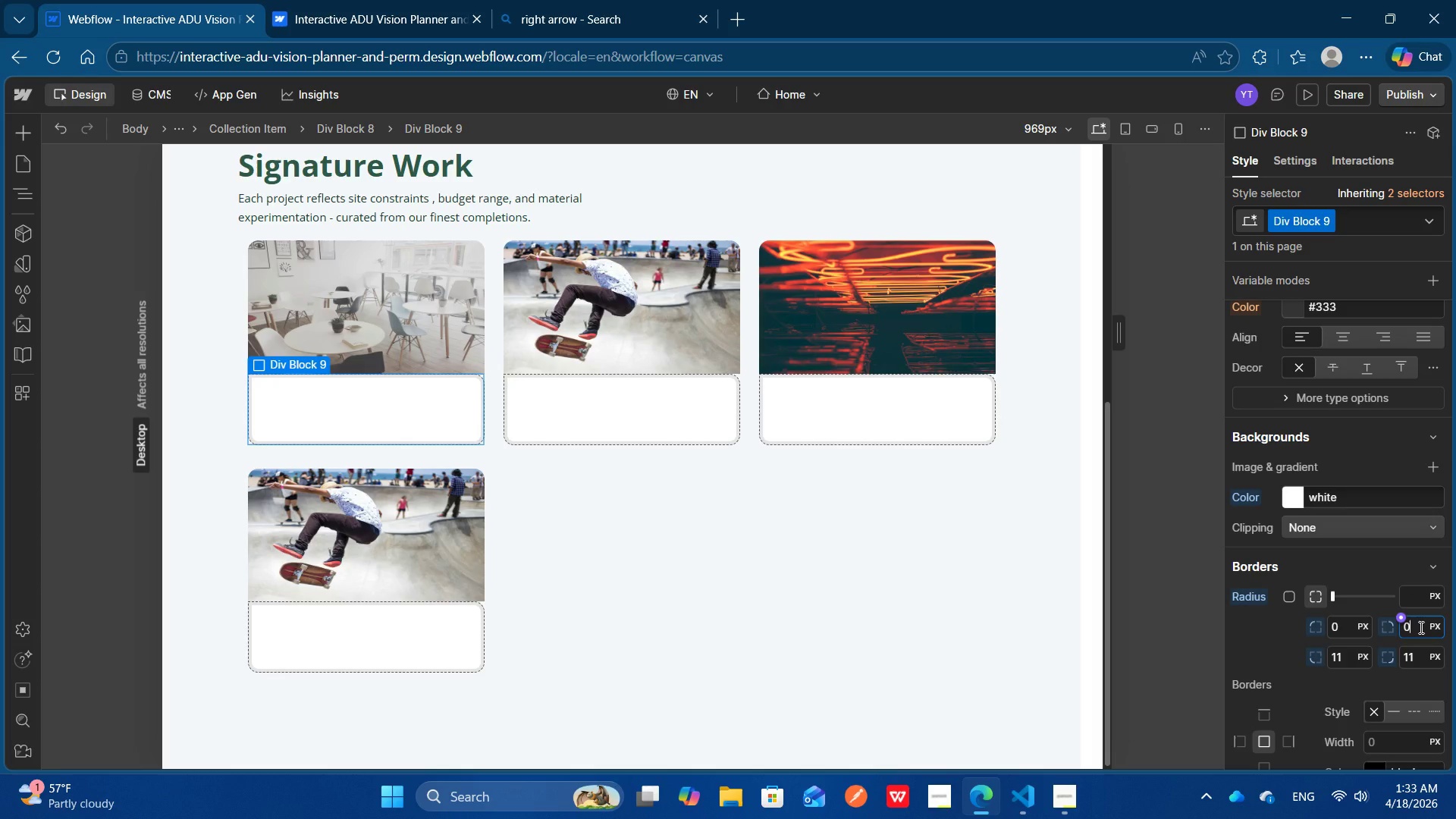 
key(Numpad0)
 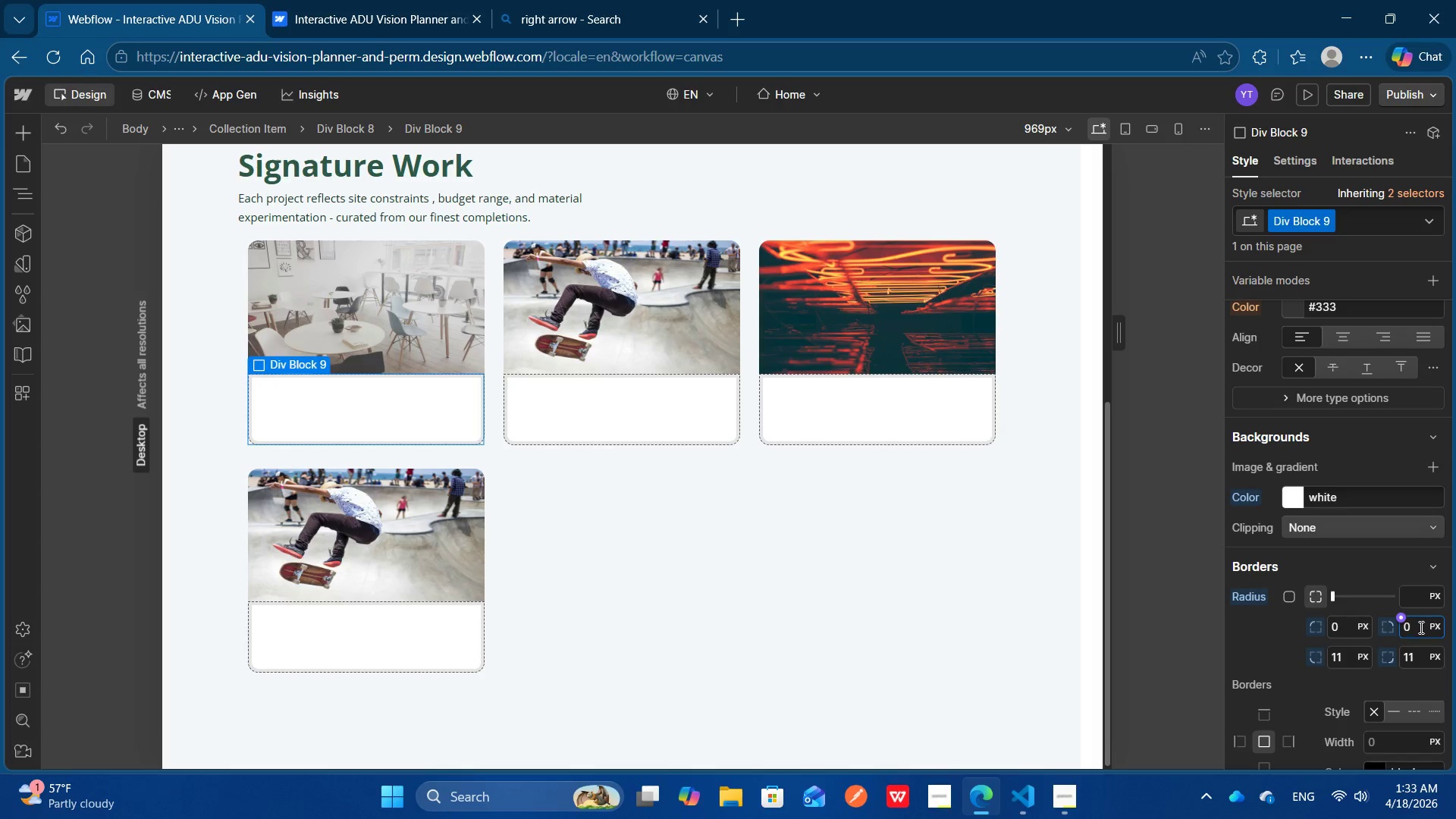 
key(Enter)
 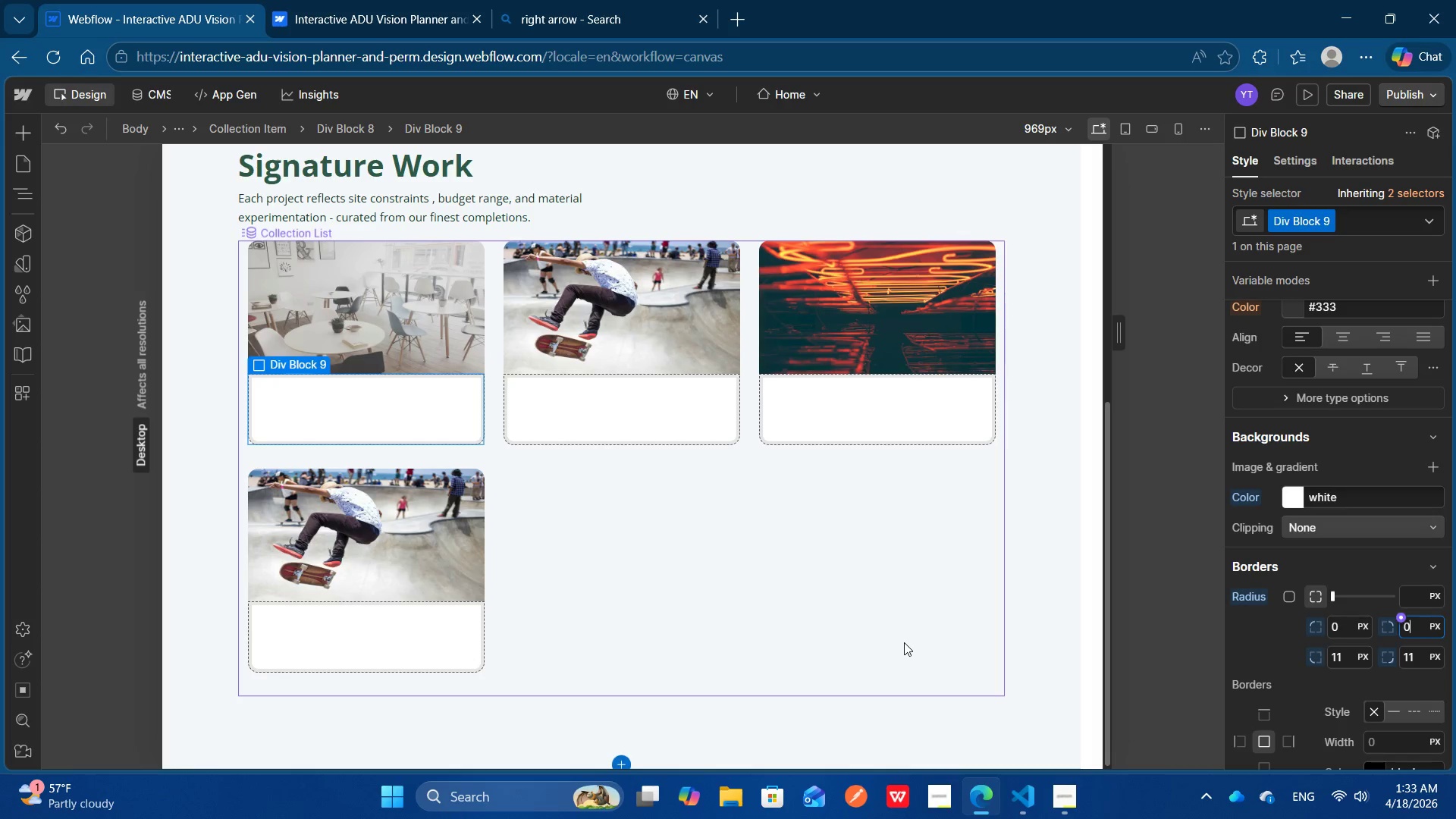 
left_click([904, 642])
 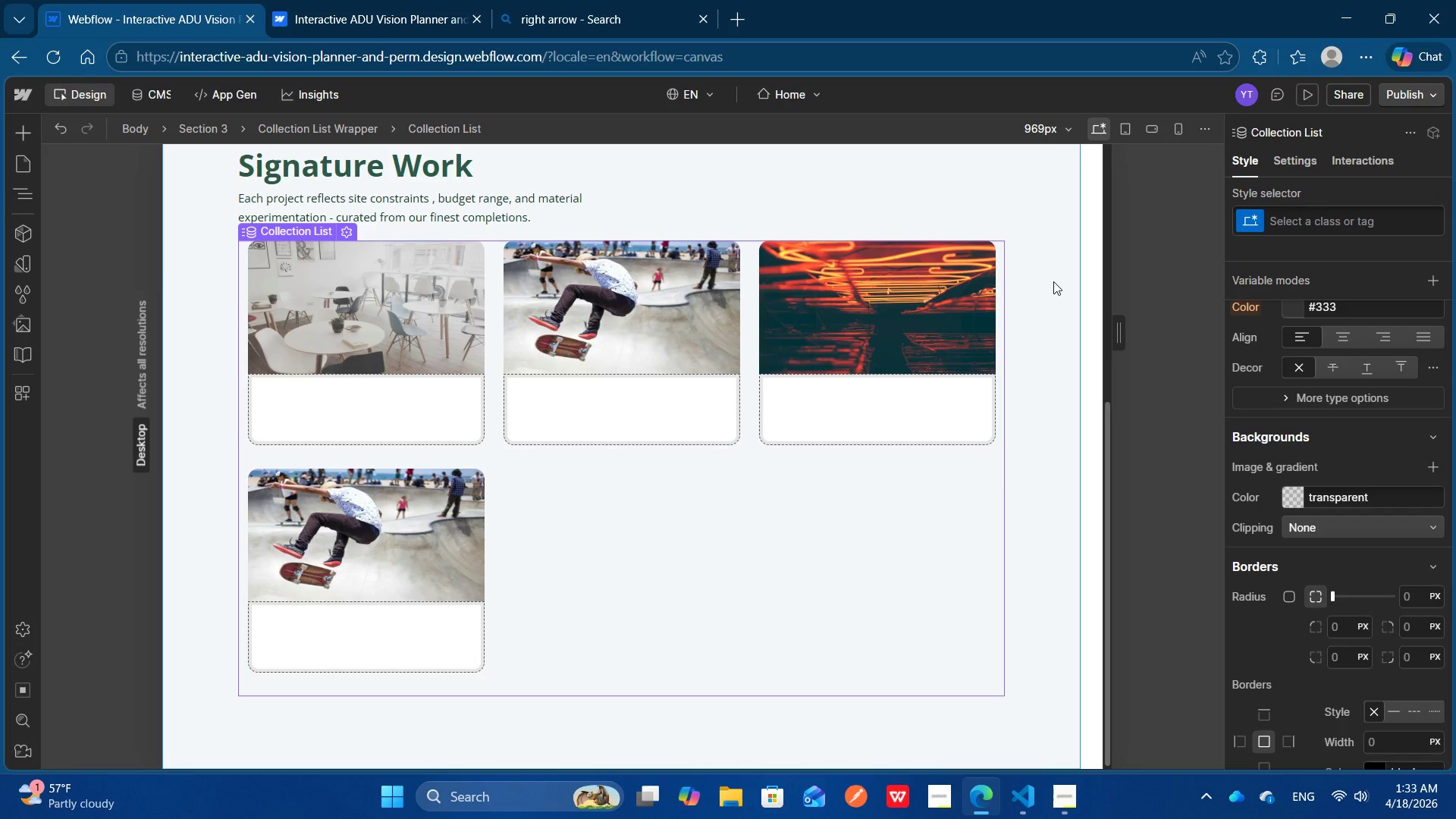 
double_click([1053, 281])
 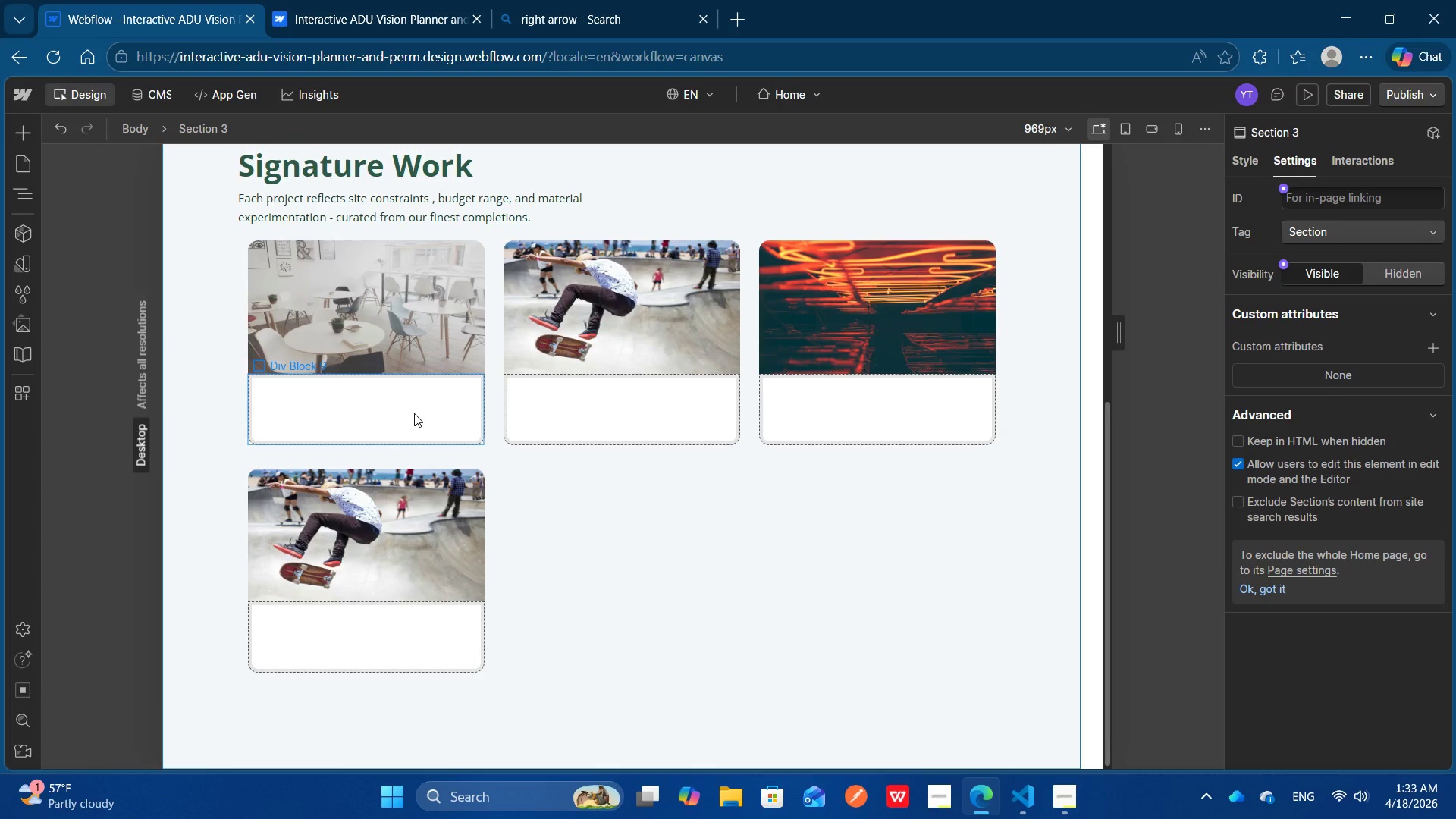 
left_click([414, 413])
 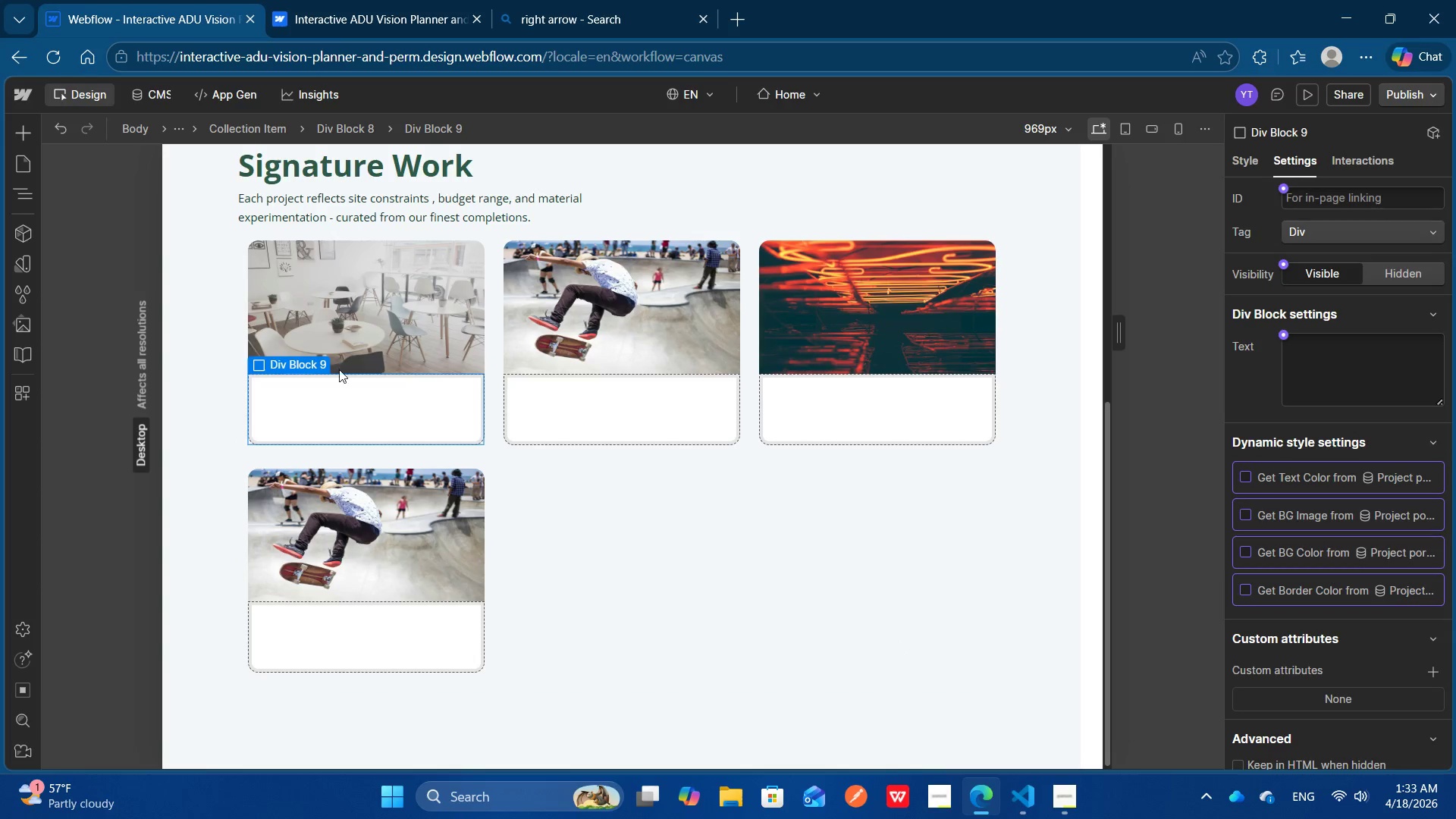 
wait(5.03)
 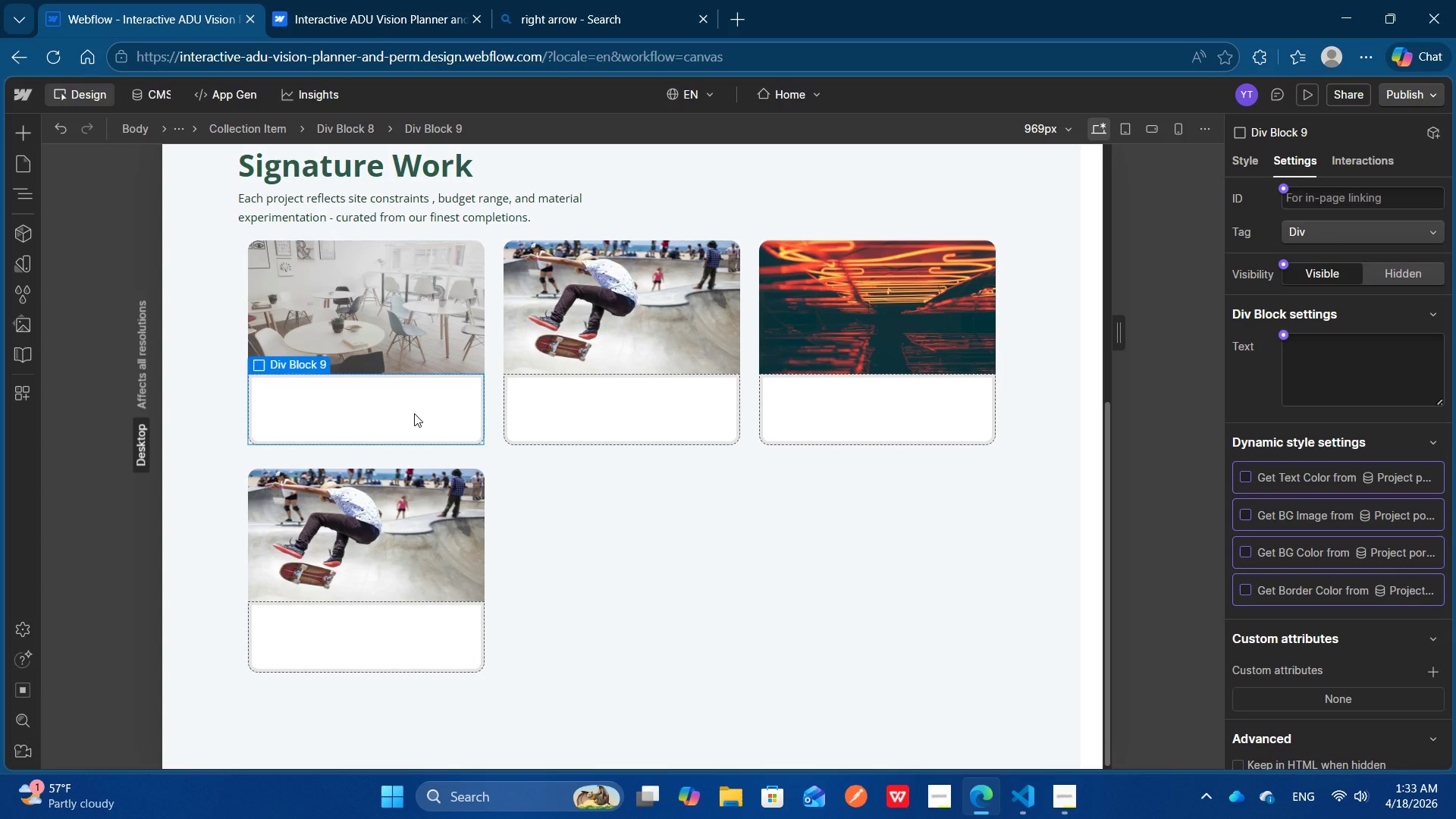 
left_click([30, 136])
 